 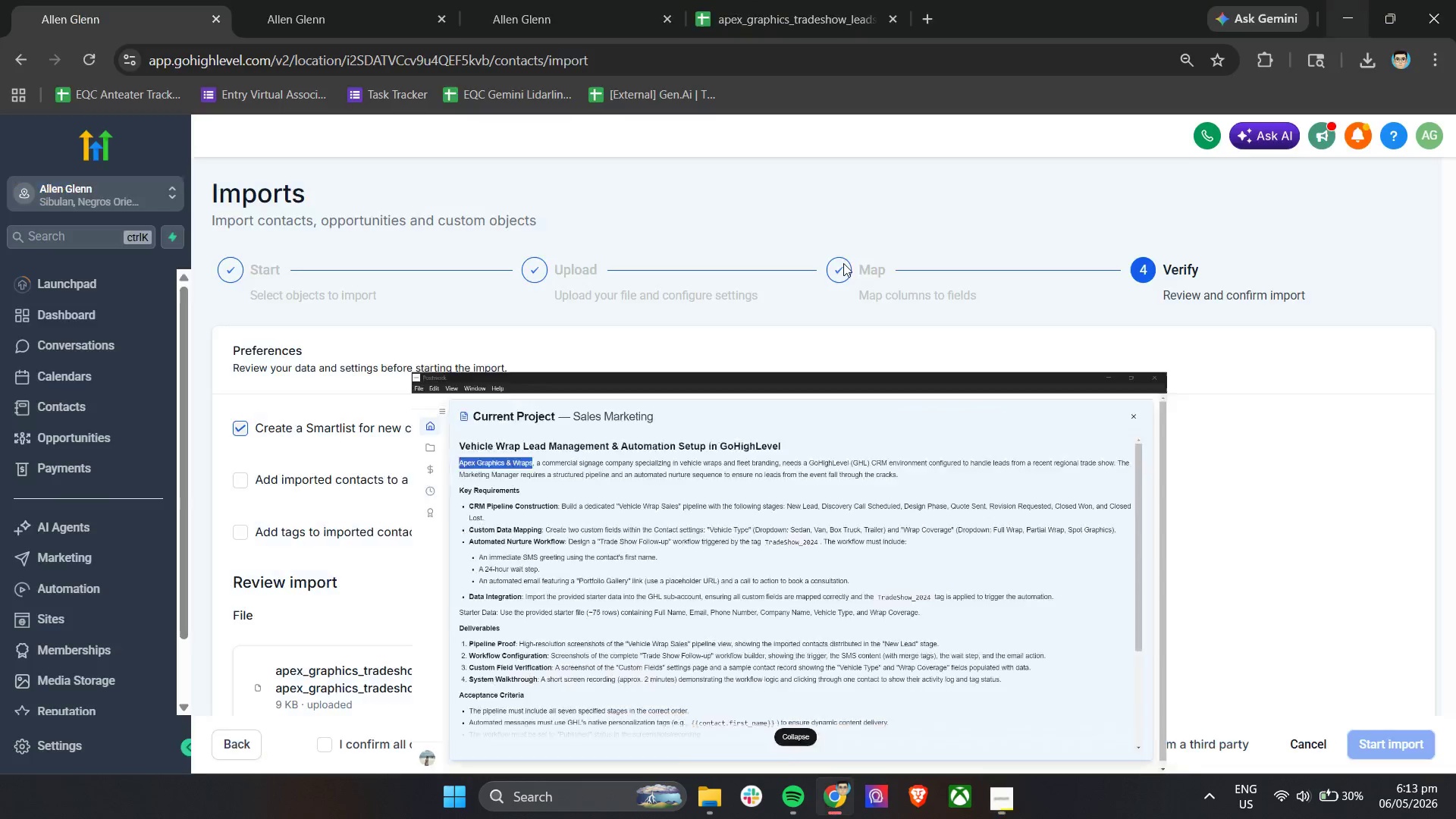 
key(Control+V)
 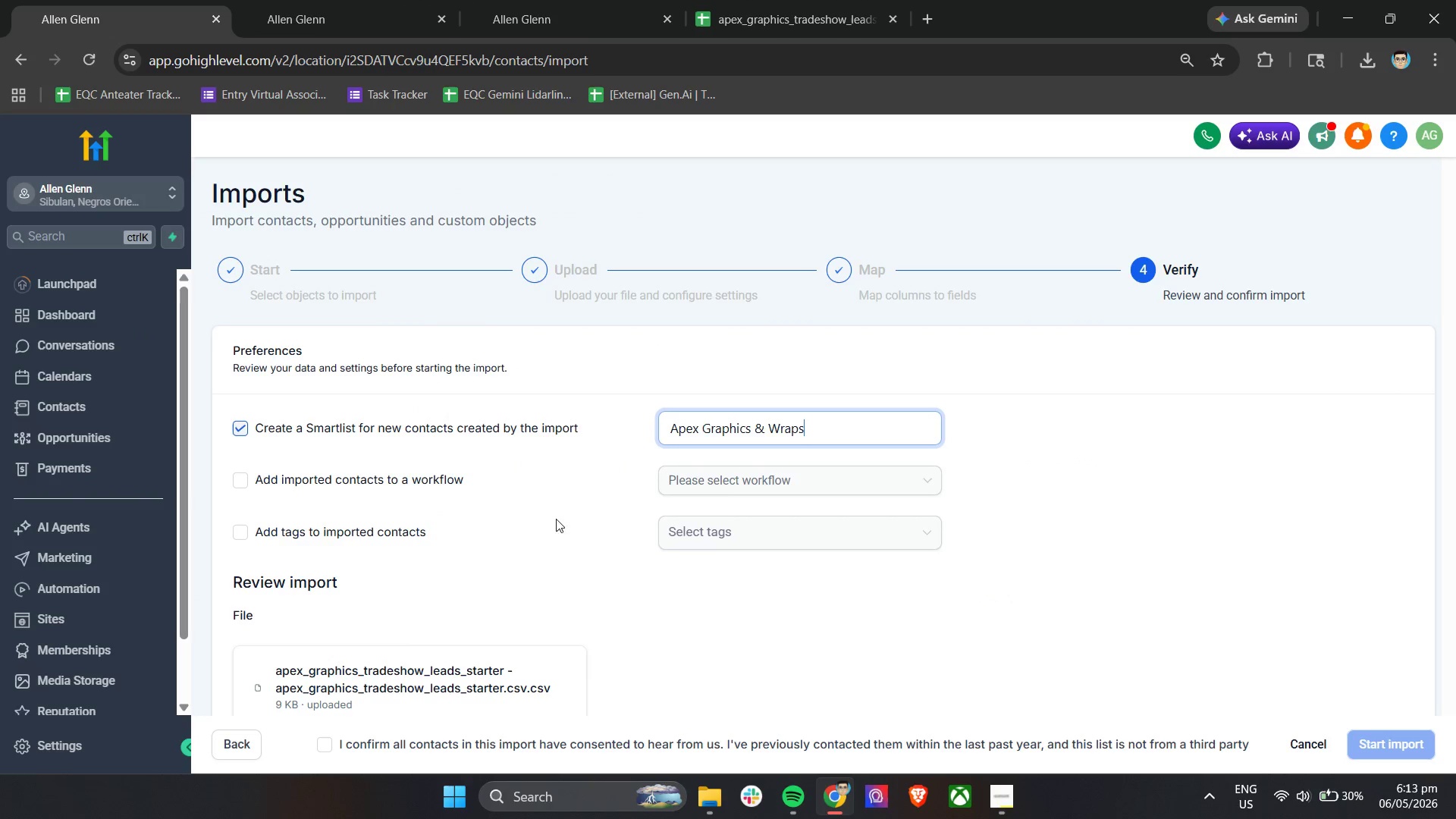 
left_click([536, 576])
 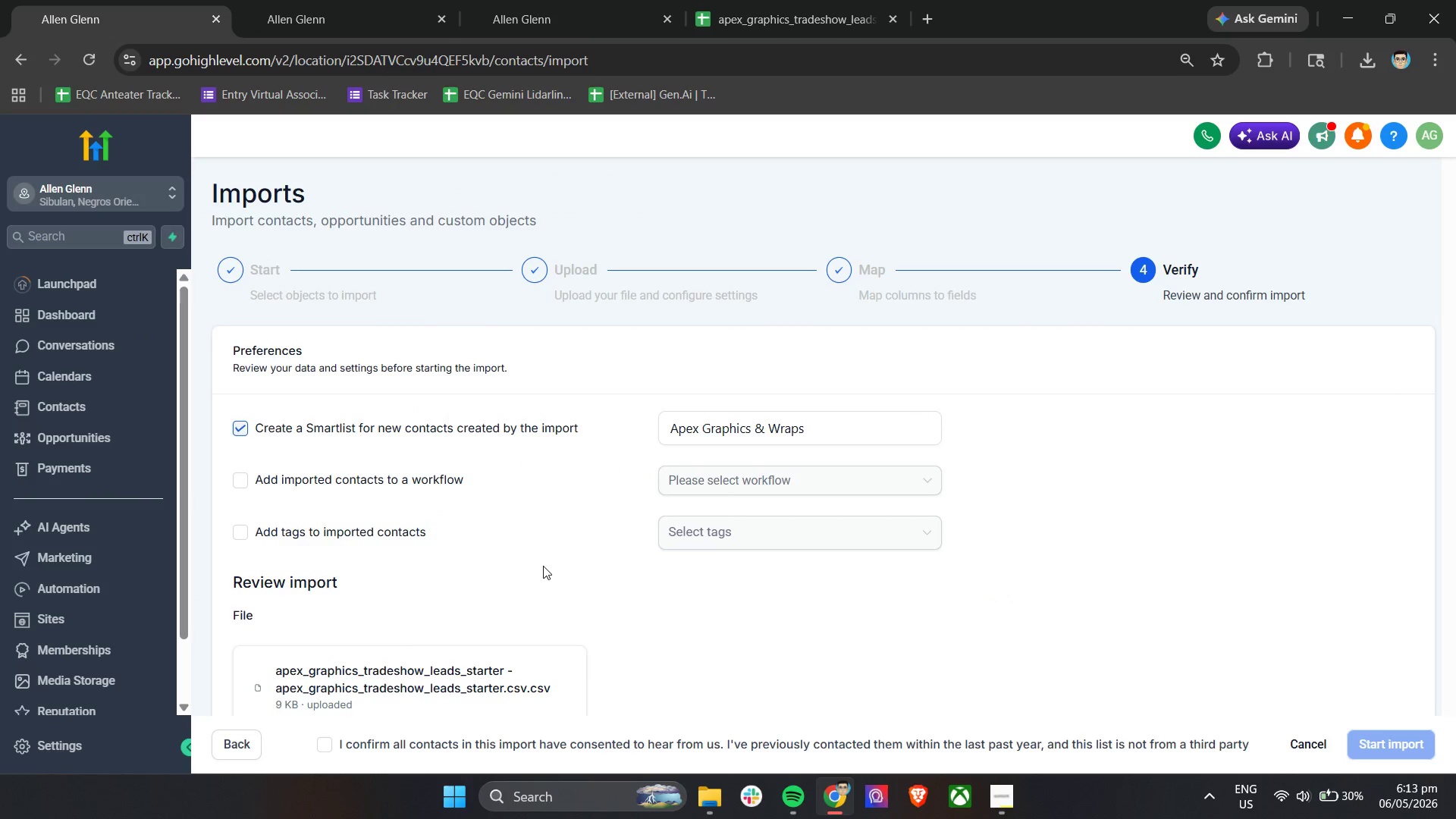 
scroll: coordinate [618, 582], scroll_direction: down, amount: 12.0
 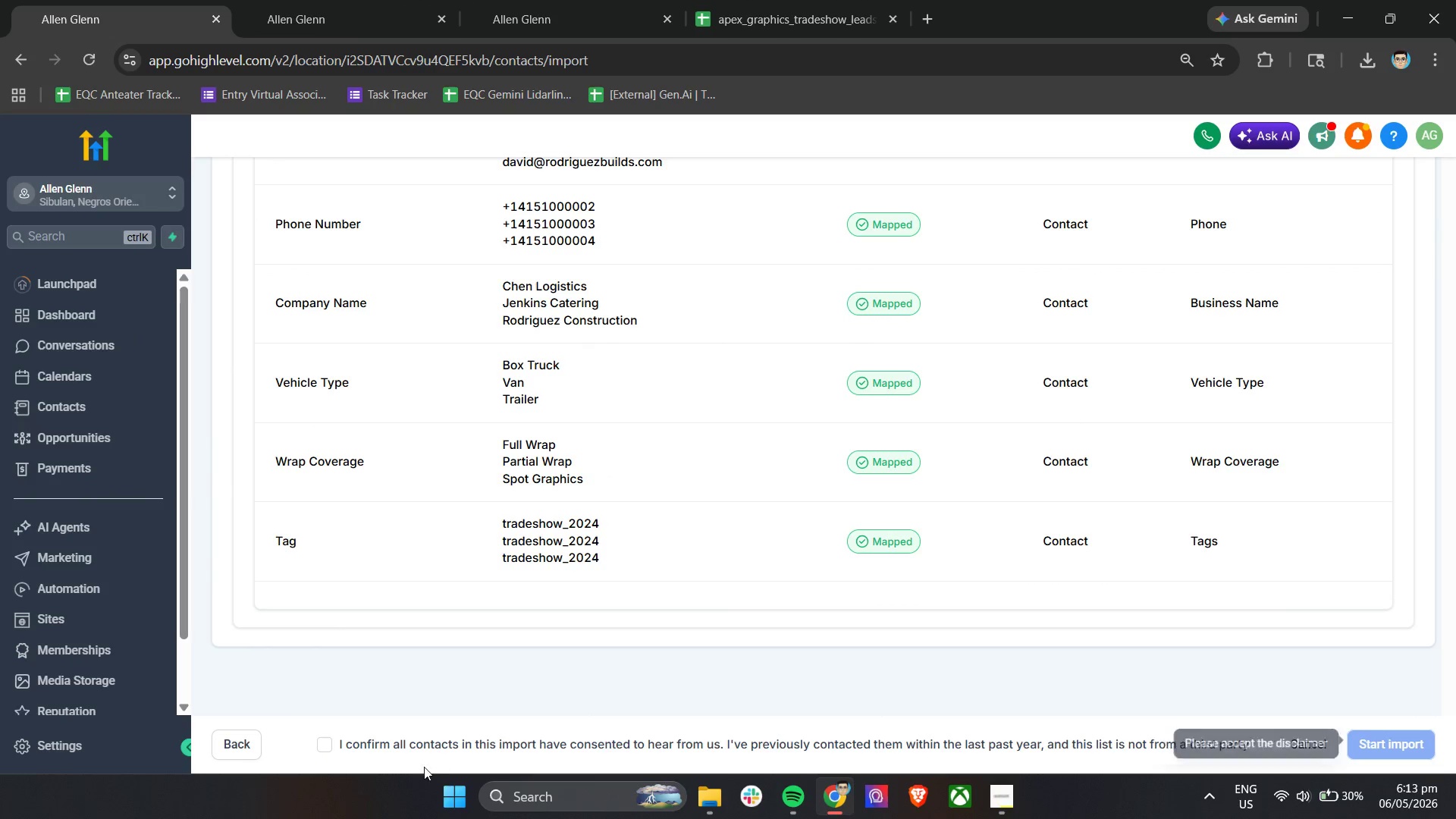 
left_click([435, 747])
 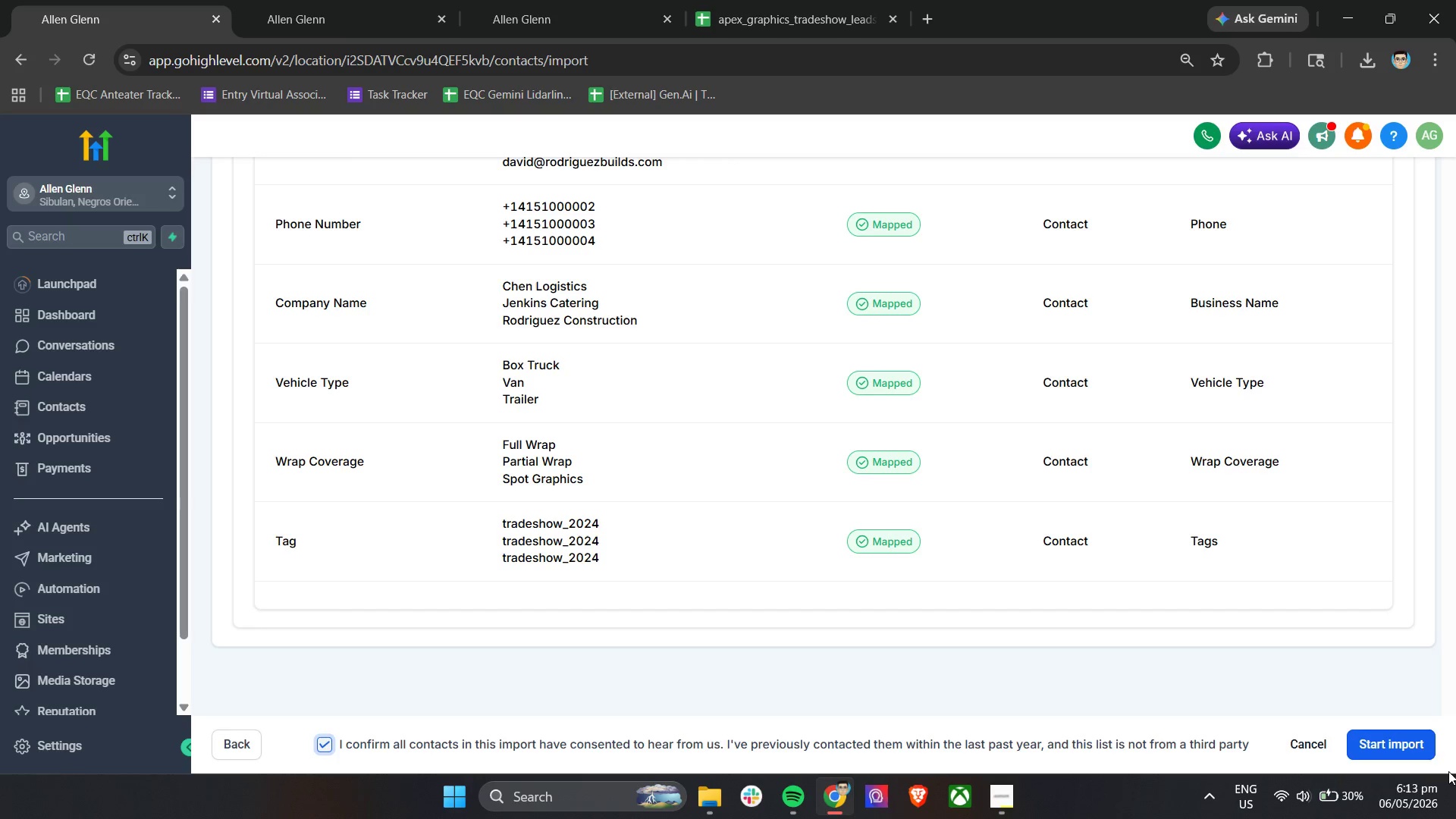 
left_click([1426, 735])
 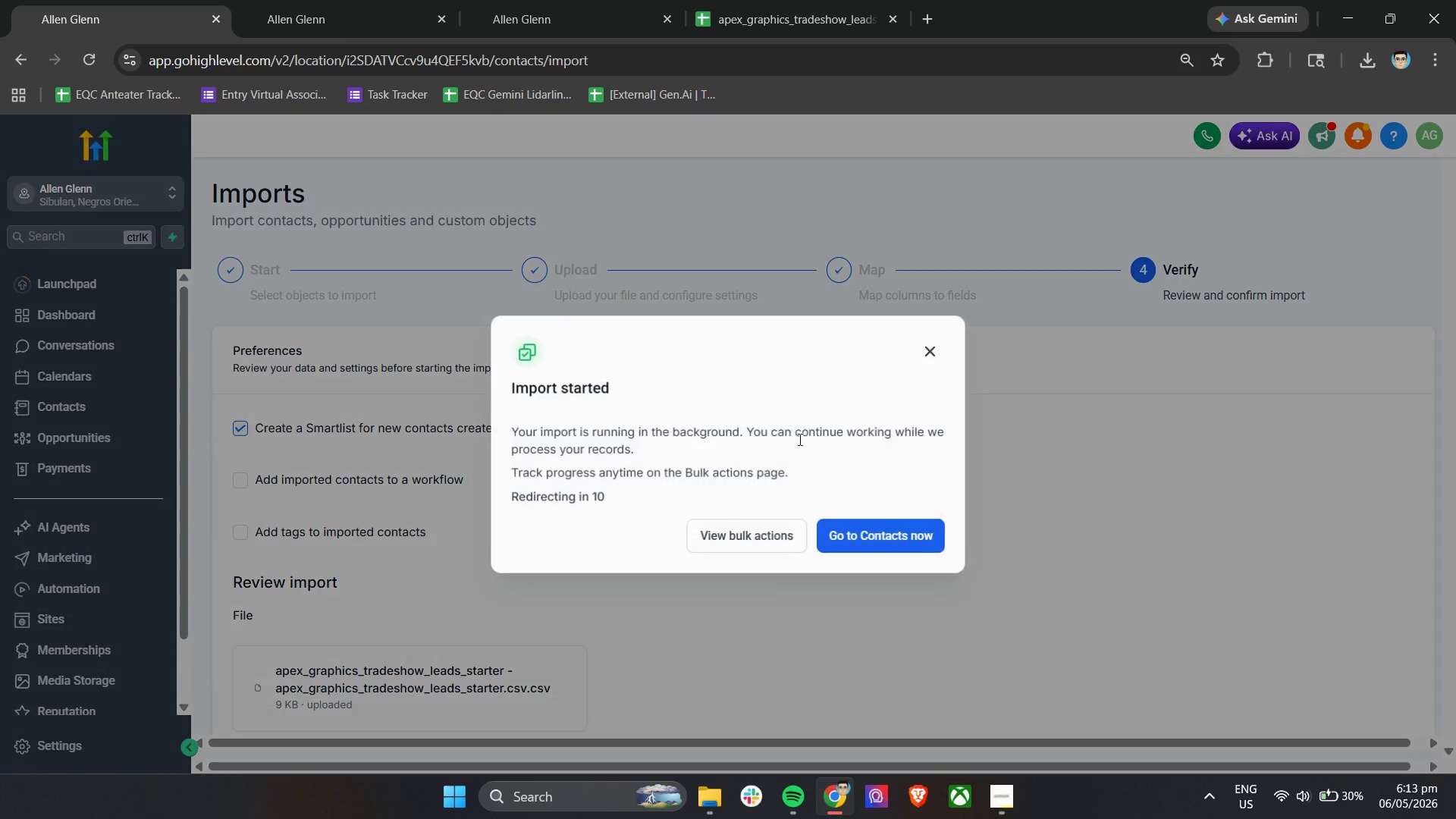 
left_click([776, 544])
 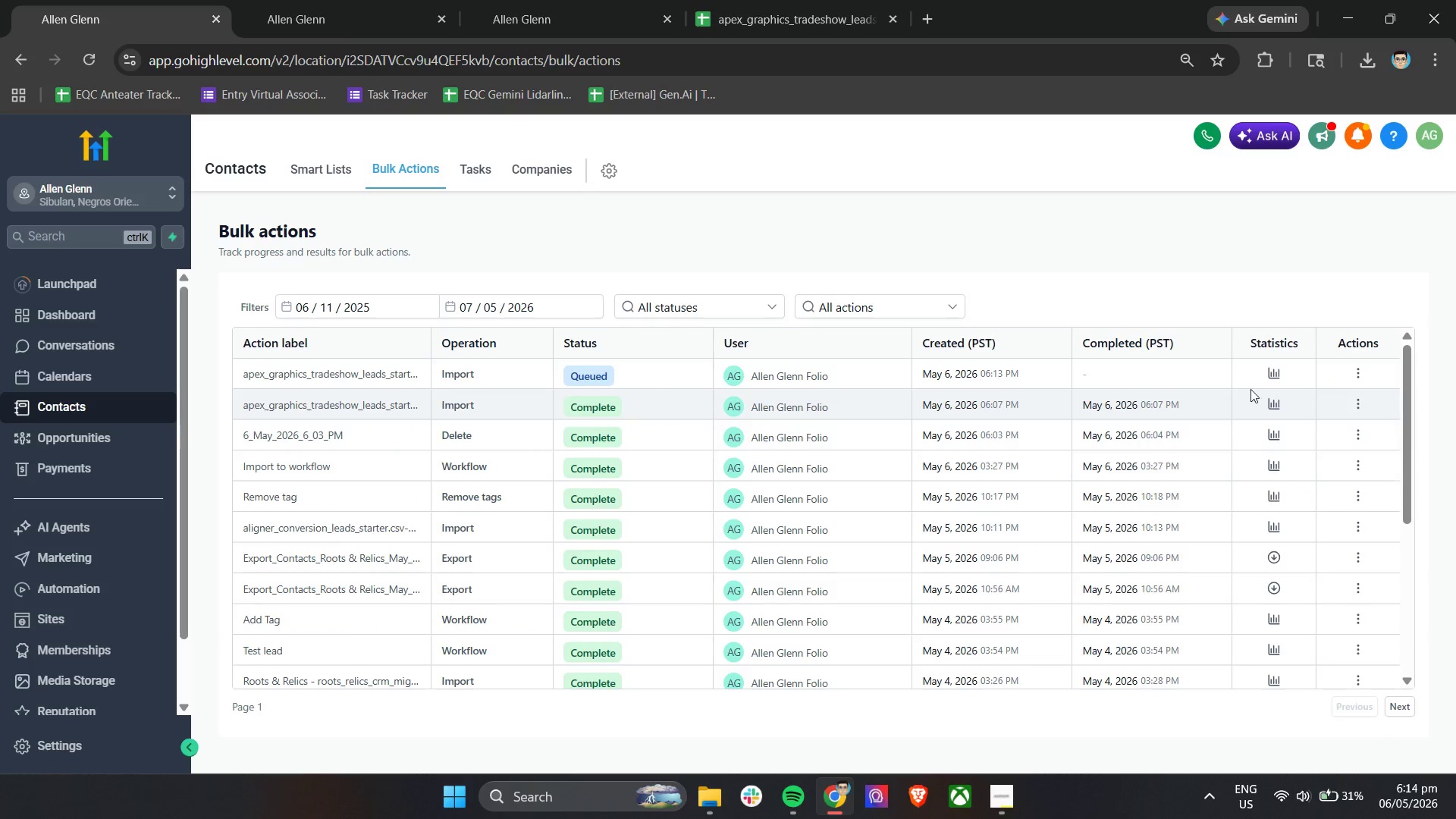 
left_click([1276, 373])
 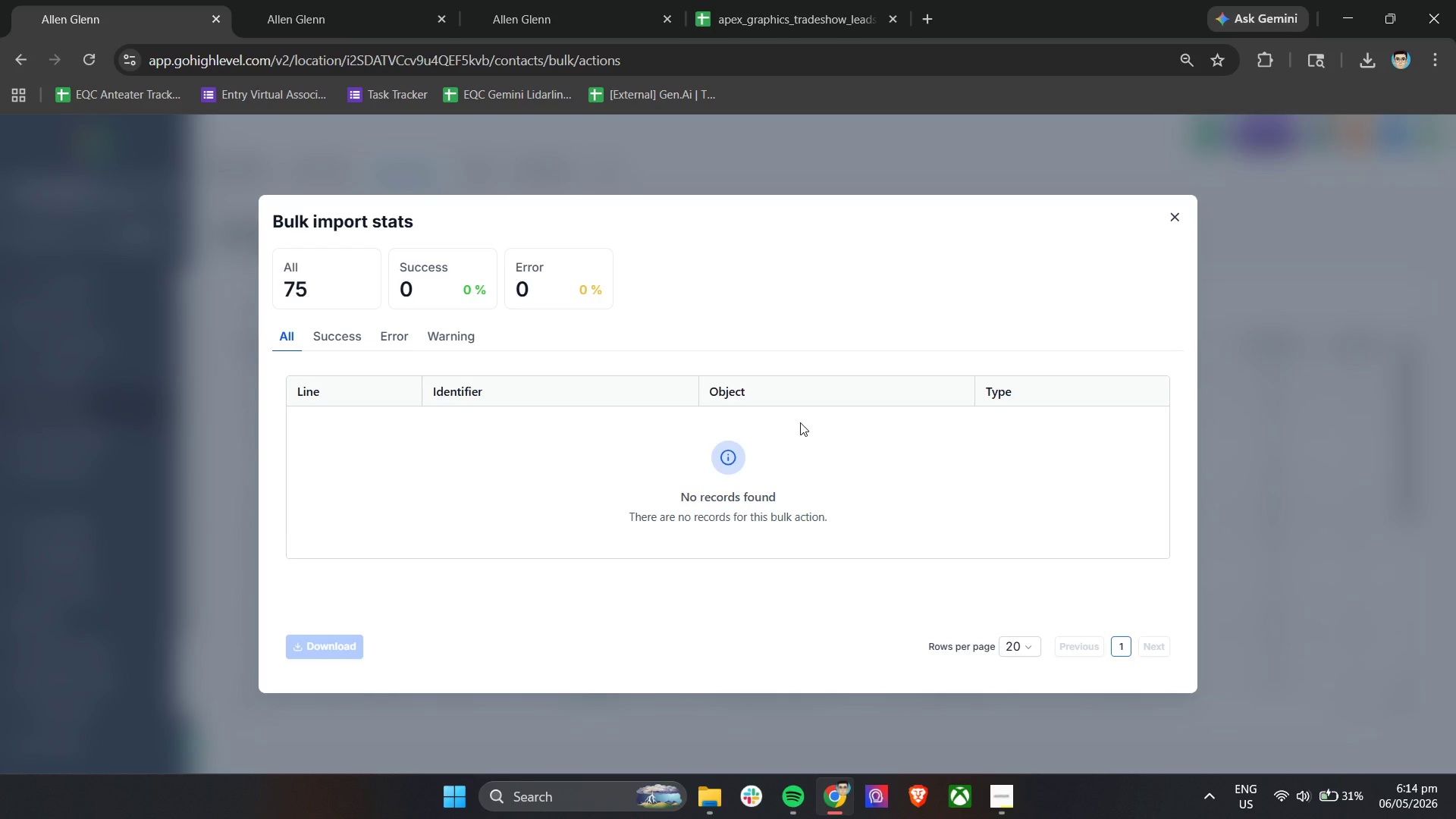 
left_click([340, 334])
 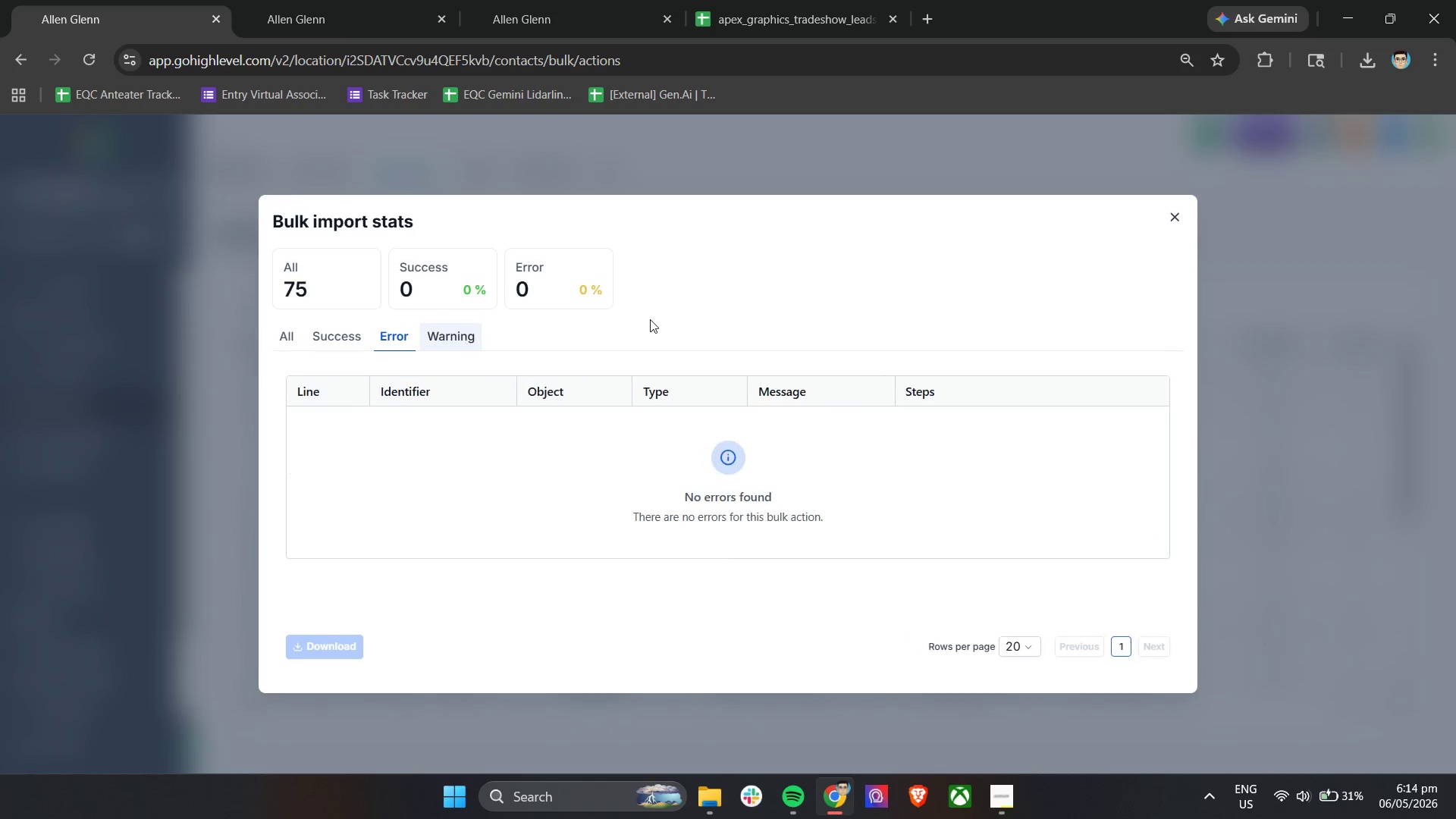 
left_click([1169, 212])
 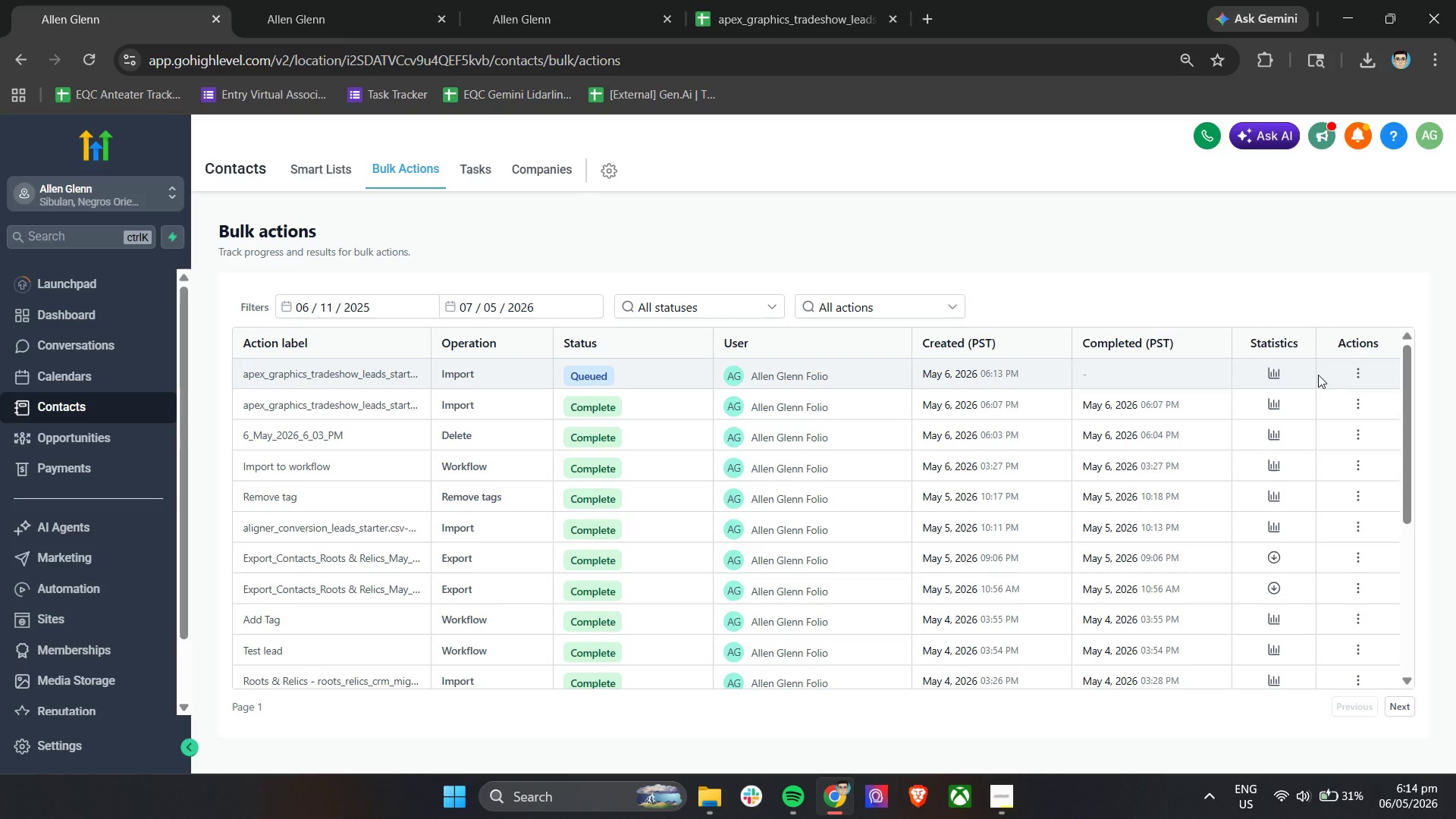 
left_click([1274, 373])
 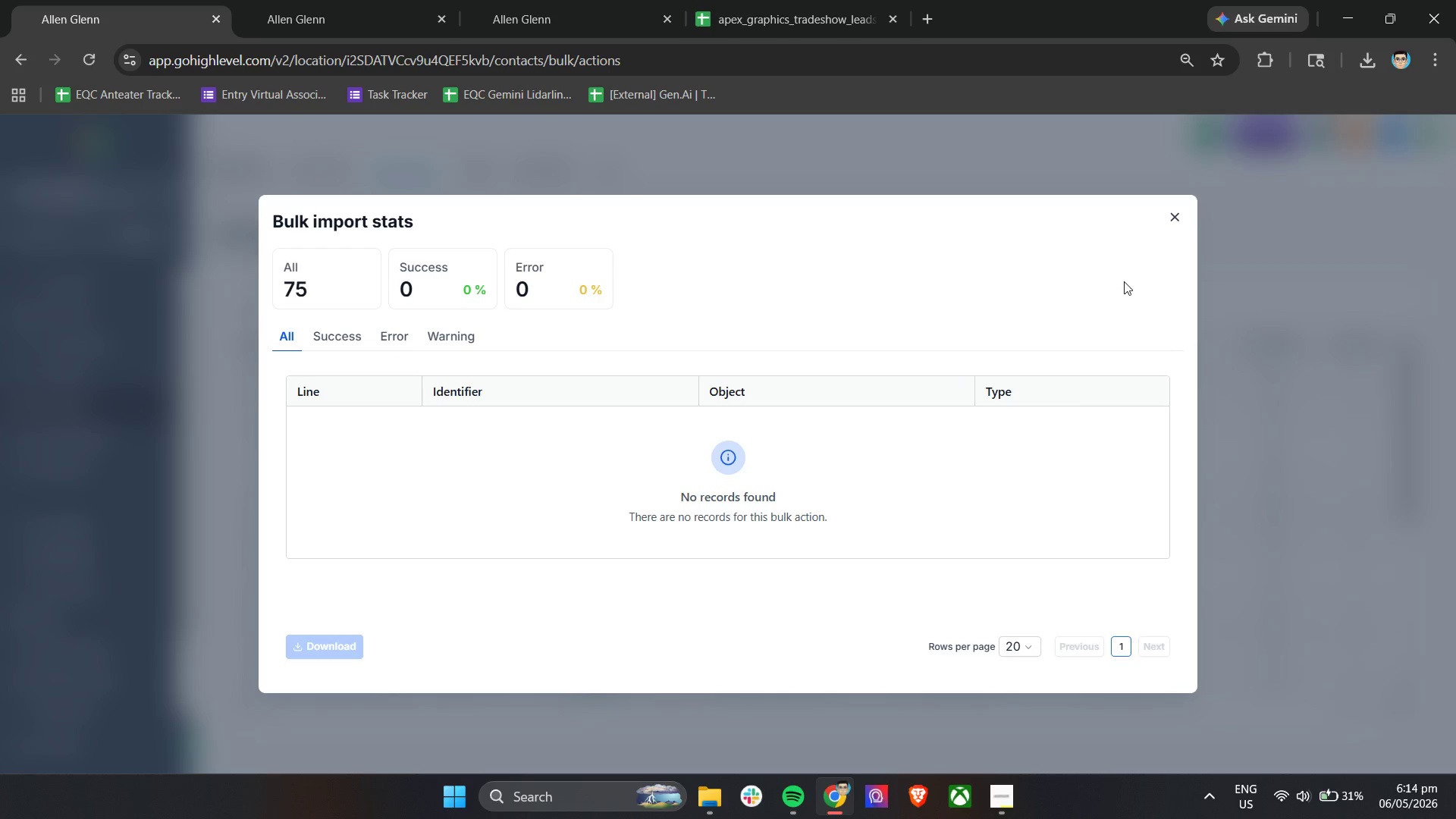 
left_click([1172, 216])
 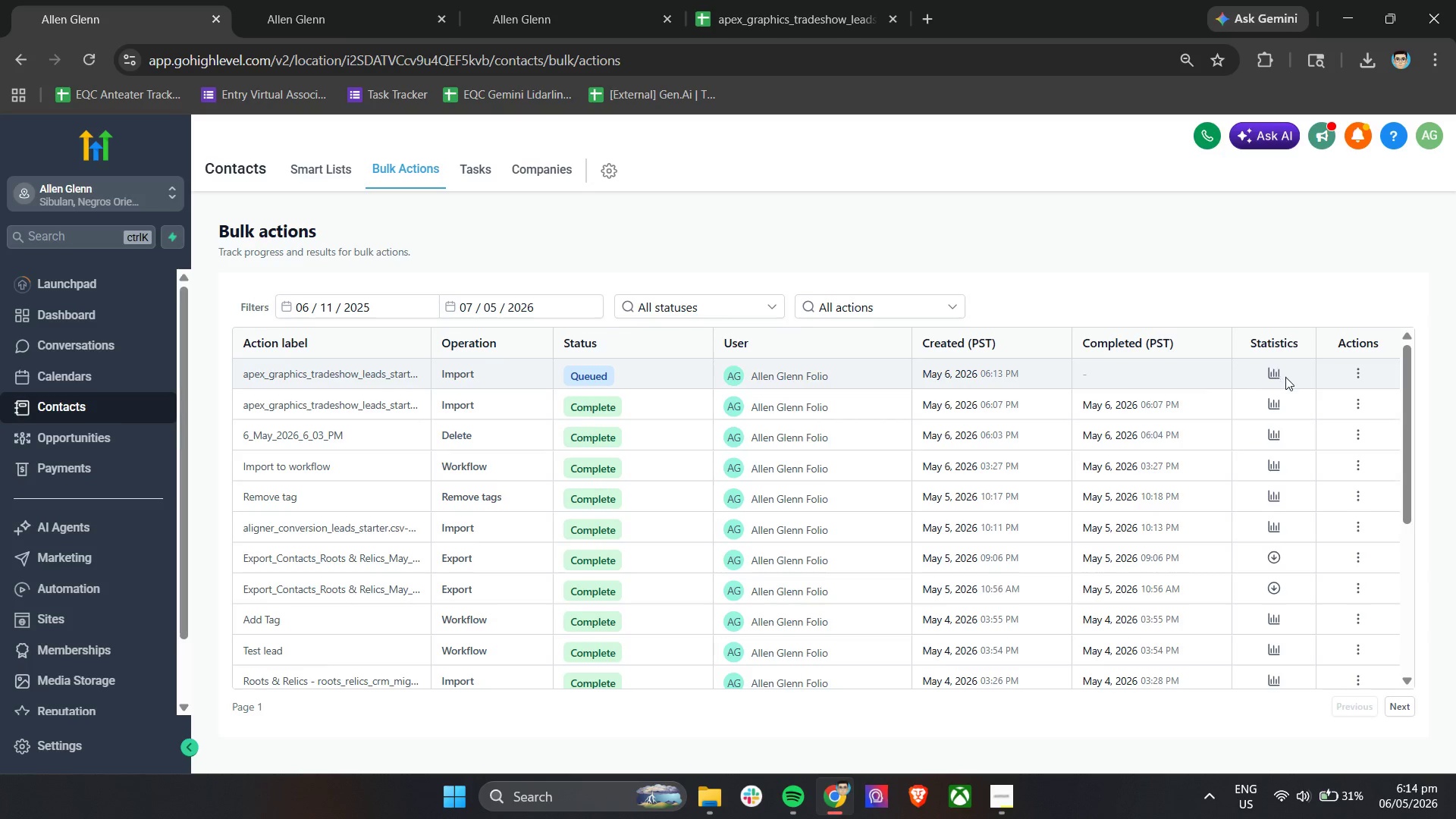 
left_click([1274, 375])
 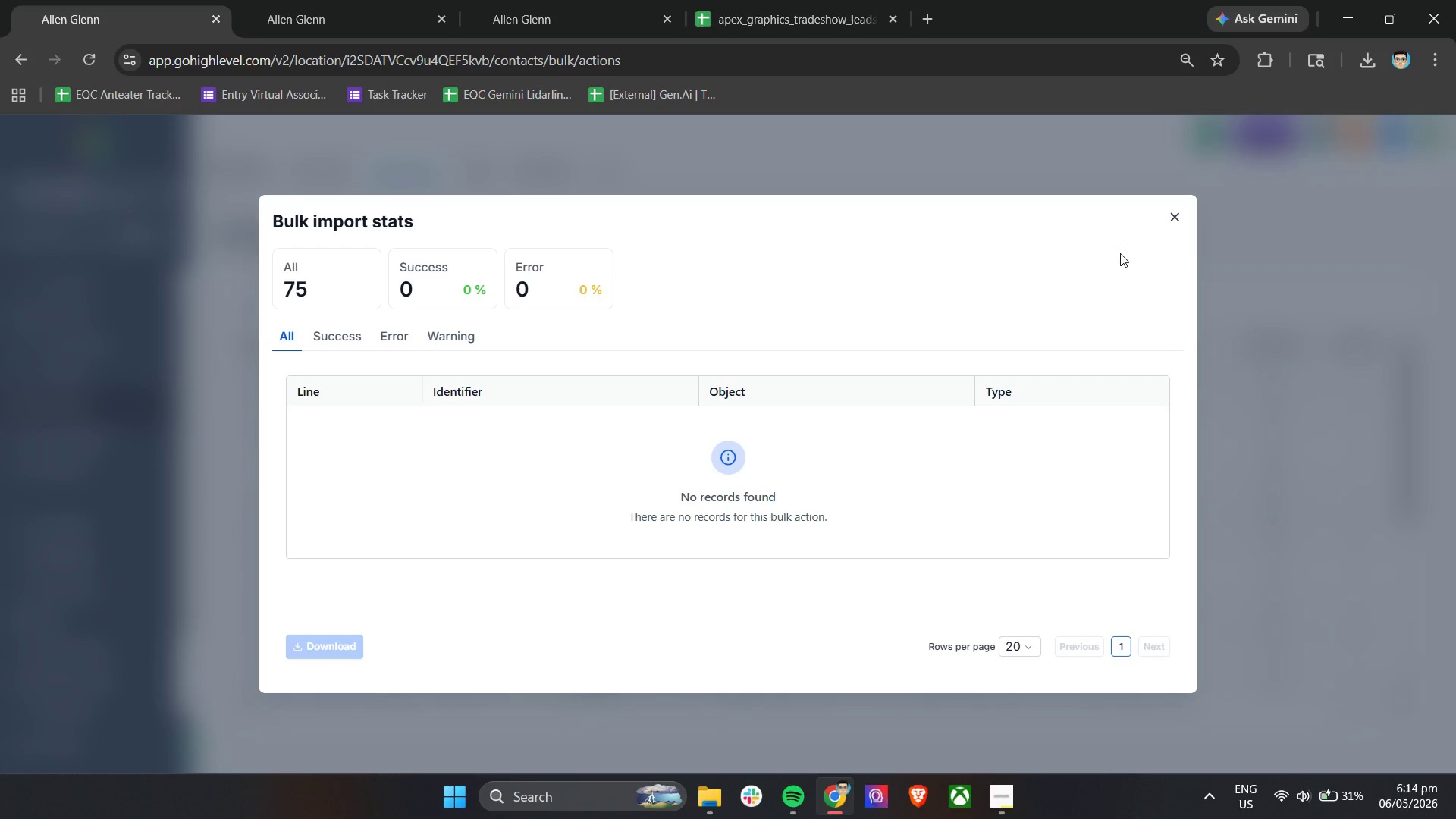 
left_click([1172, 221])
 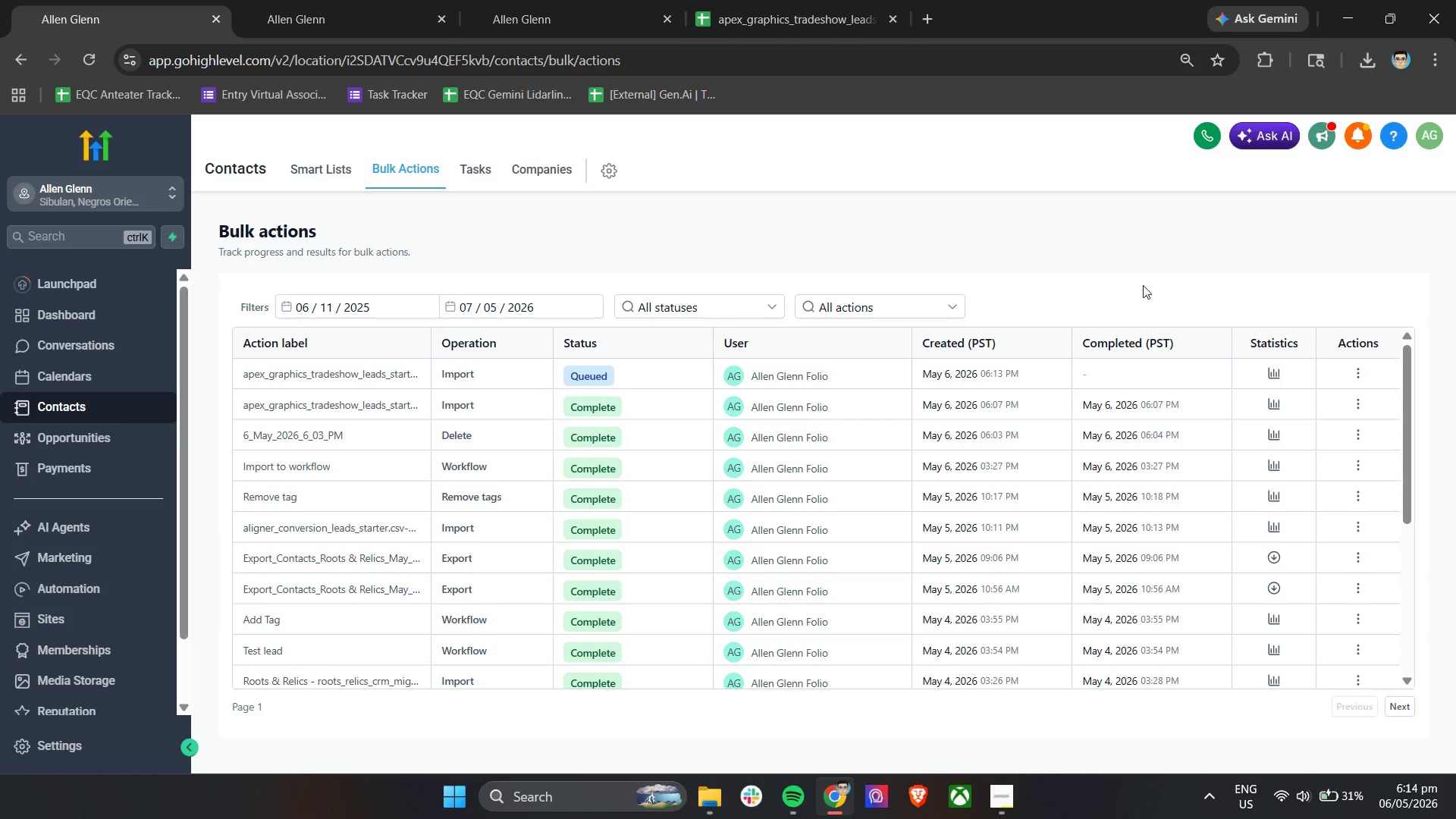 
wait(5.34)
 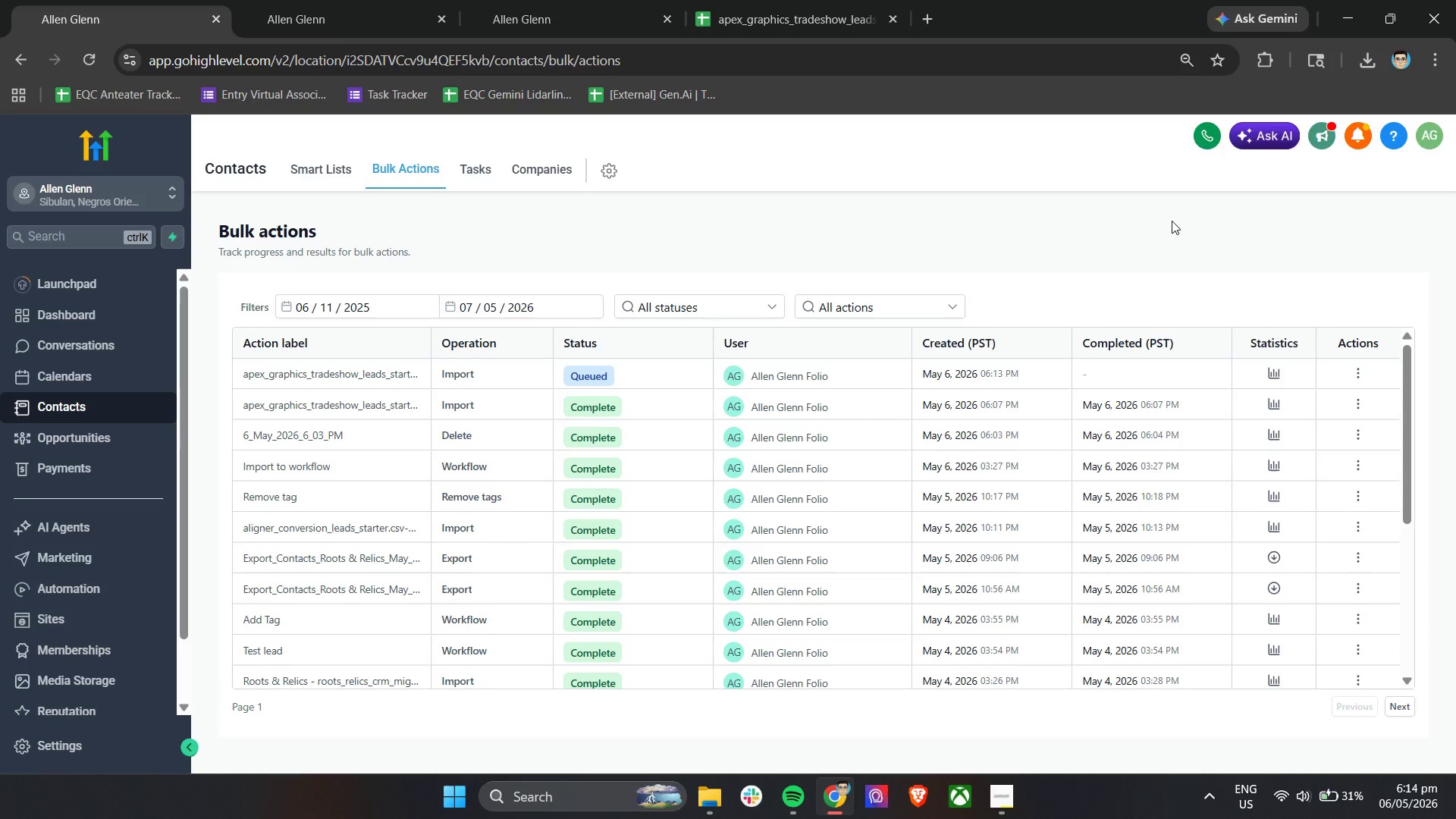 
left_click([1274, 376])
 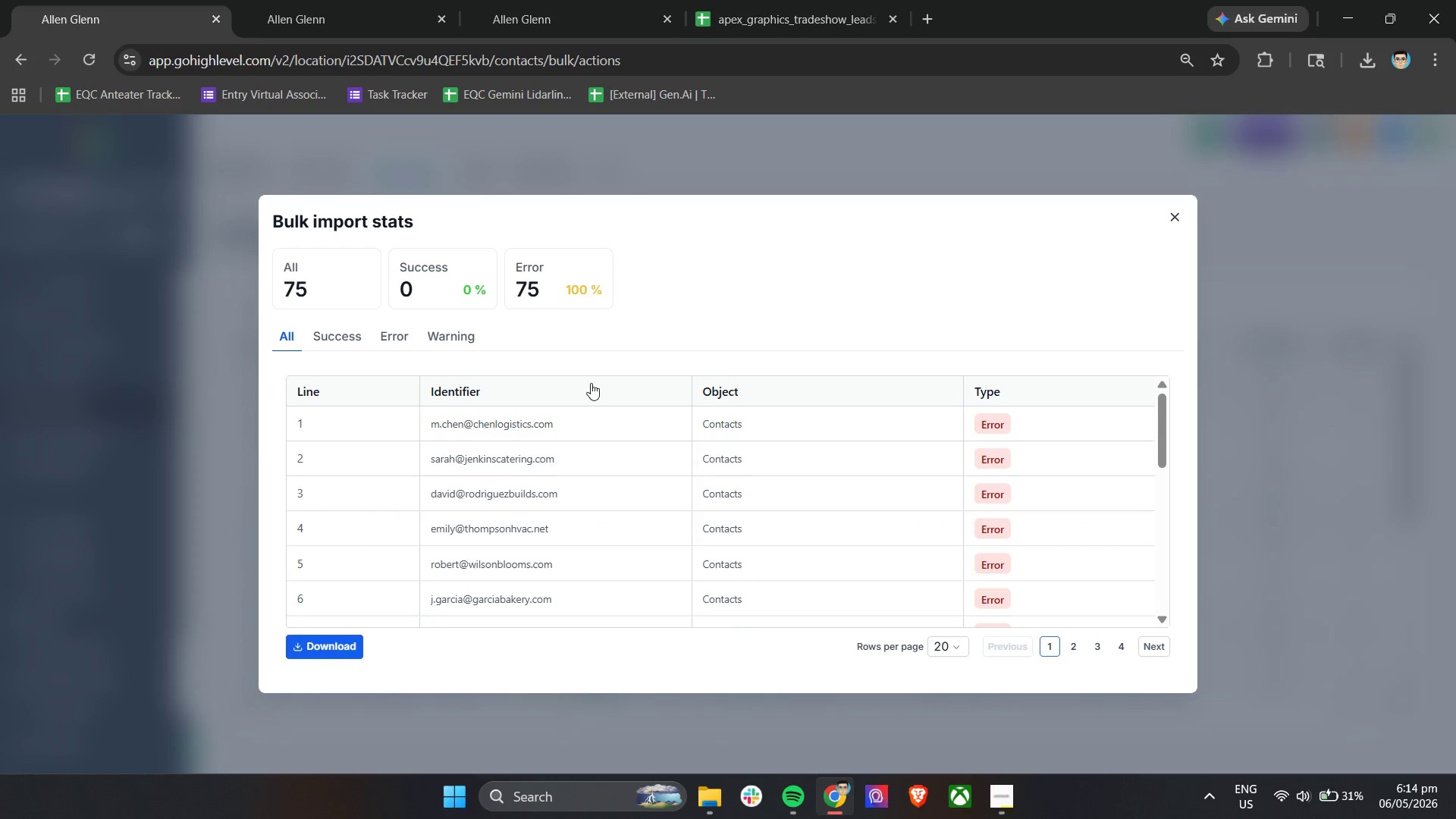 
left_click([377, 332])
 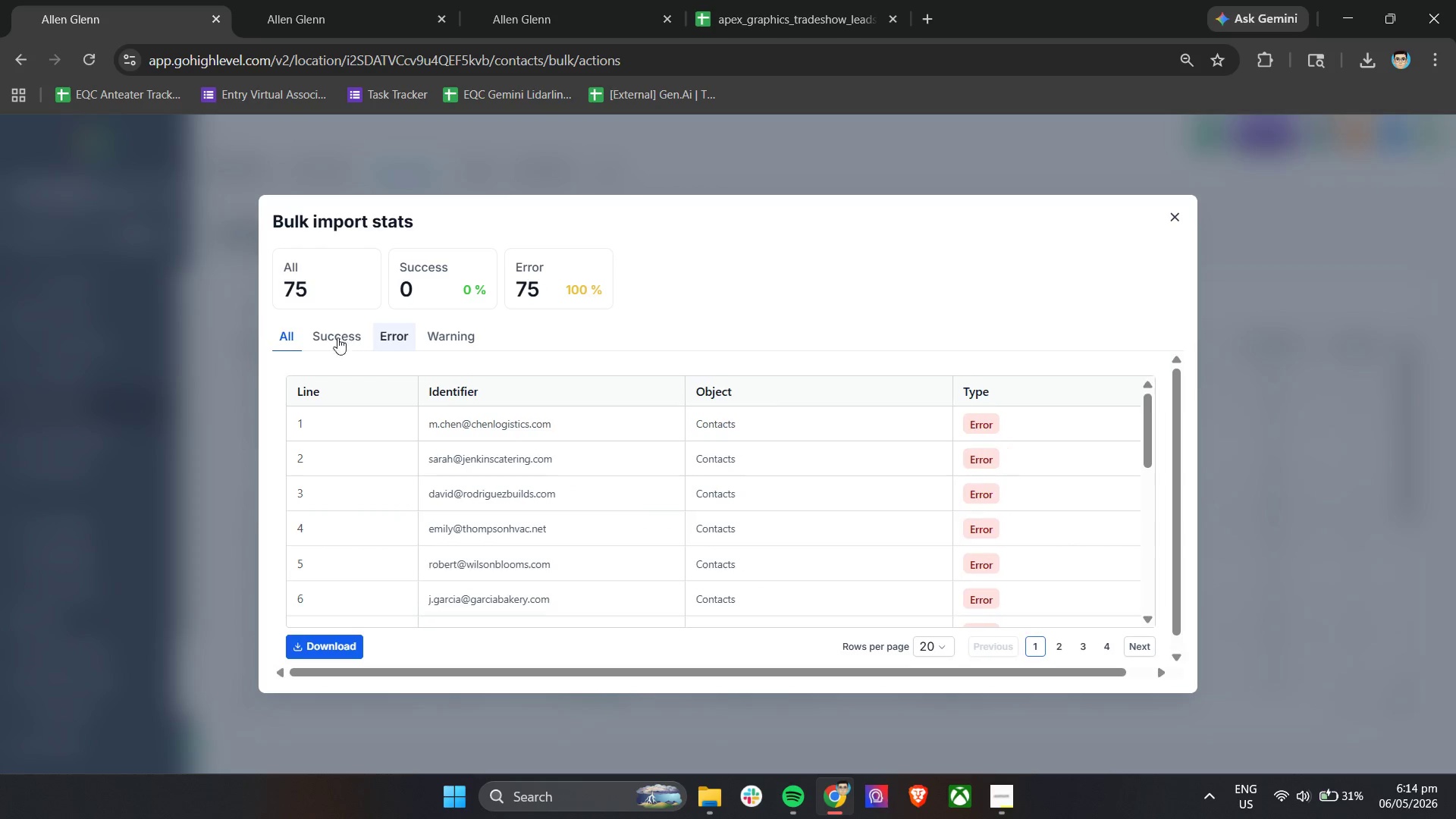 
left_click([334, 339])
 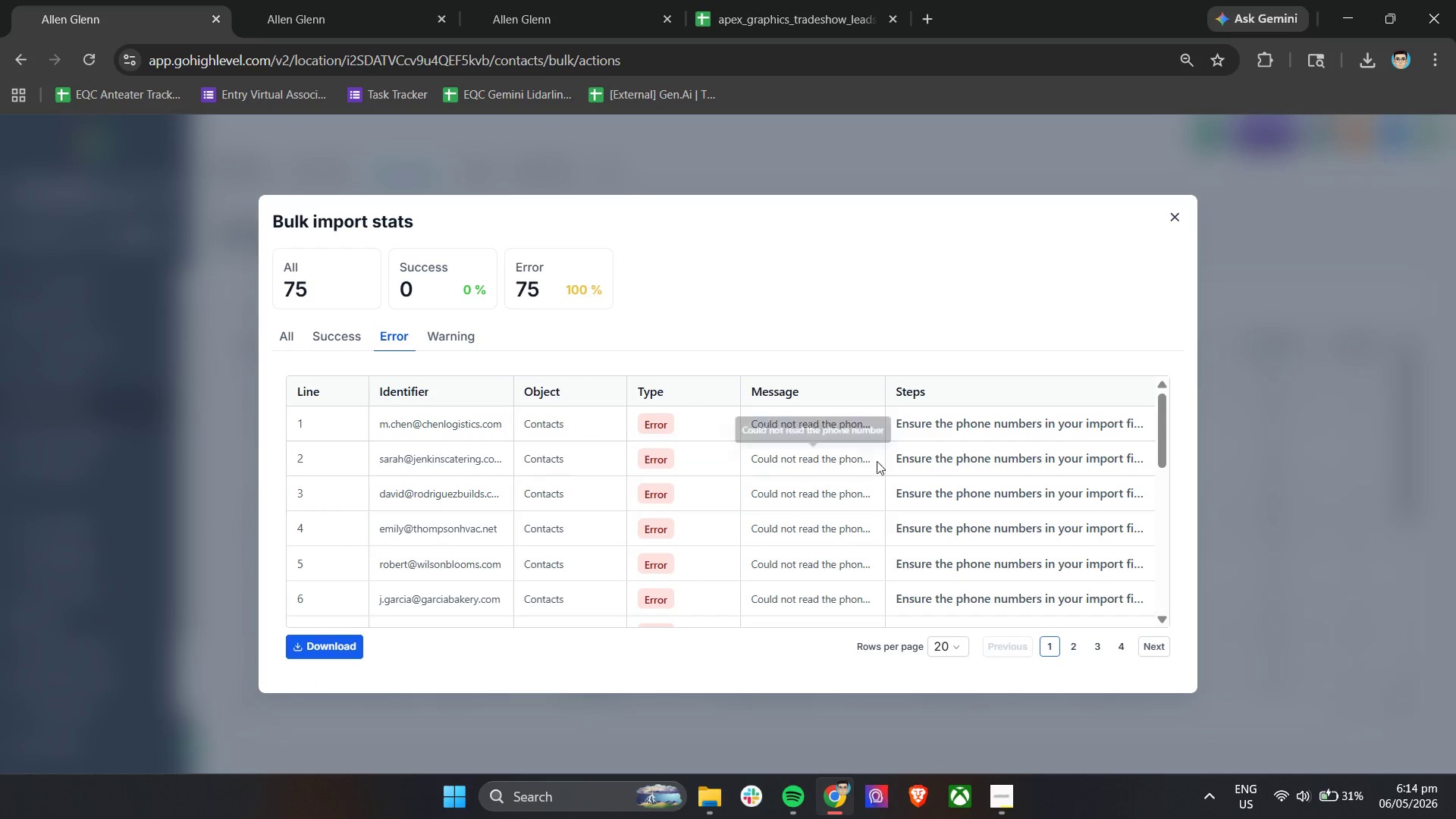 
wait(5.83)
 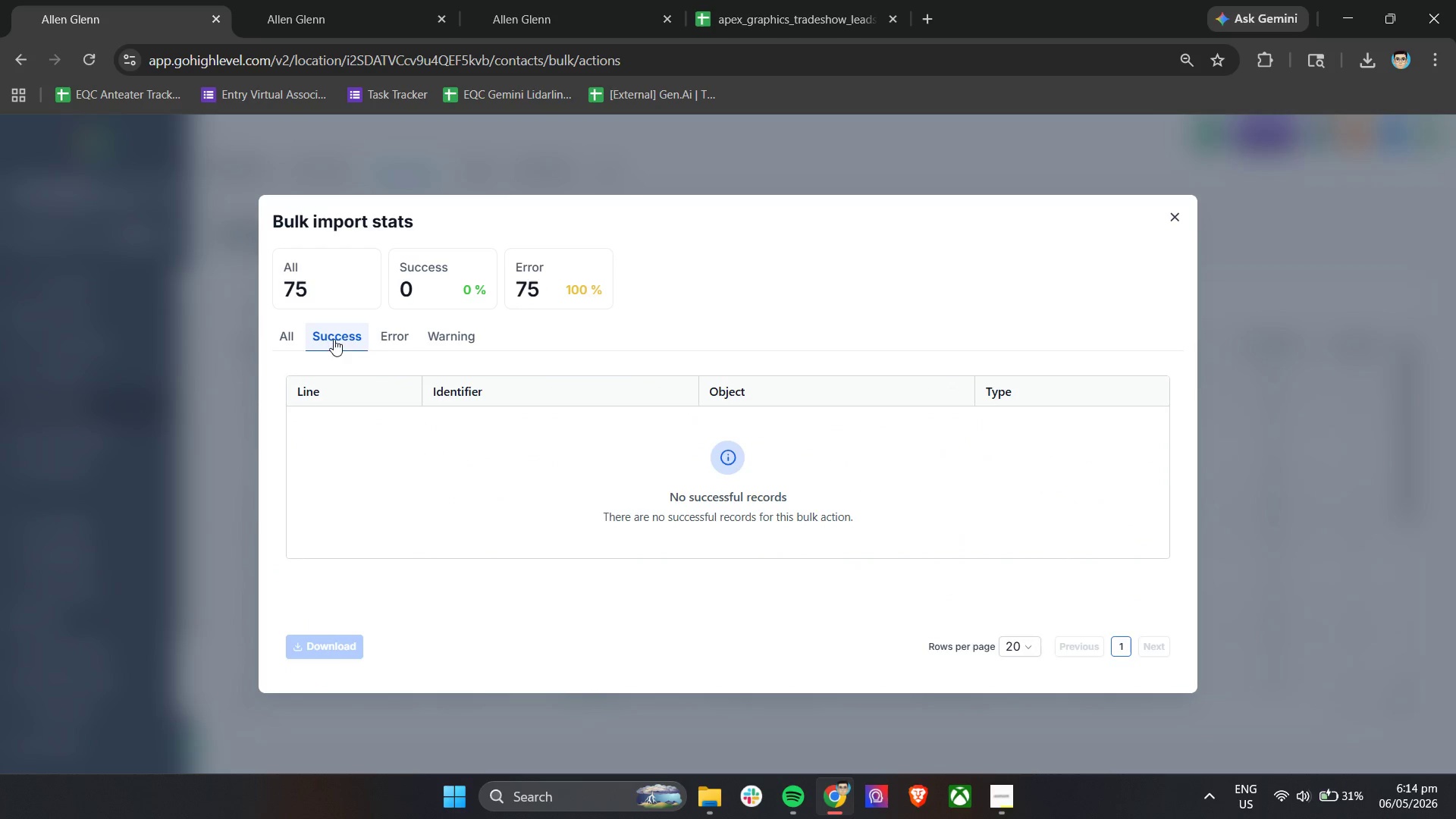 
left_click([924, 0])
 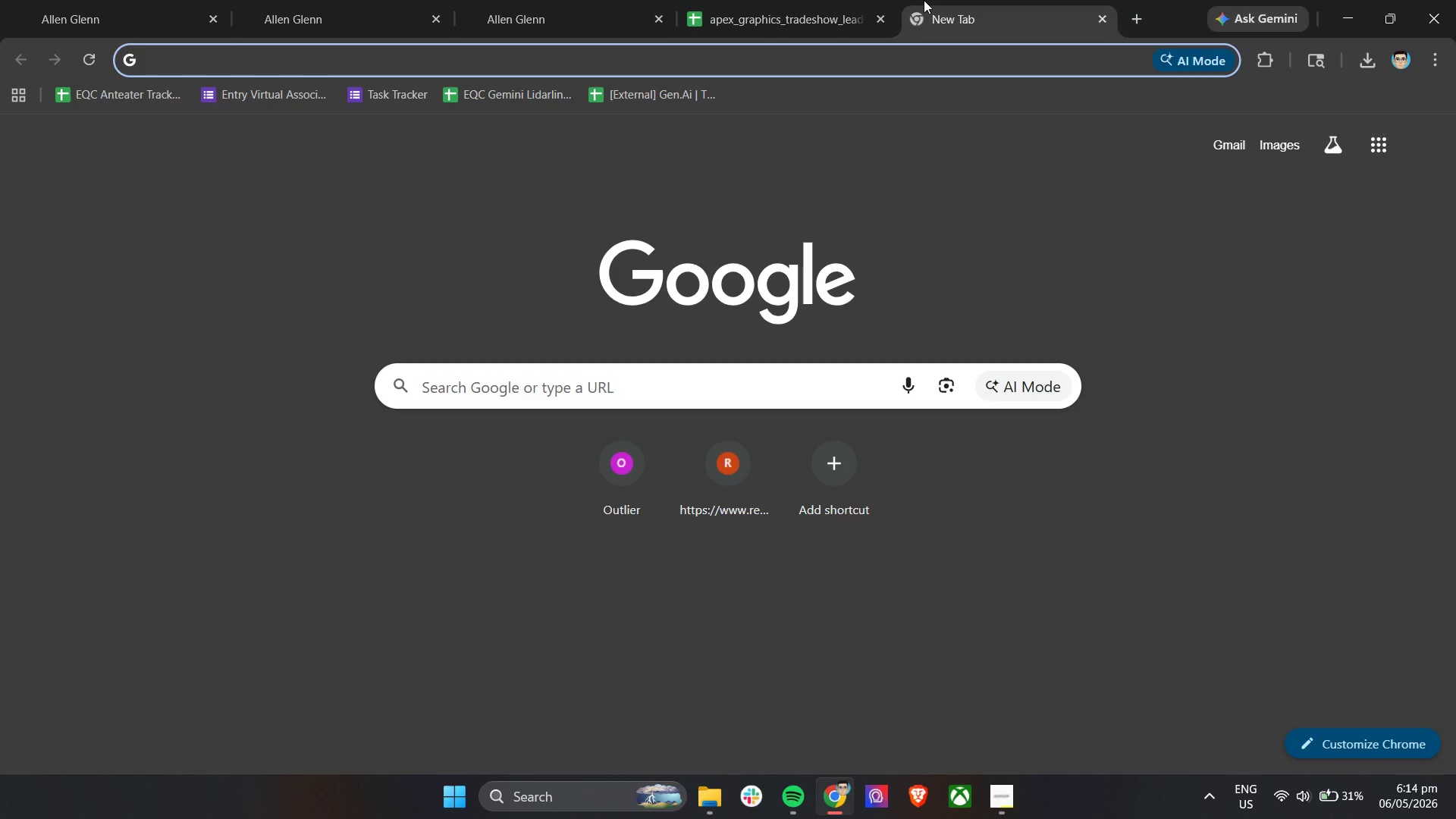 
type(cha)
 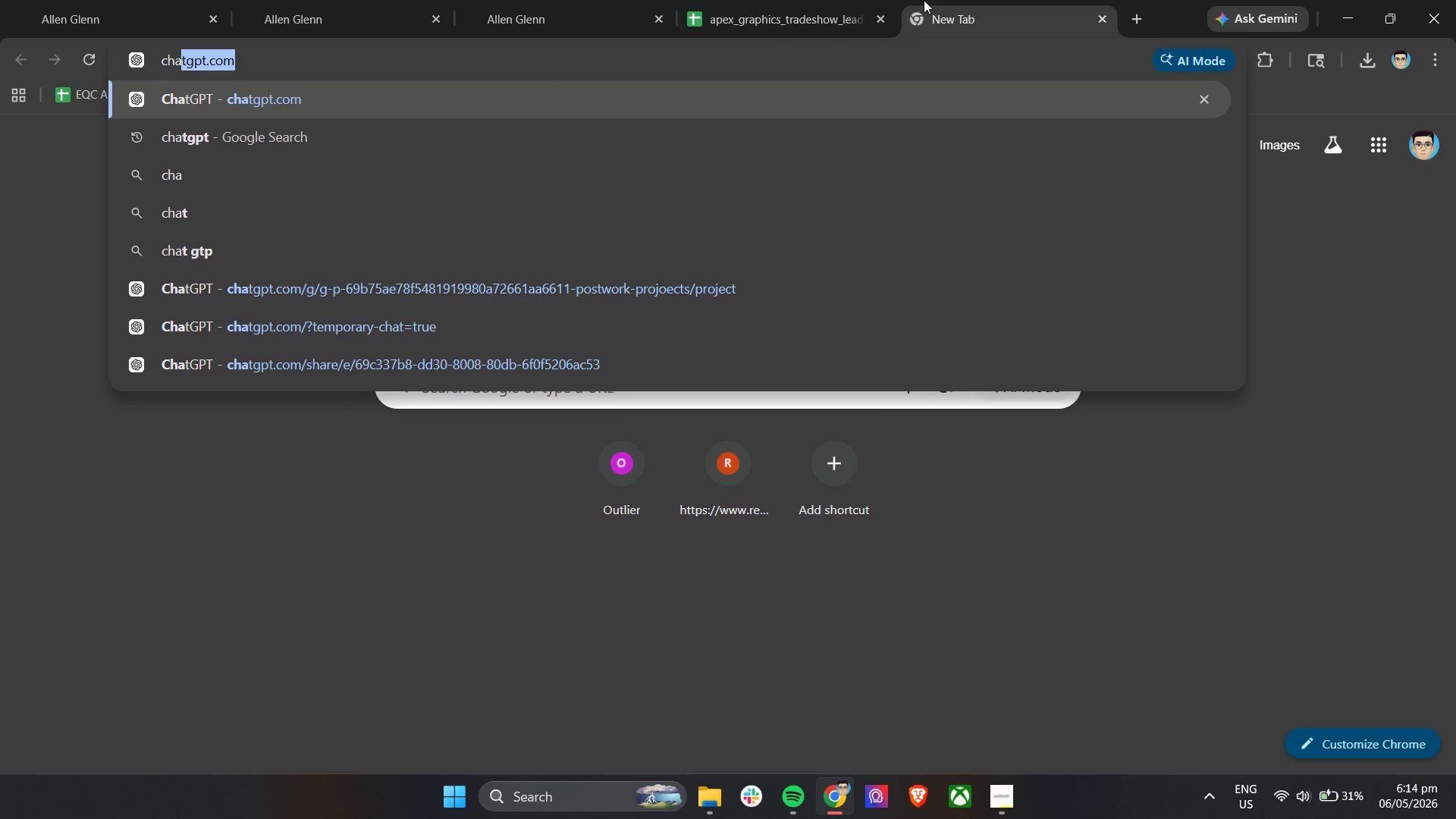 
key(Enter)
 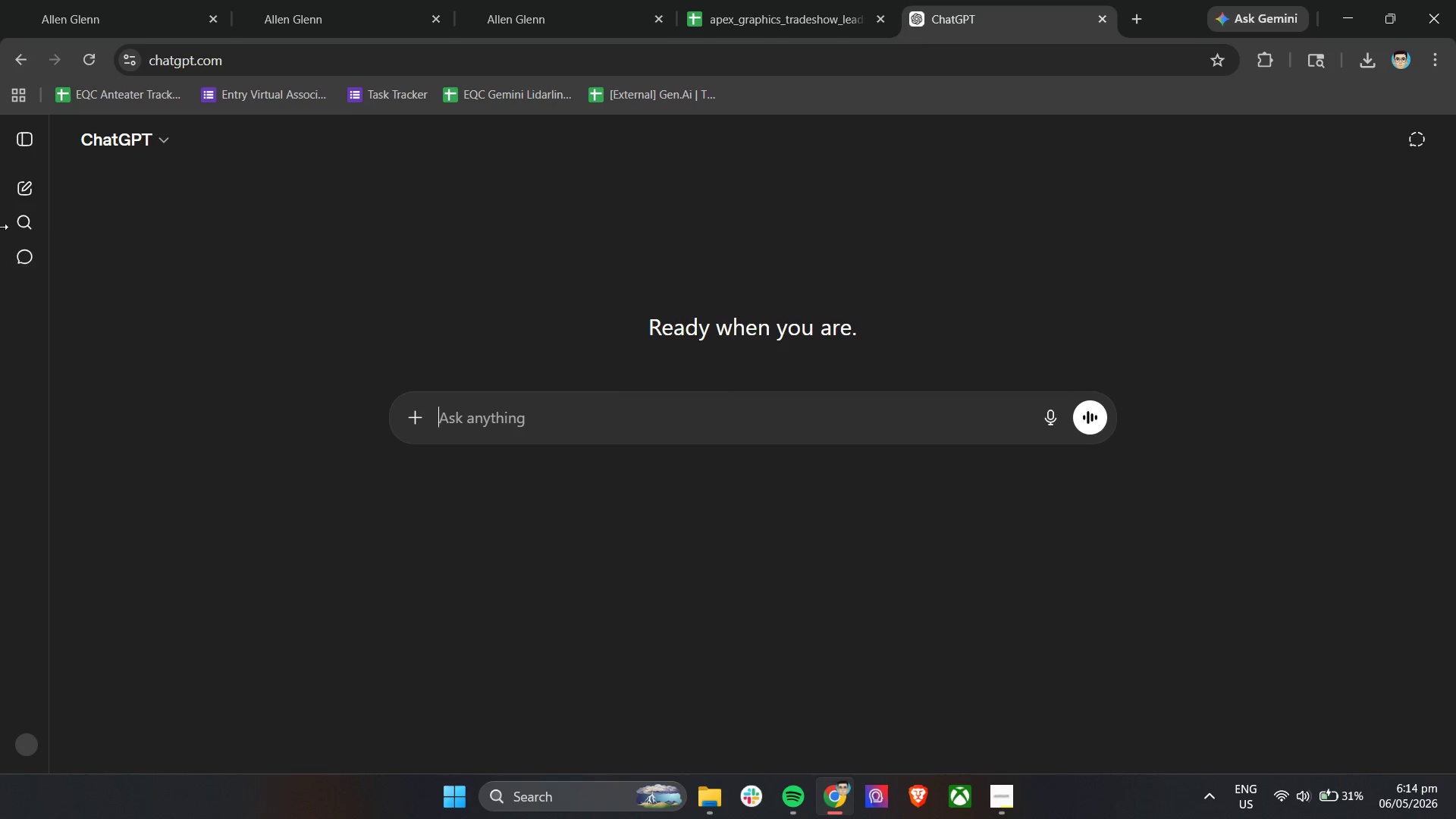 
wait(5.75)
 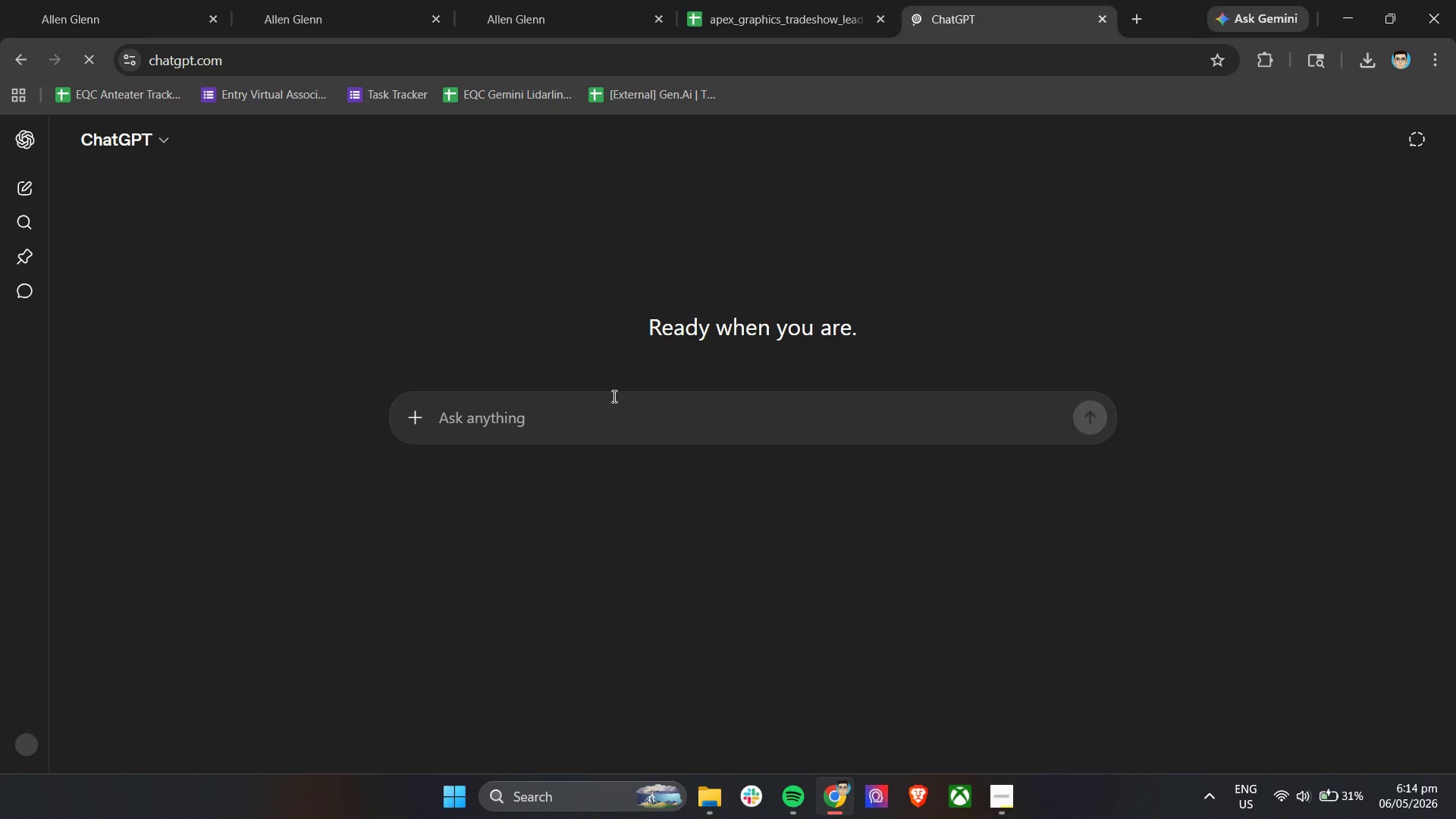 
double_click([508, 417])
 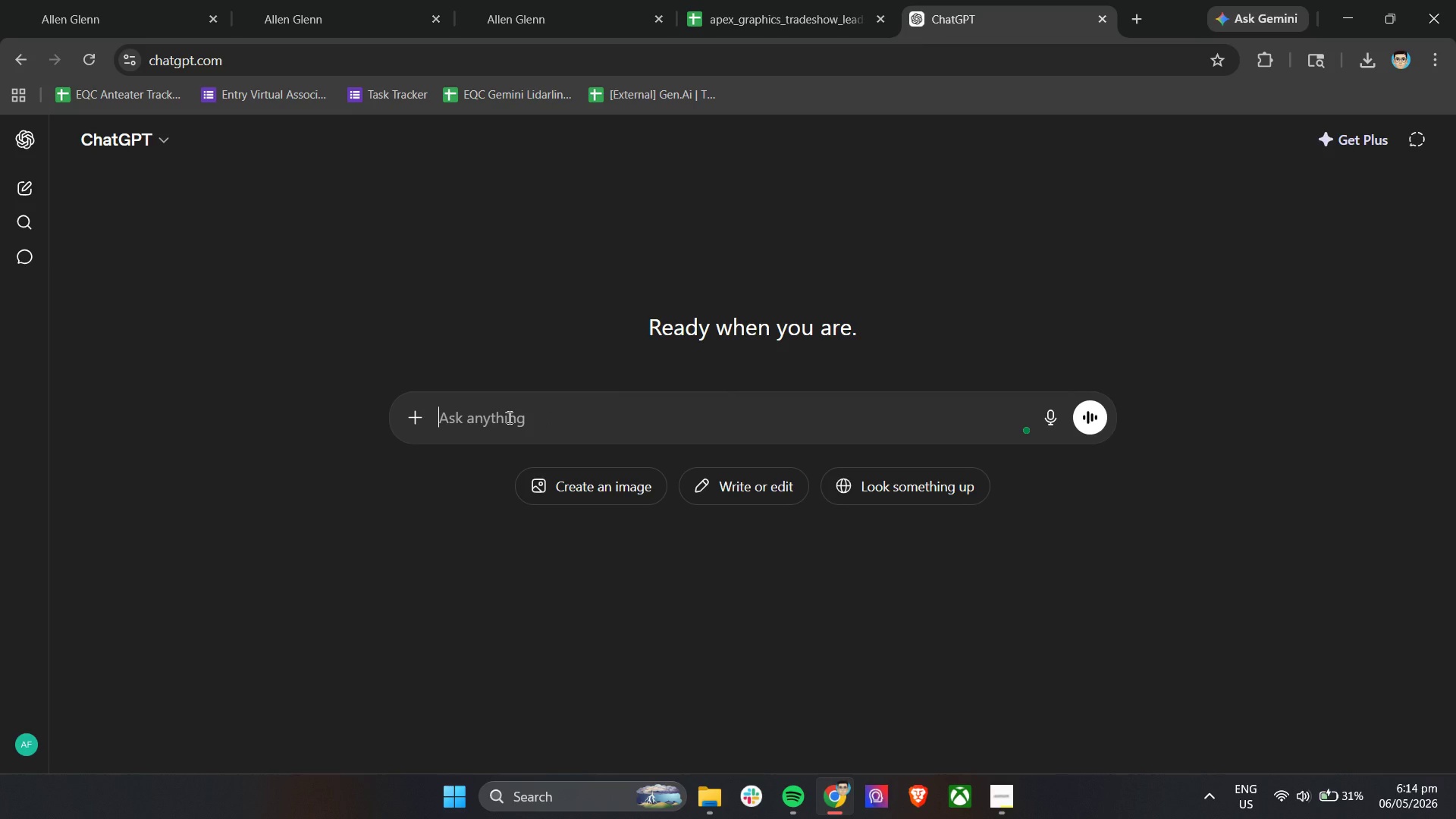 
type(give a )
 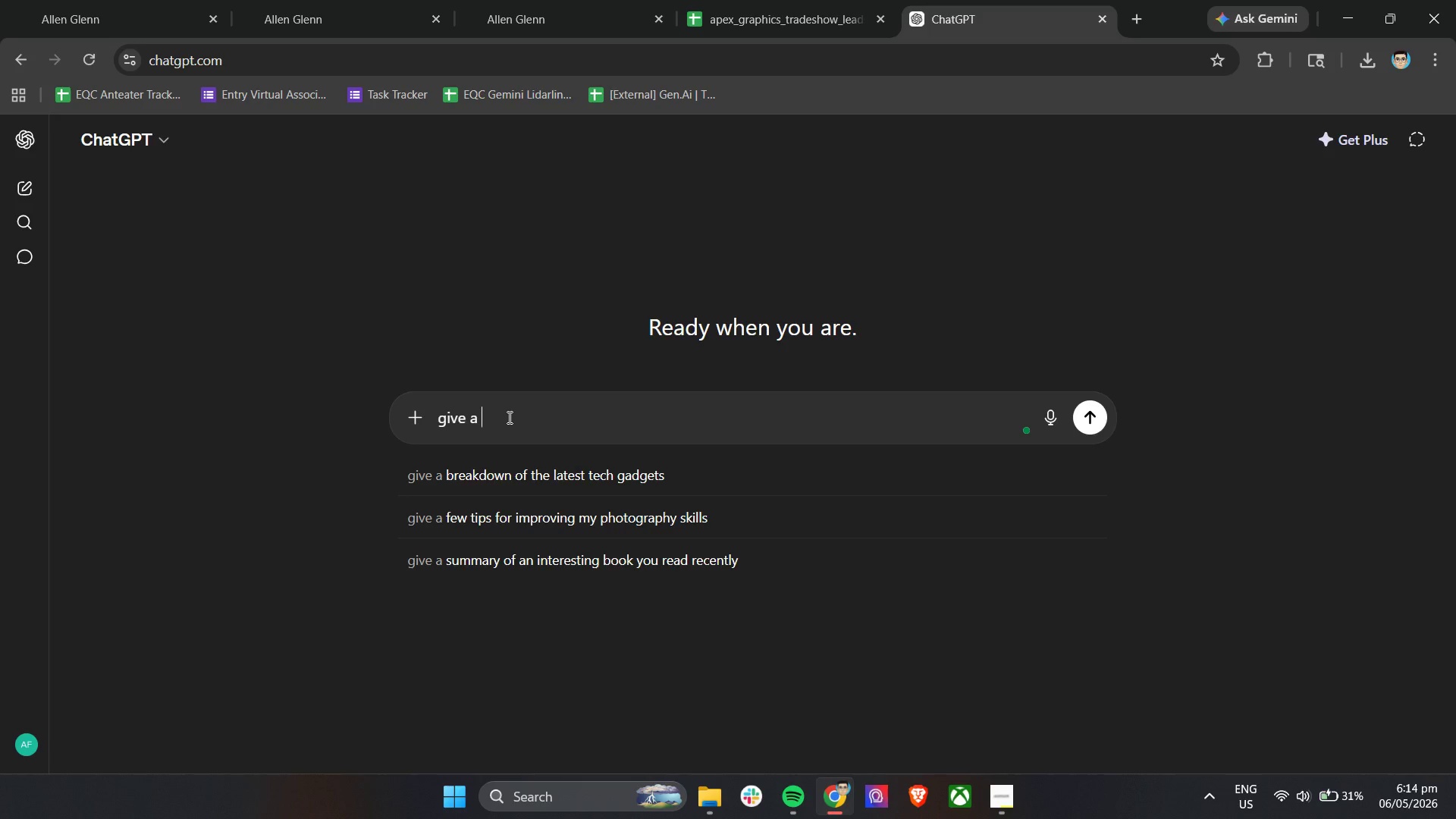 
type(GHL Phone number format that can pass importing in GHL)
 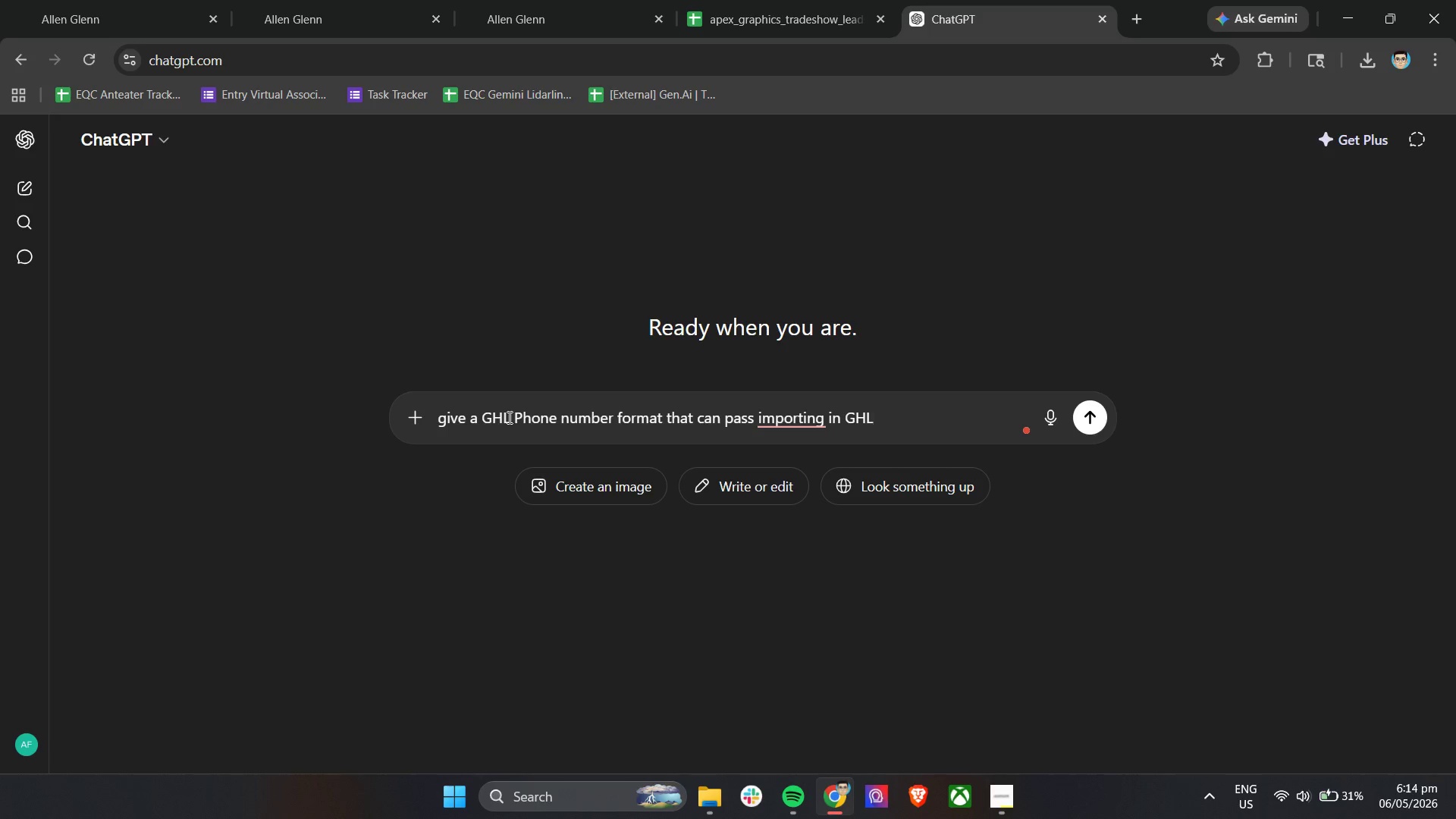 
type(. 75 numbers only)
 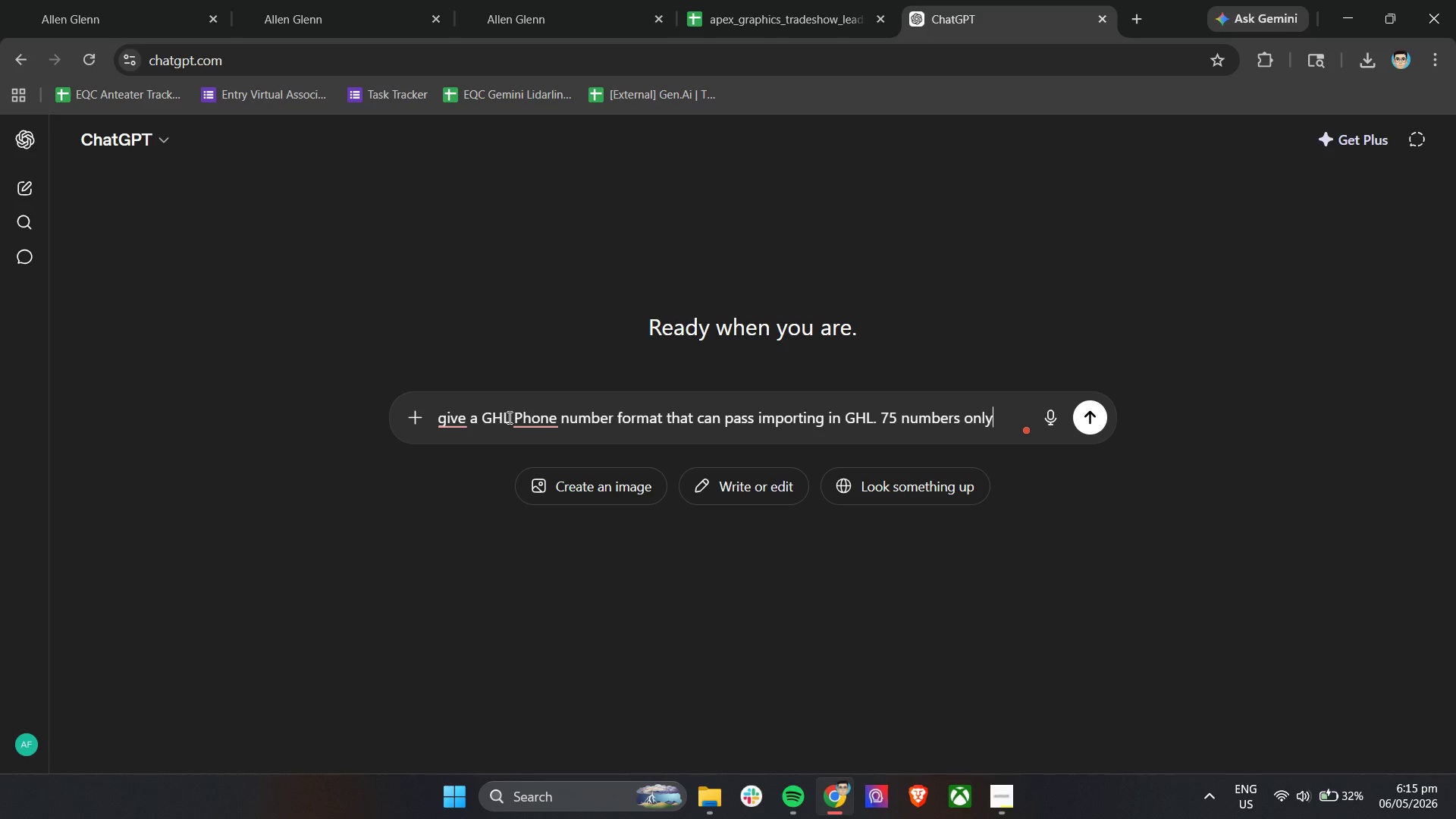 
key(Enter)
 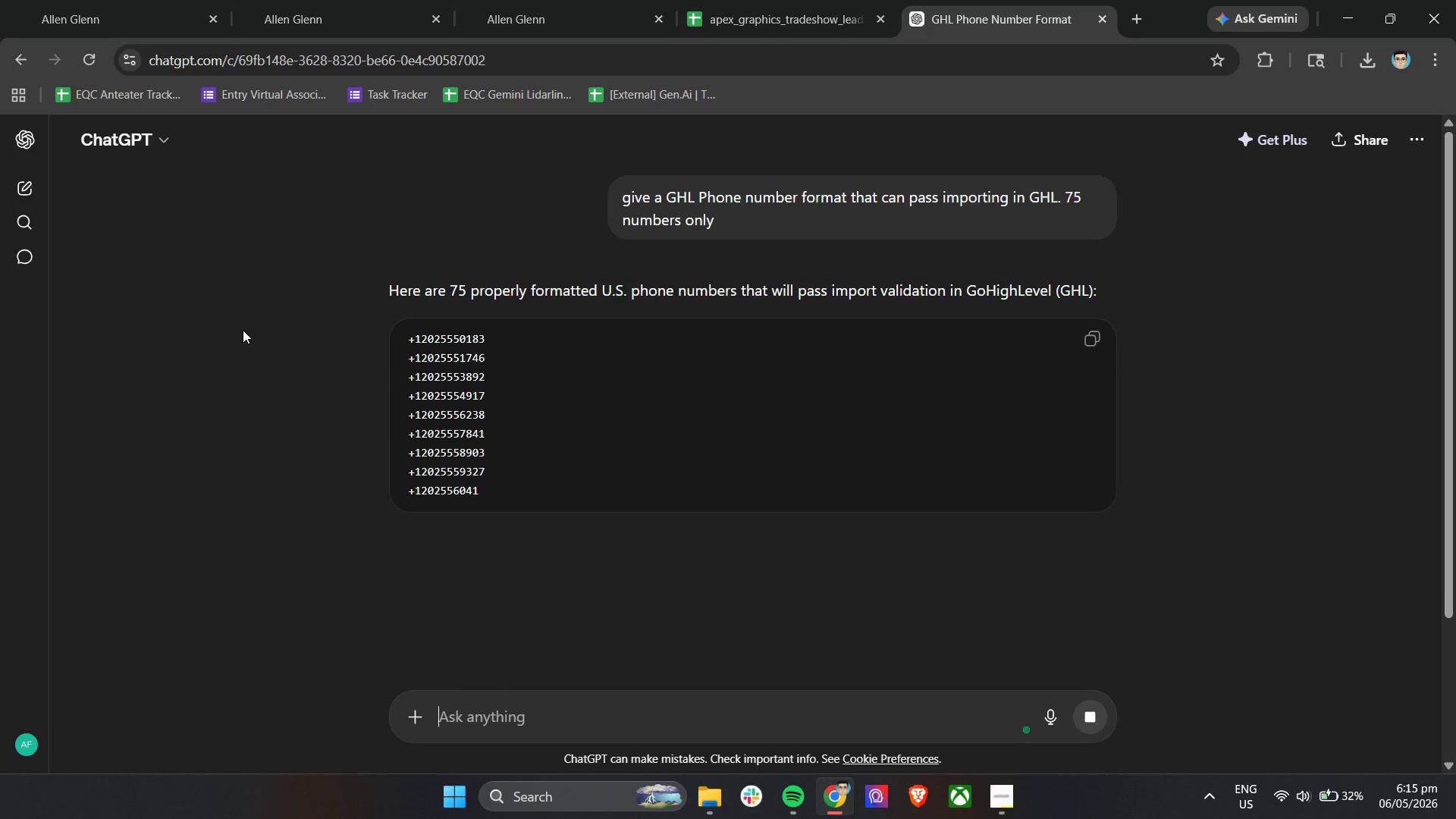 
wait(6.16)
 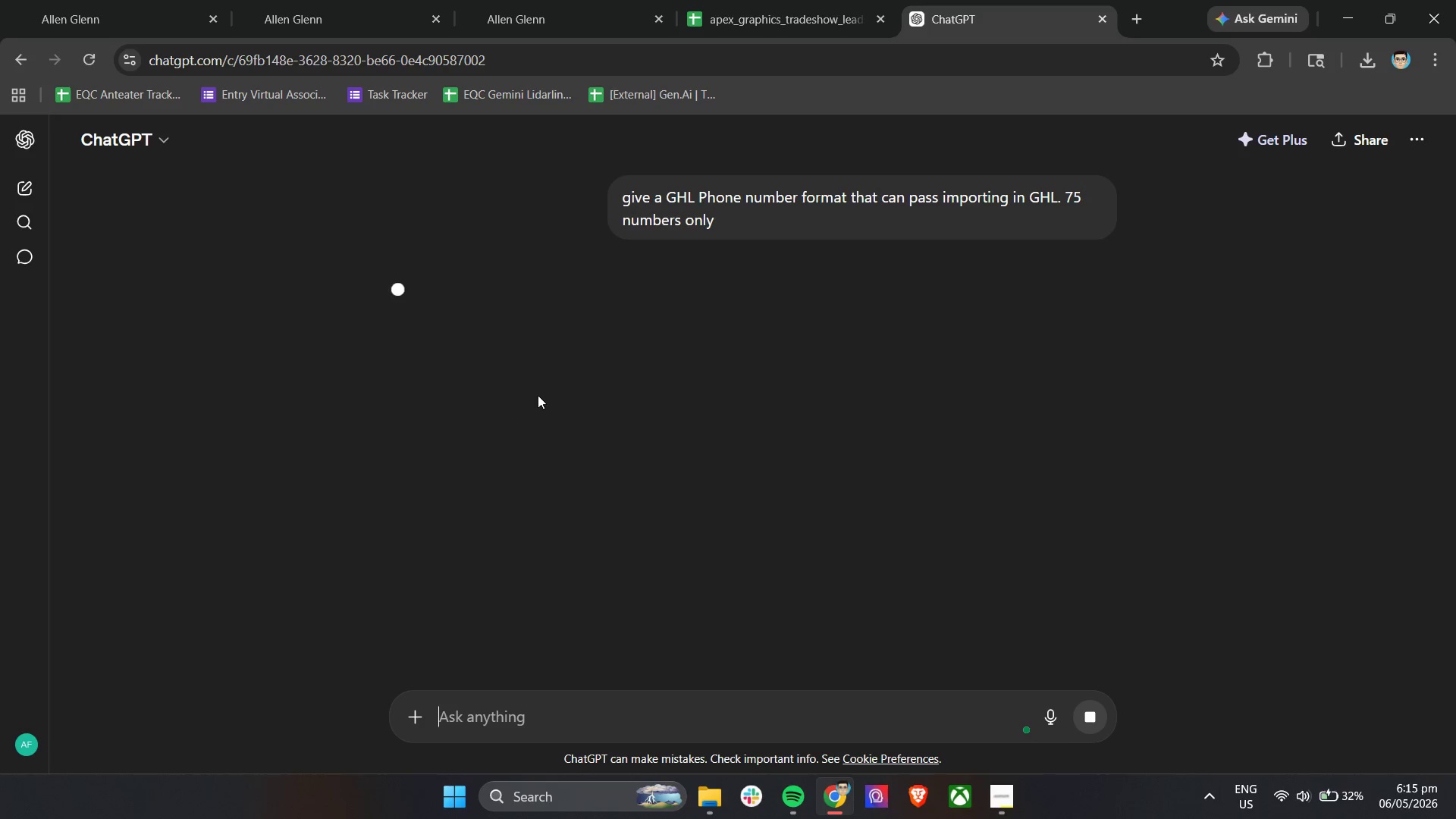 
scroll: coordinate [243, 330], scroll_direction: down, amount: 5.0
 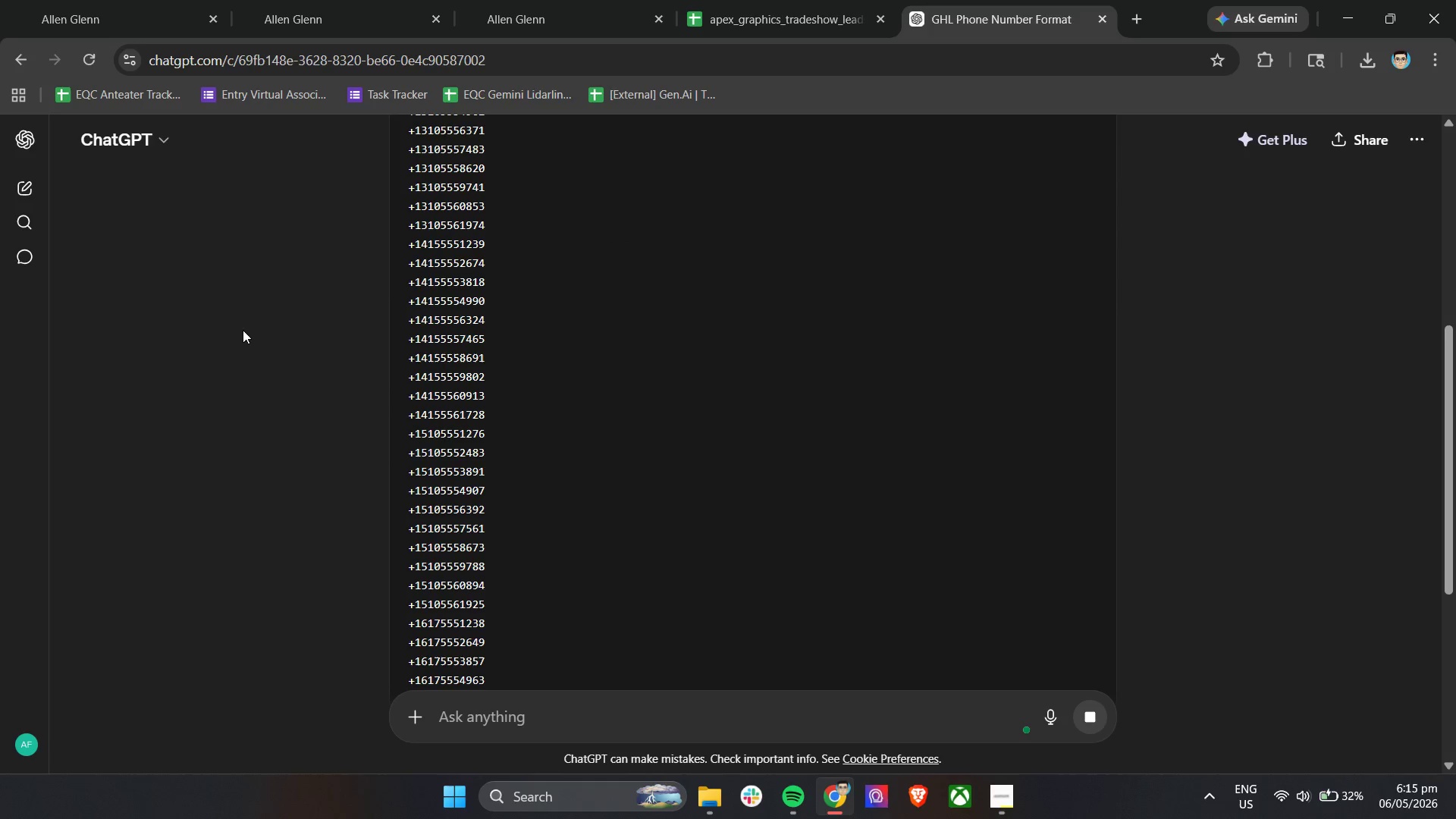 
scroll: coordinate [243, 328], scroll_direction: up, amount: 13.0
 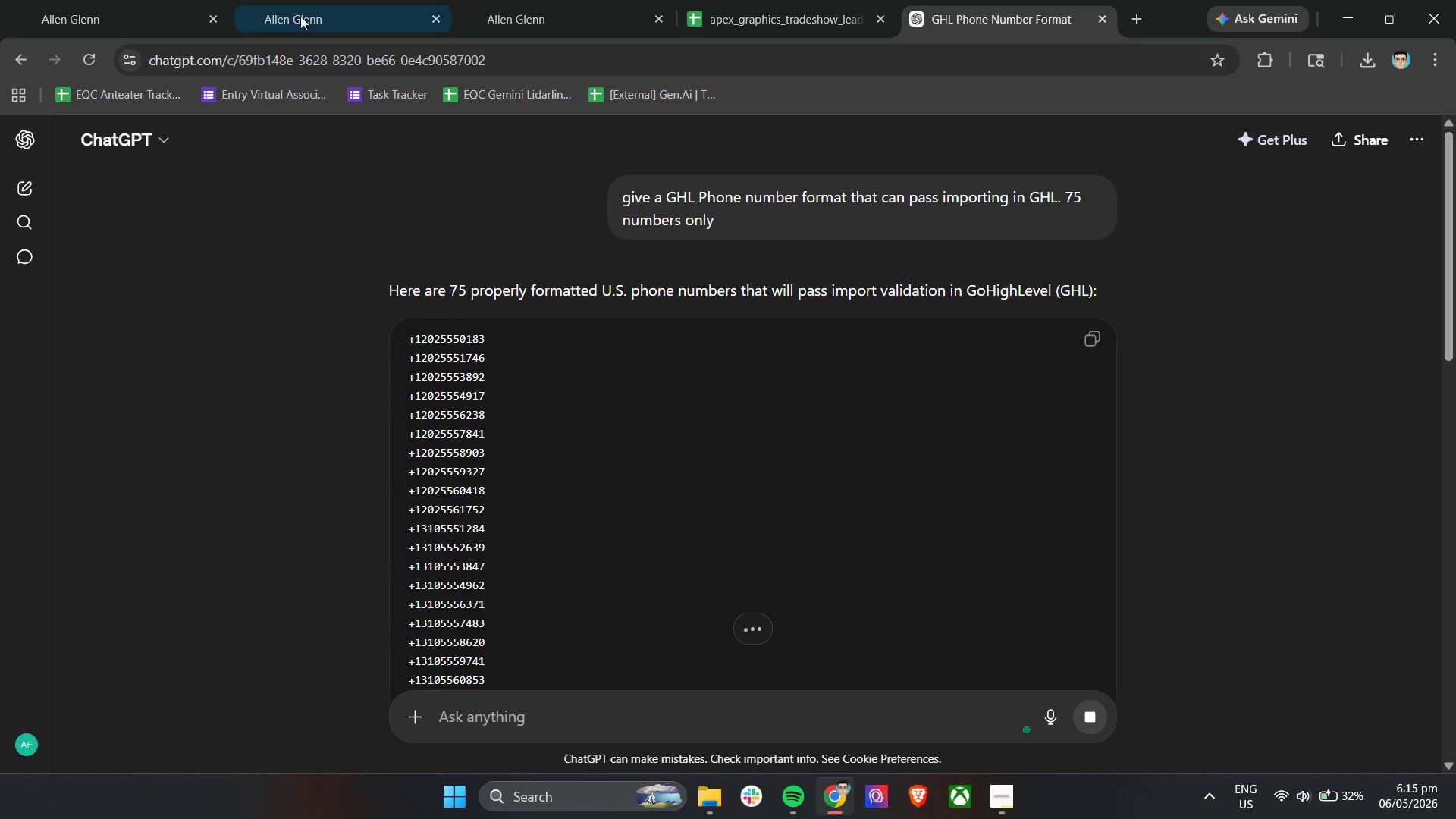 
left_click([339, 0])
 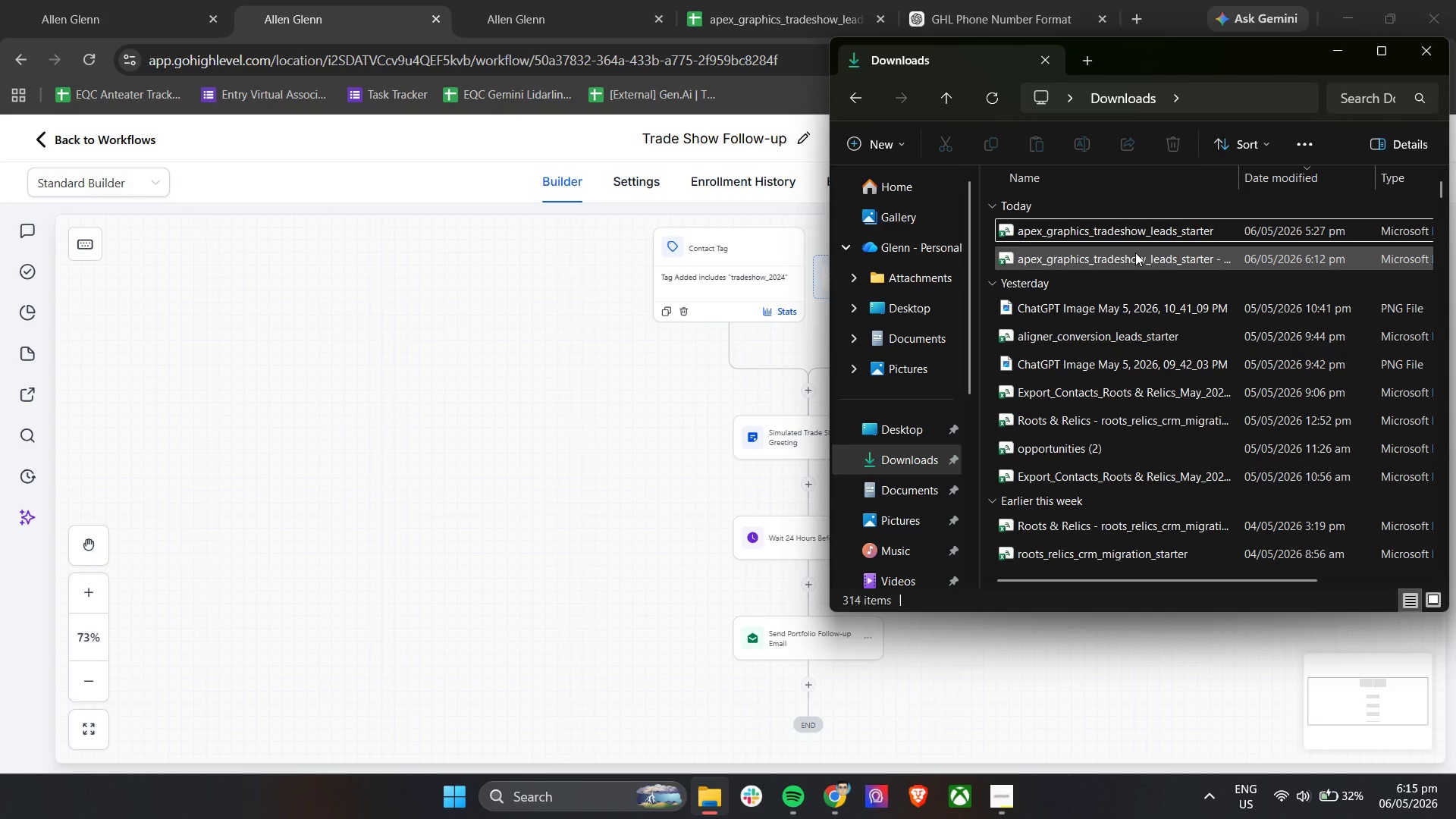 
left_click([1167, 146])
 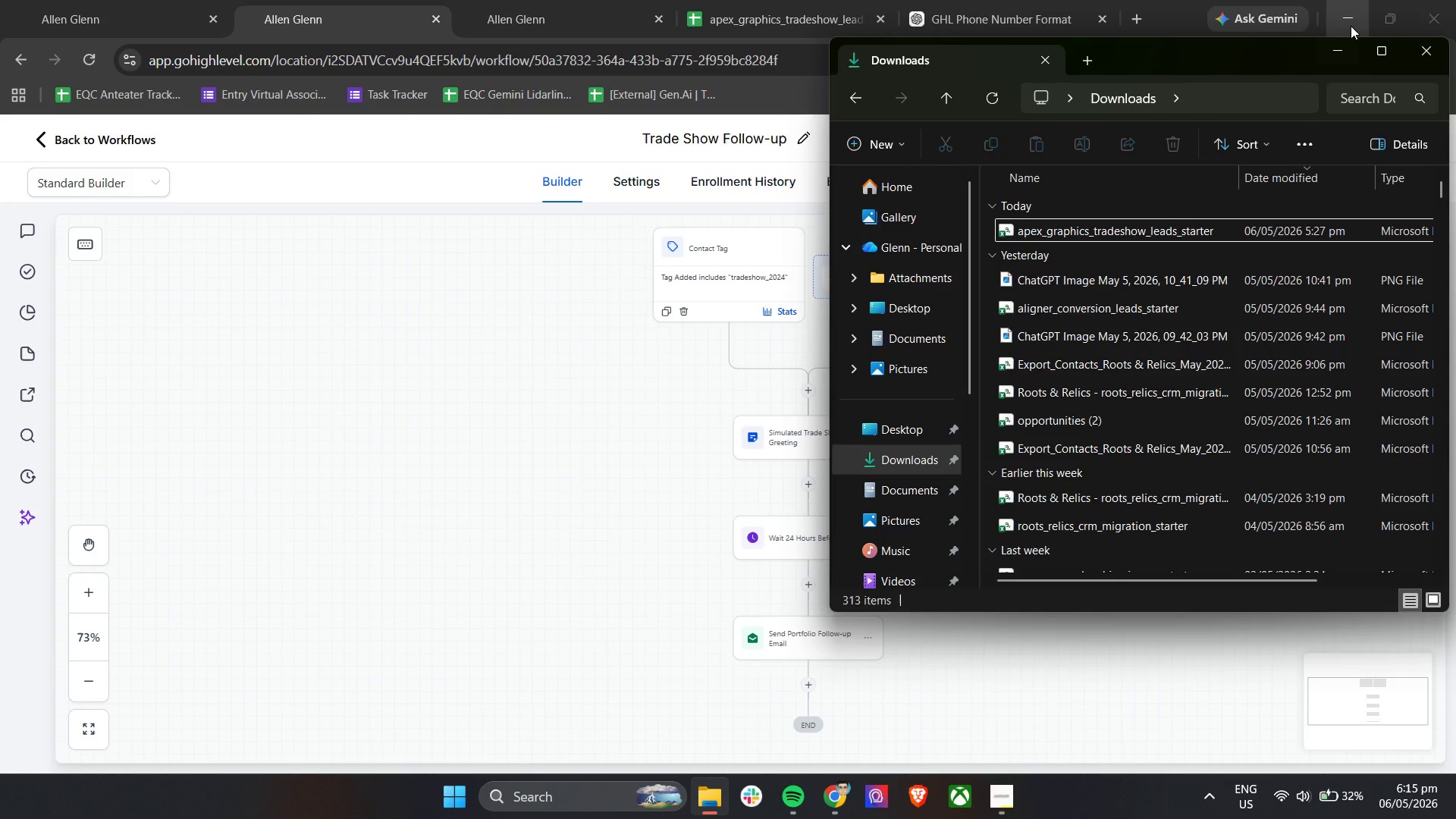 
left_click([1341, 49])
 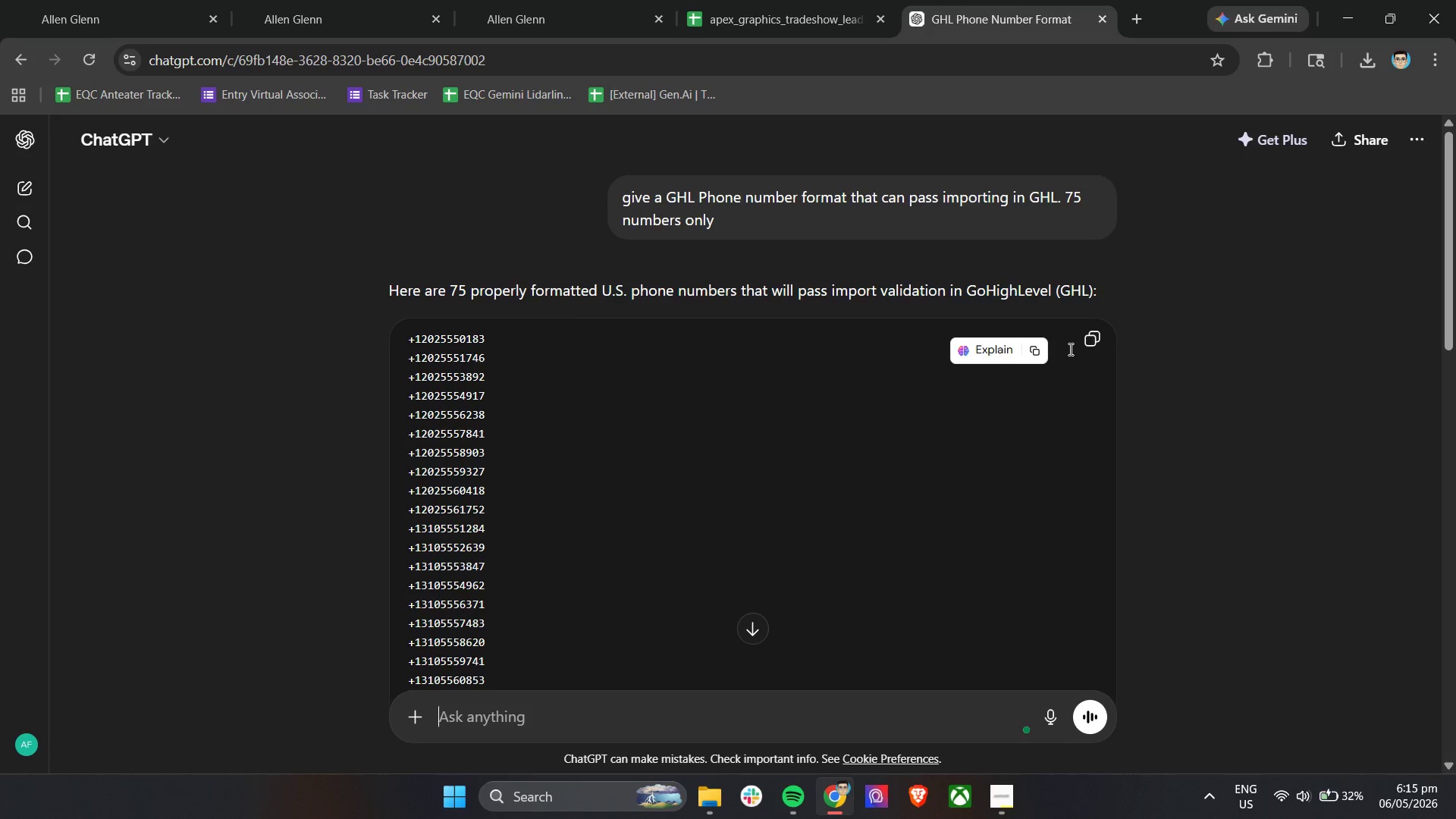 
left_click([1087, 344])
 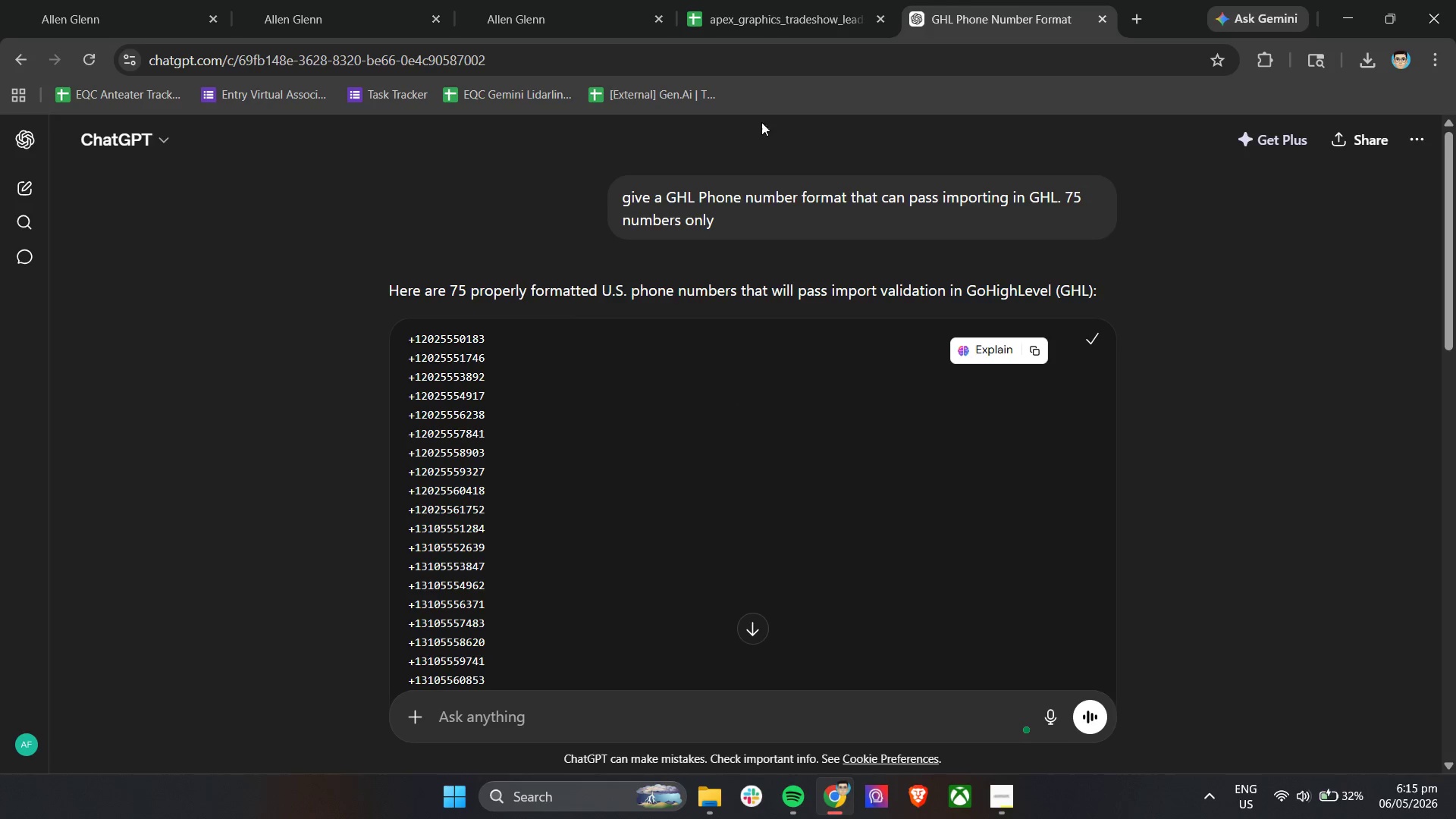 
left_click([740, 0])
 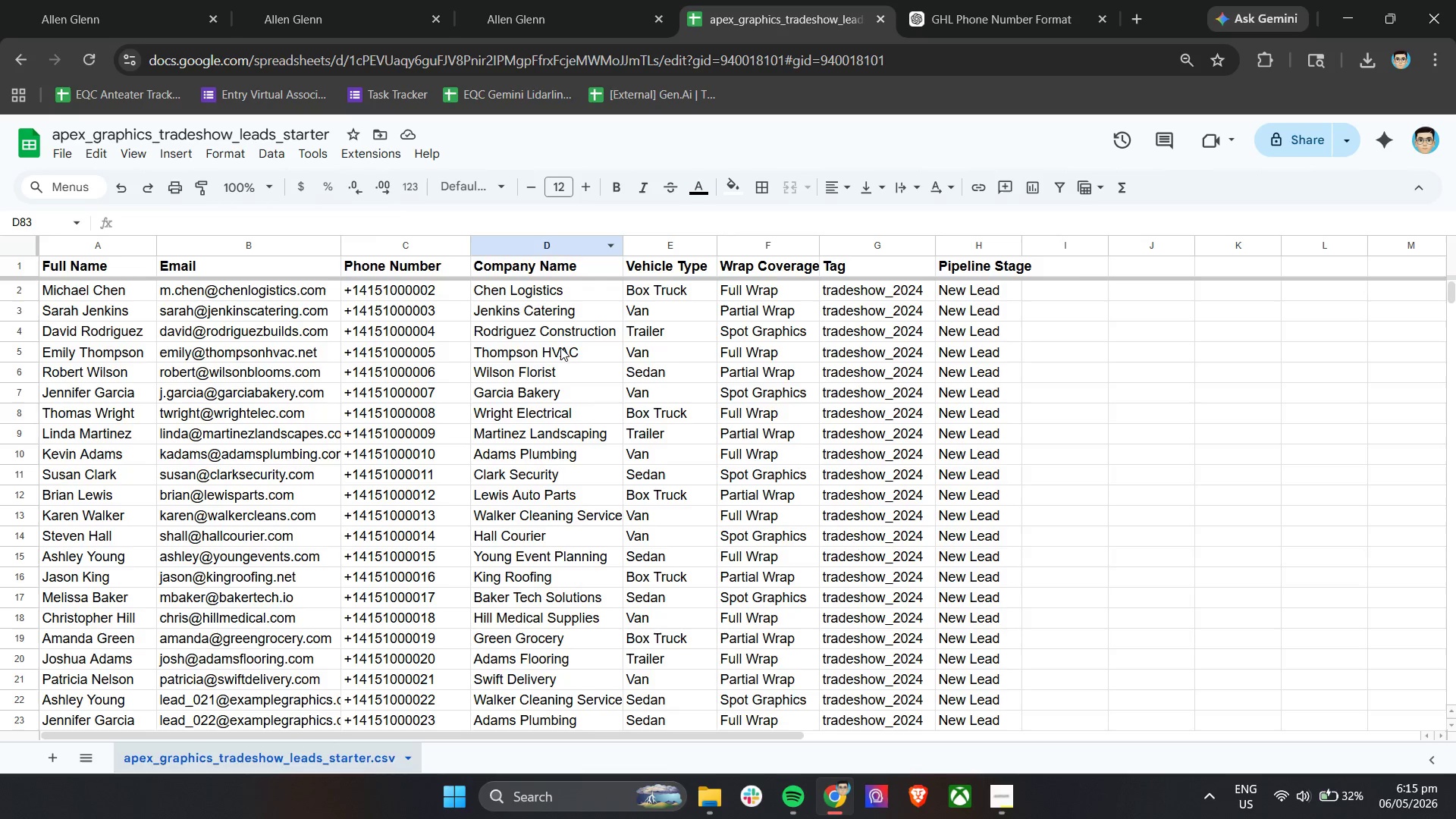 
left_click([416, 290])
 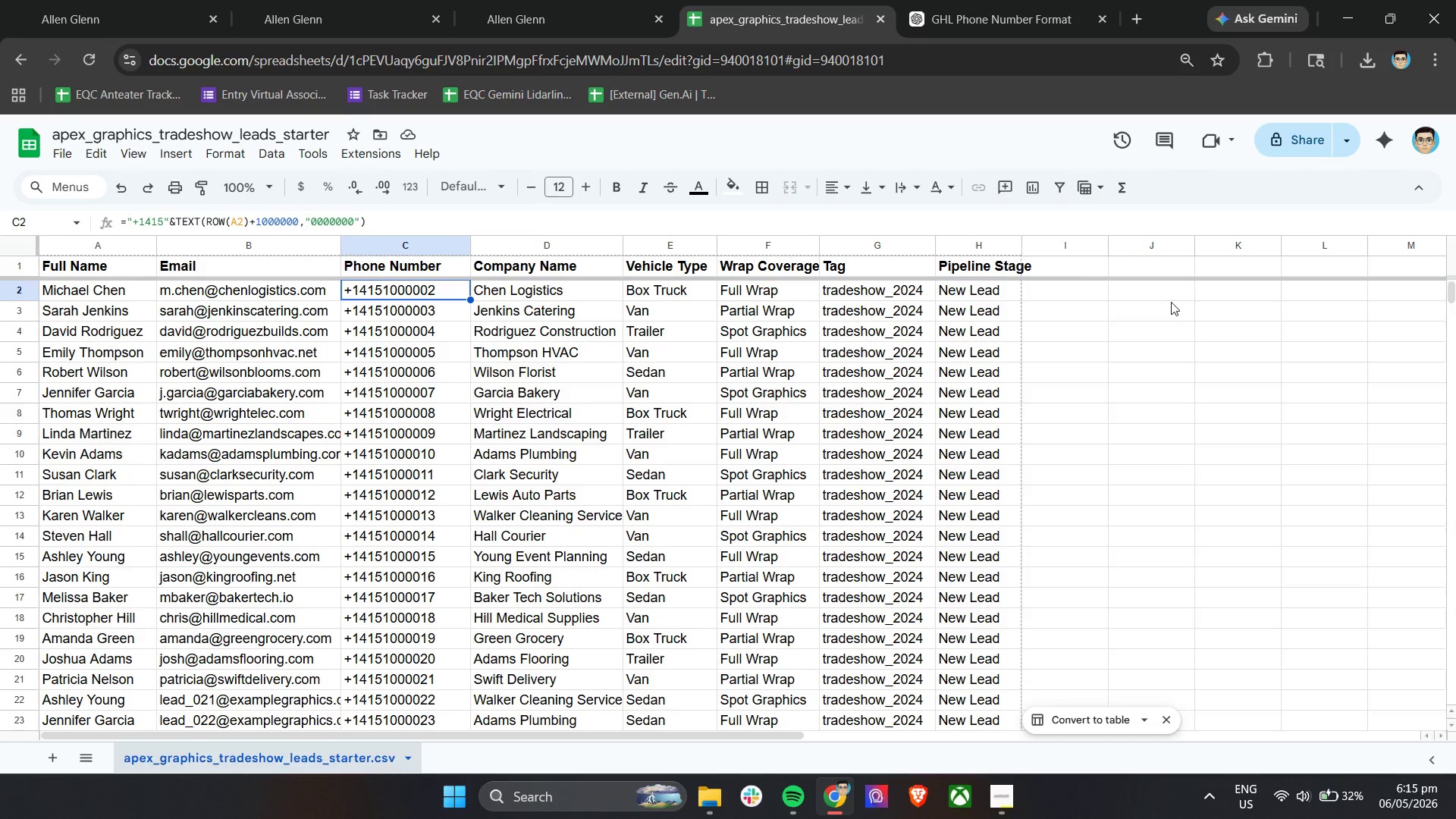 
left_click([1171, 291])
 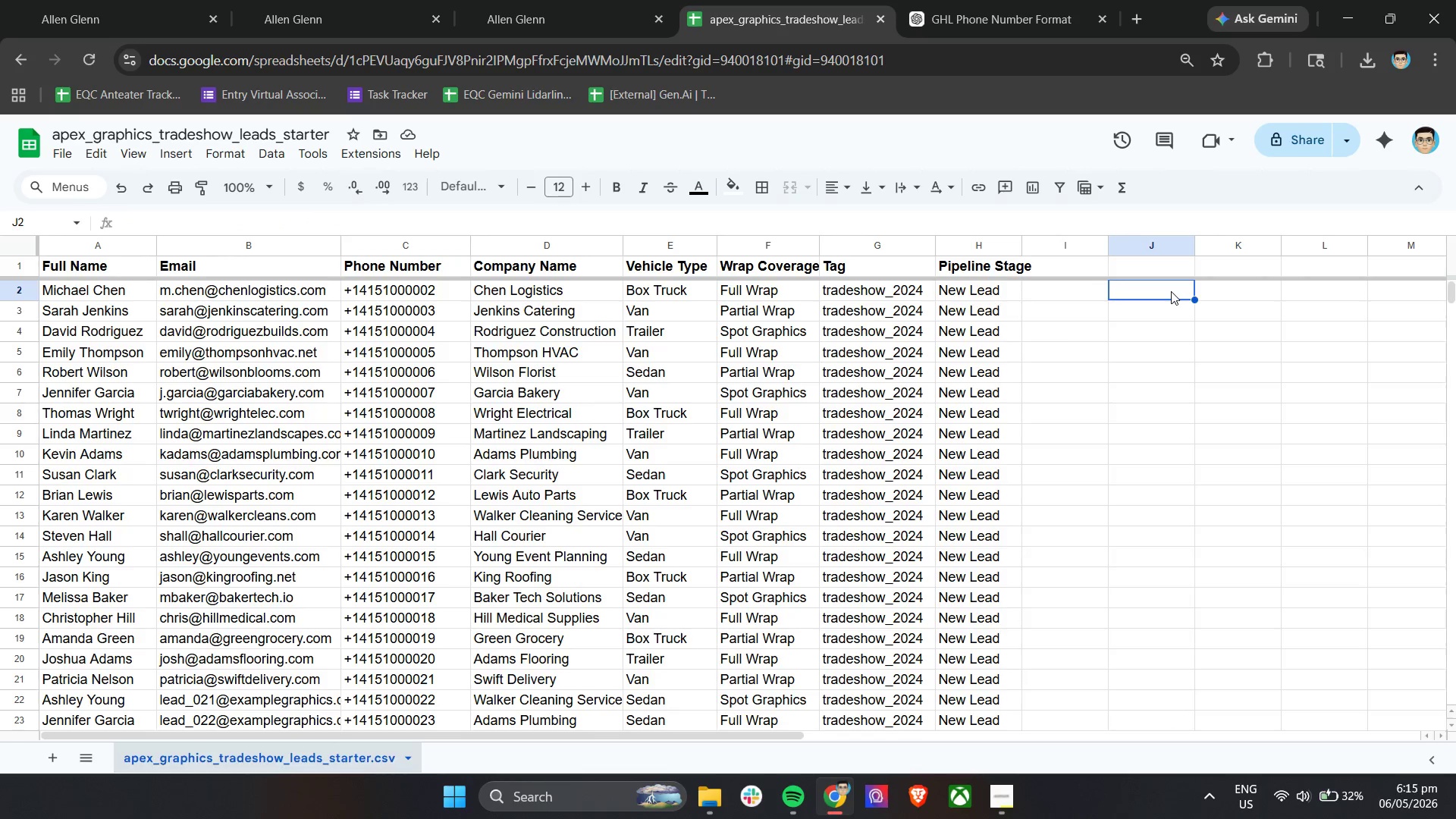 
key(Control+V)
 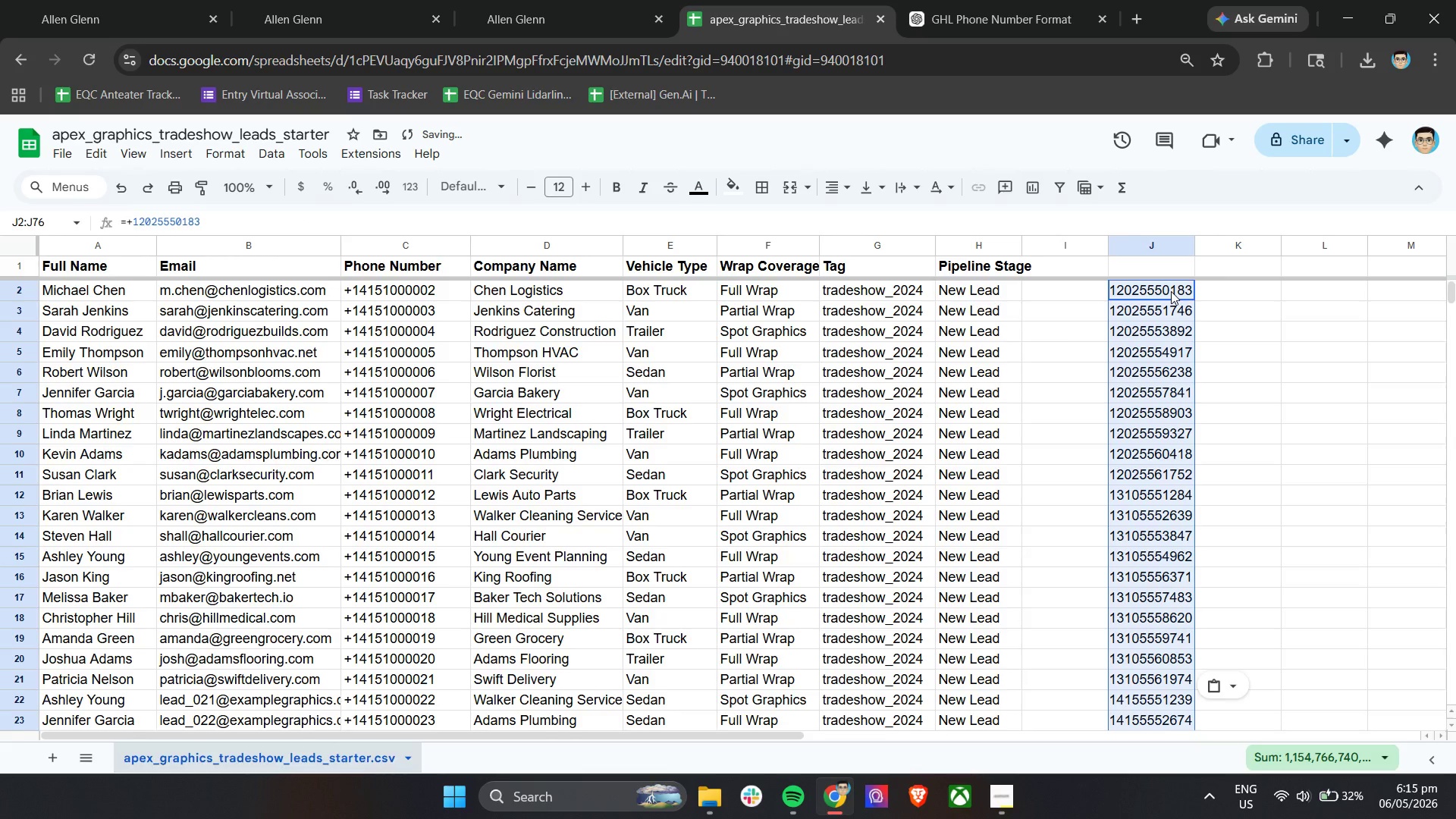 
scroll: coordinate [1177, 358], scroll_direction: down, amount: 15.0
 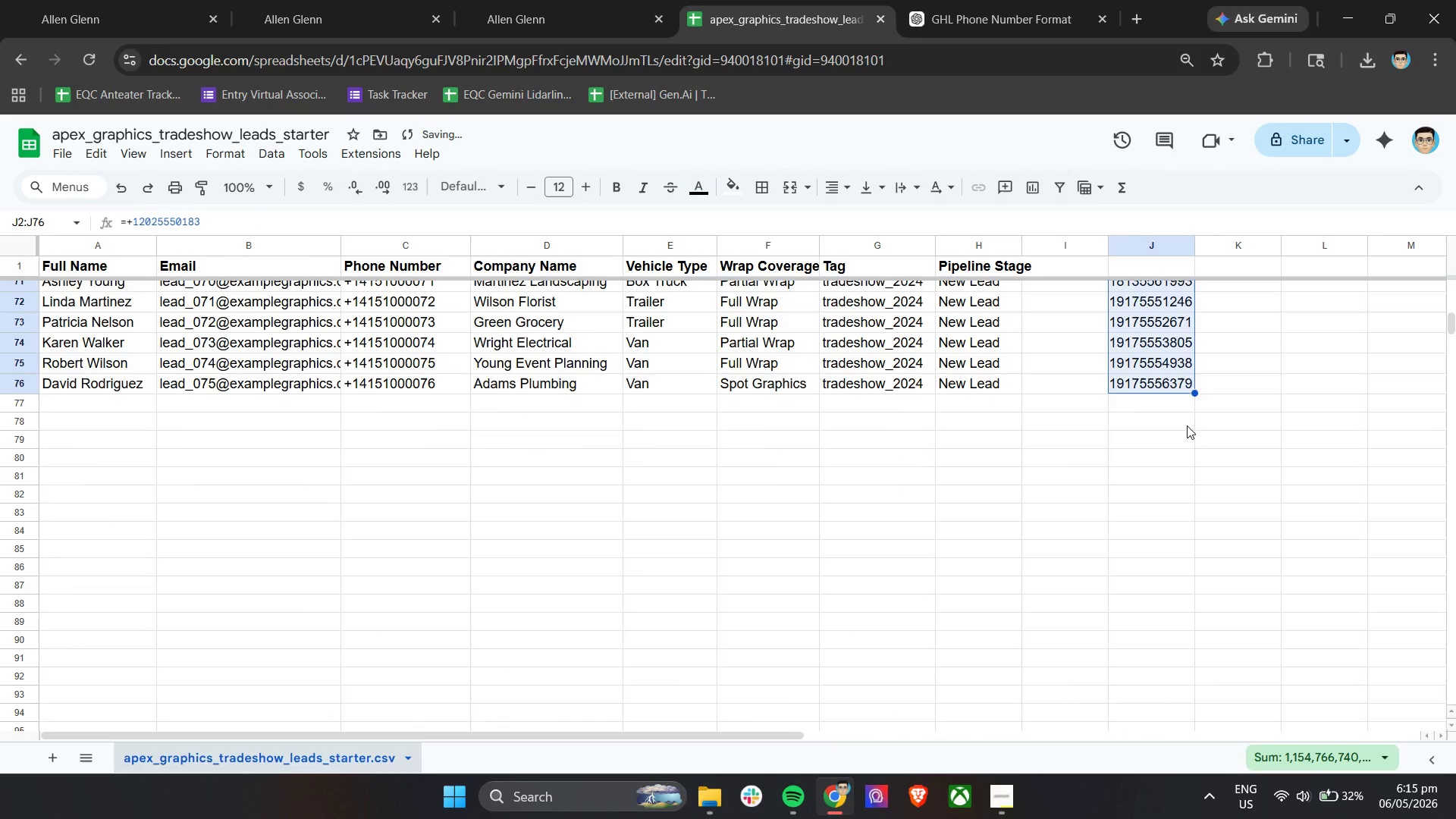 
key(Control+C)
 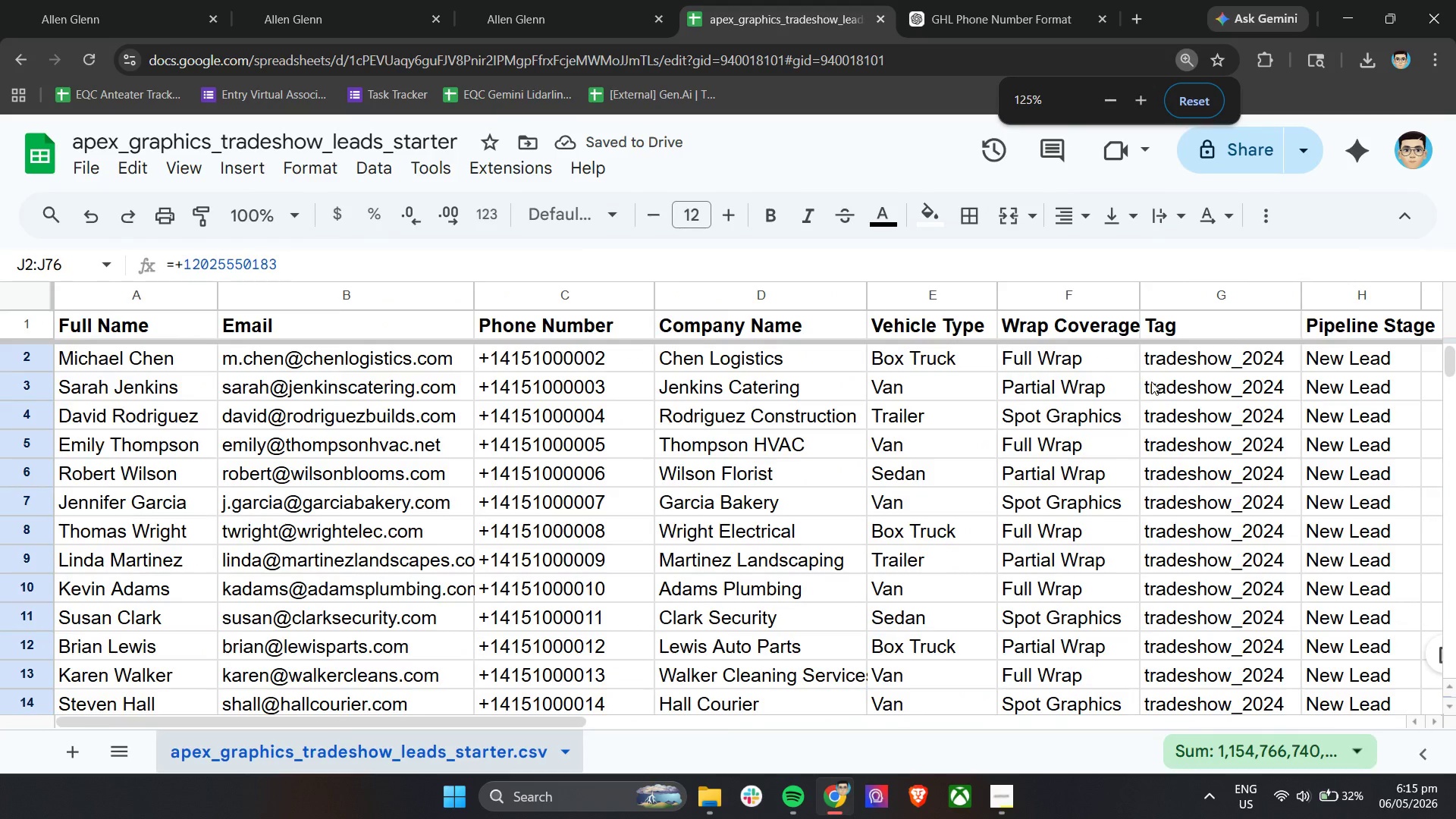 
scroll: coordinate [1197, 406], scroll_direction: up, amount: 27.0
 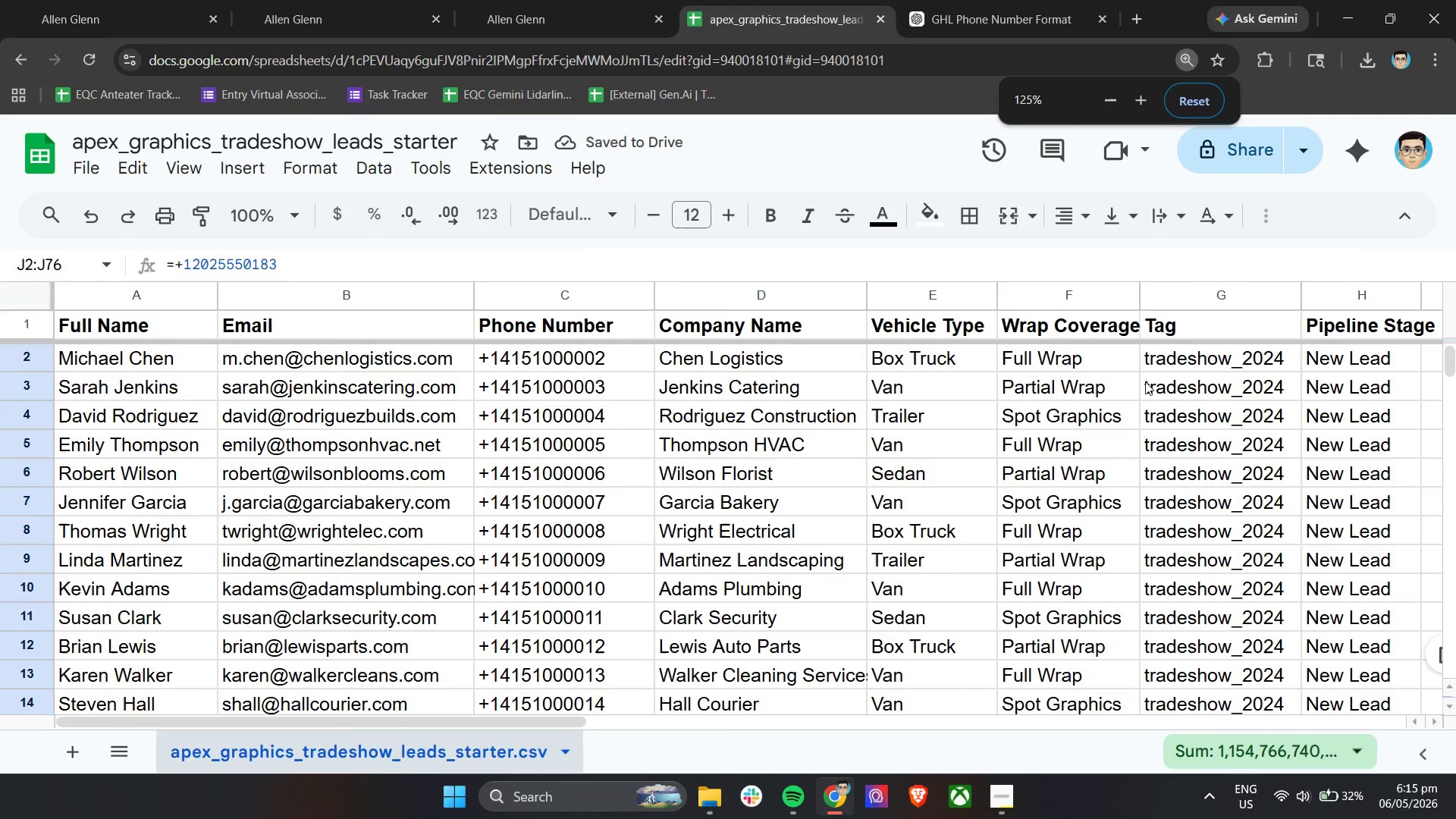 
hold_key(key=ControlLeft, duration=1.31)
scroll: coordinate [1151, 381], scroll_direction: down, amount: 2.0
 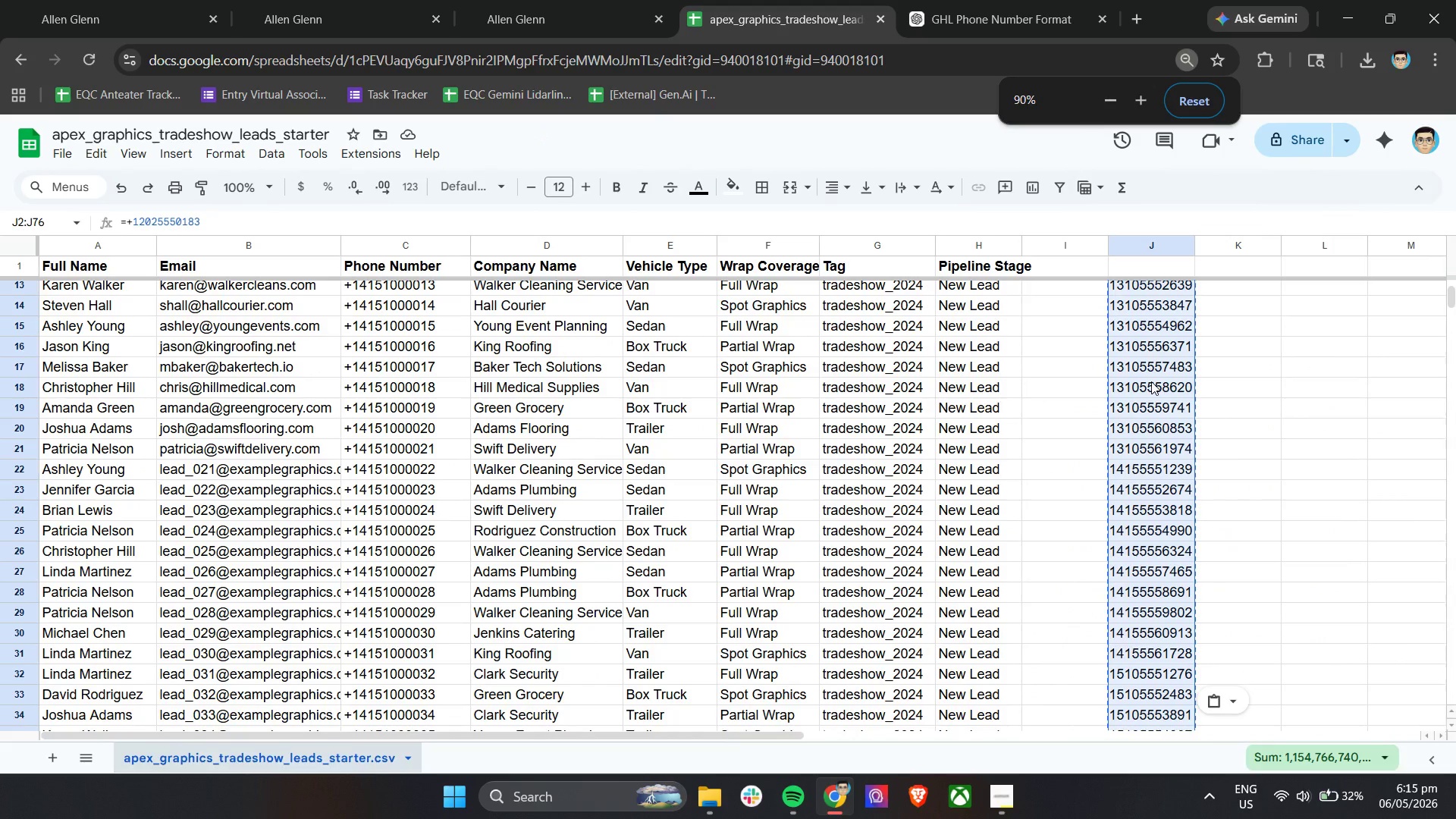 
key(Control+C)
 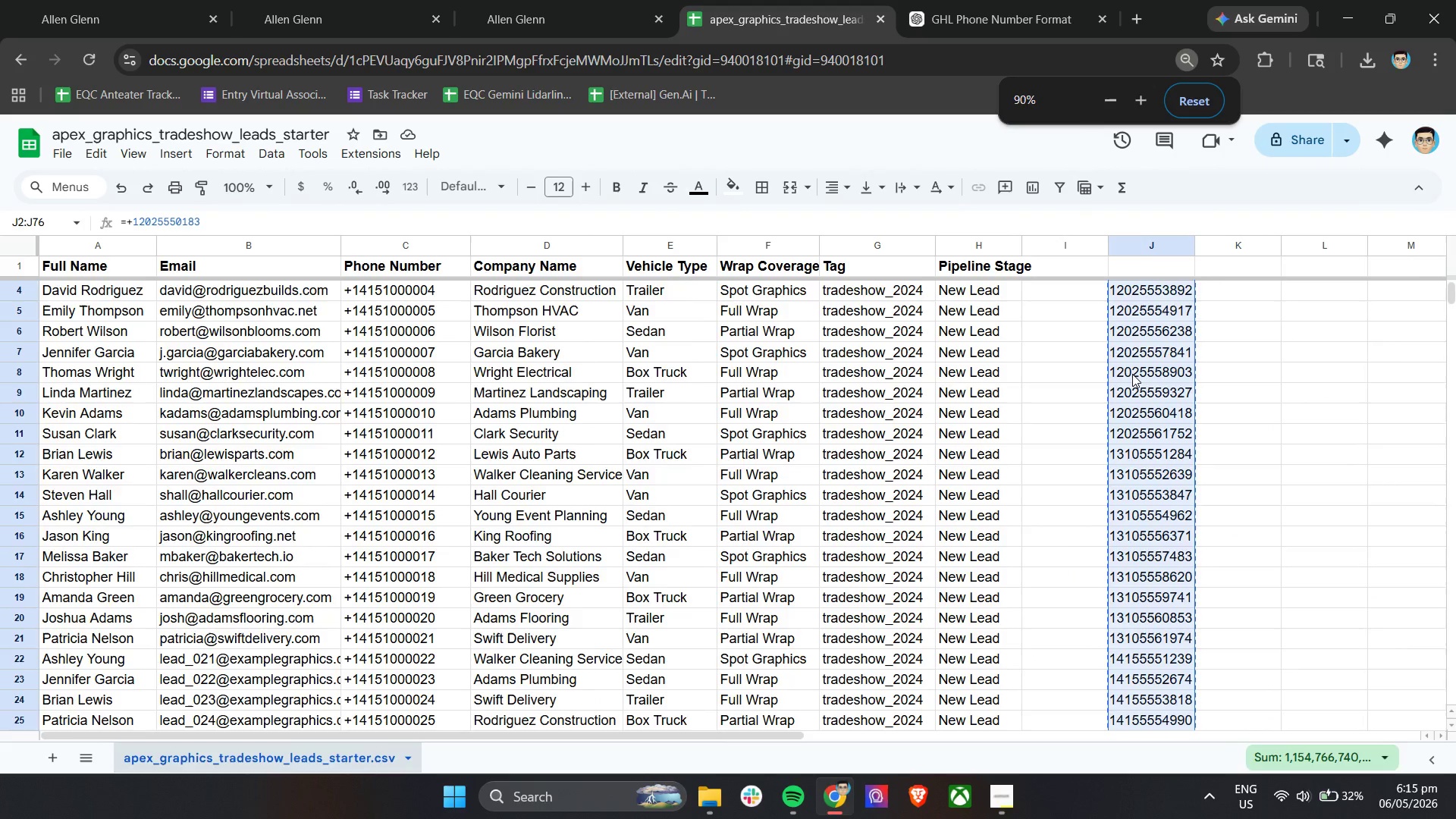 
scroll: coordinate [1134, 374], scroll_direction: up, amount: 10.0
 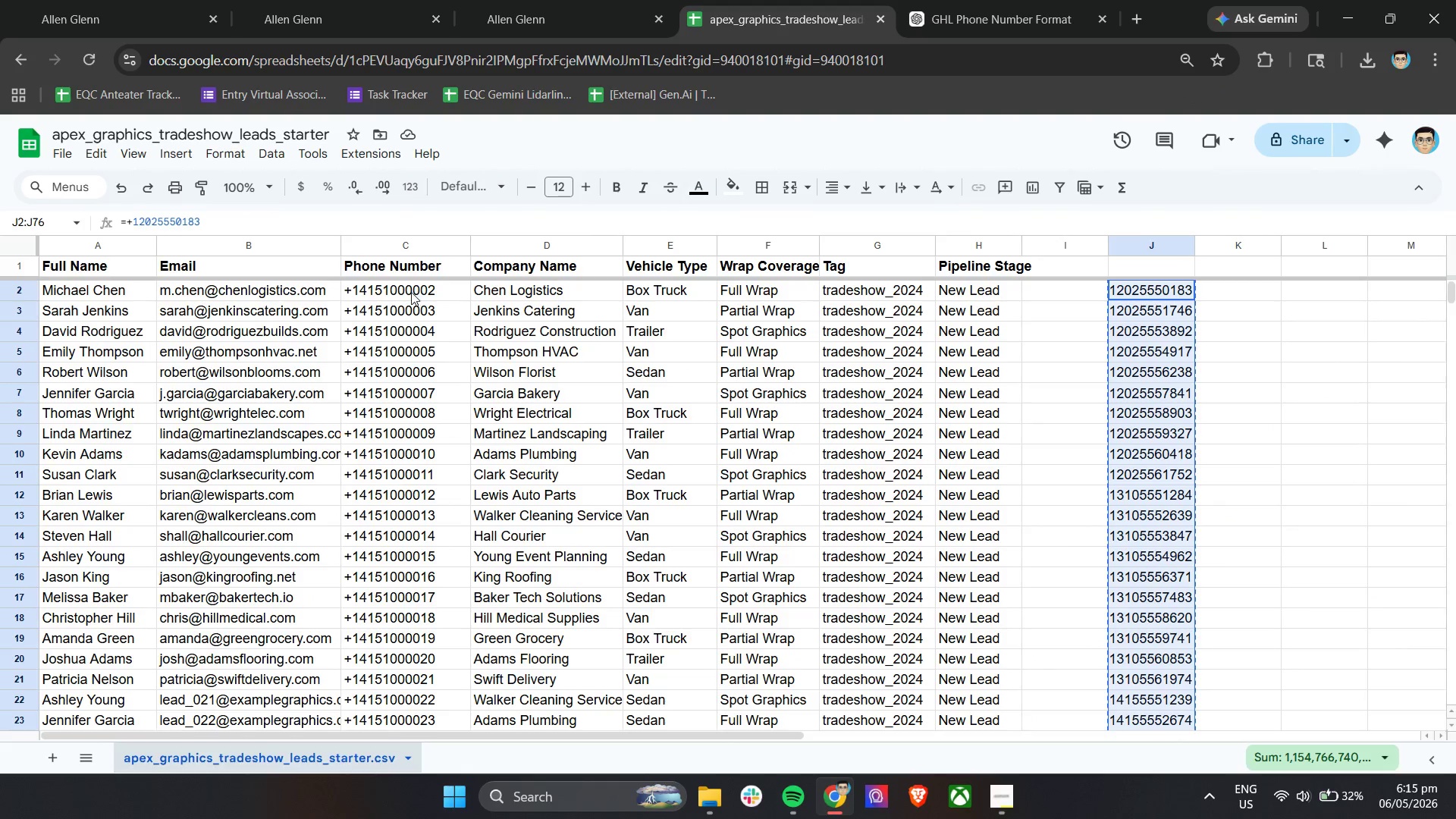 
left_click([410, 292])
 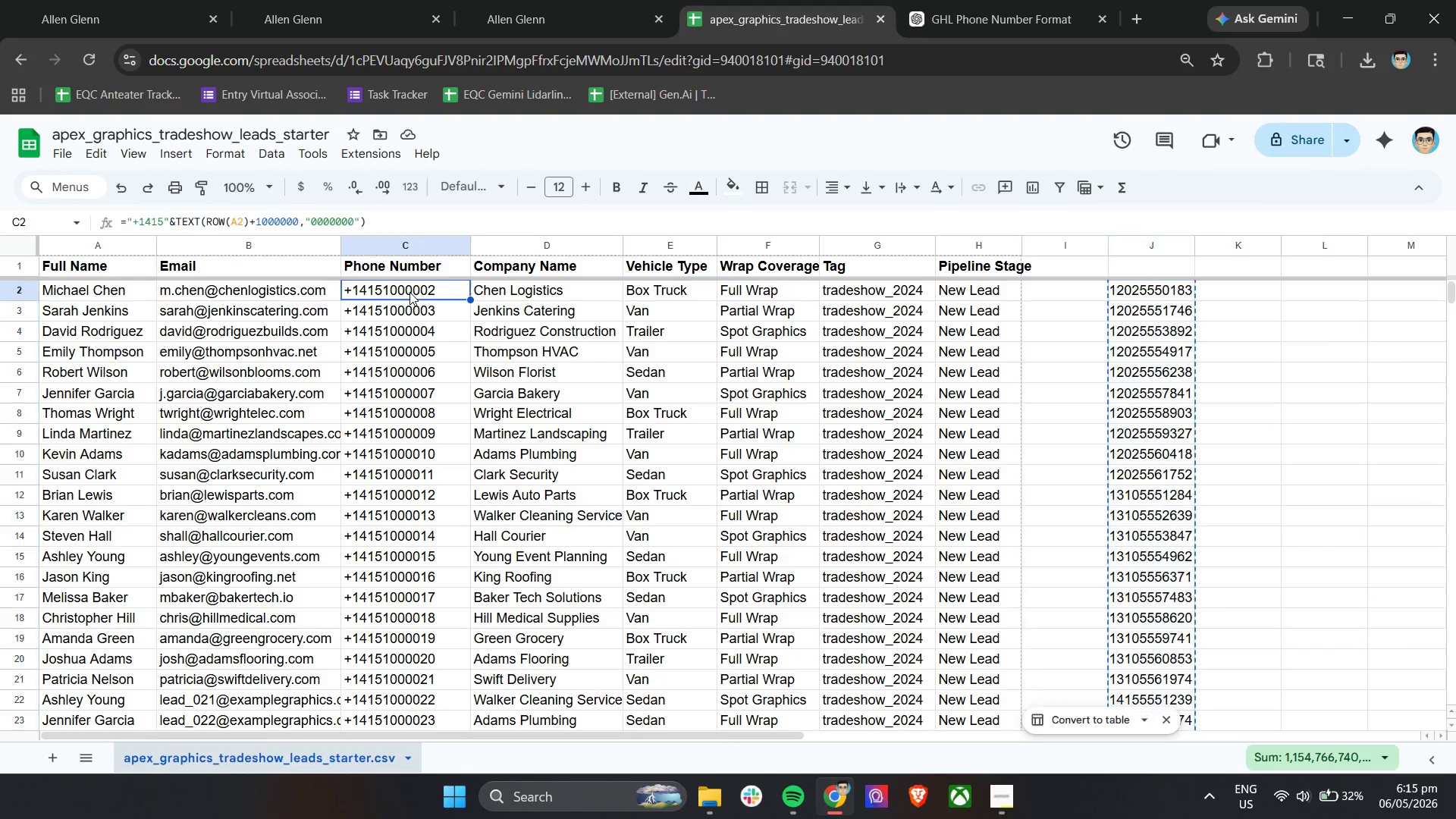 
key(Control+V)
 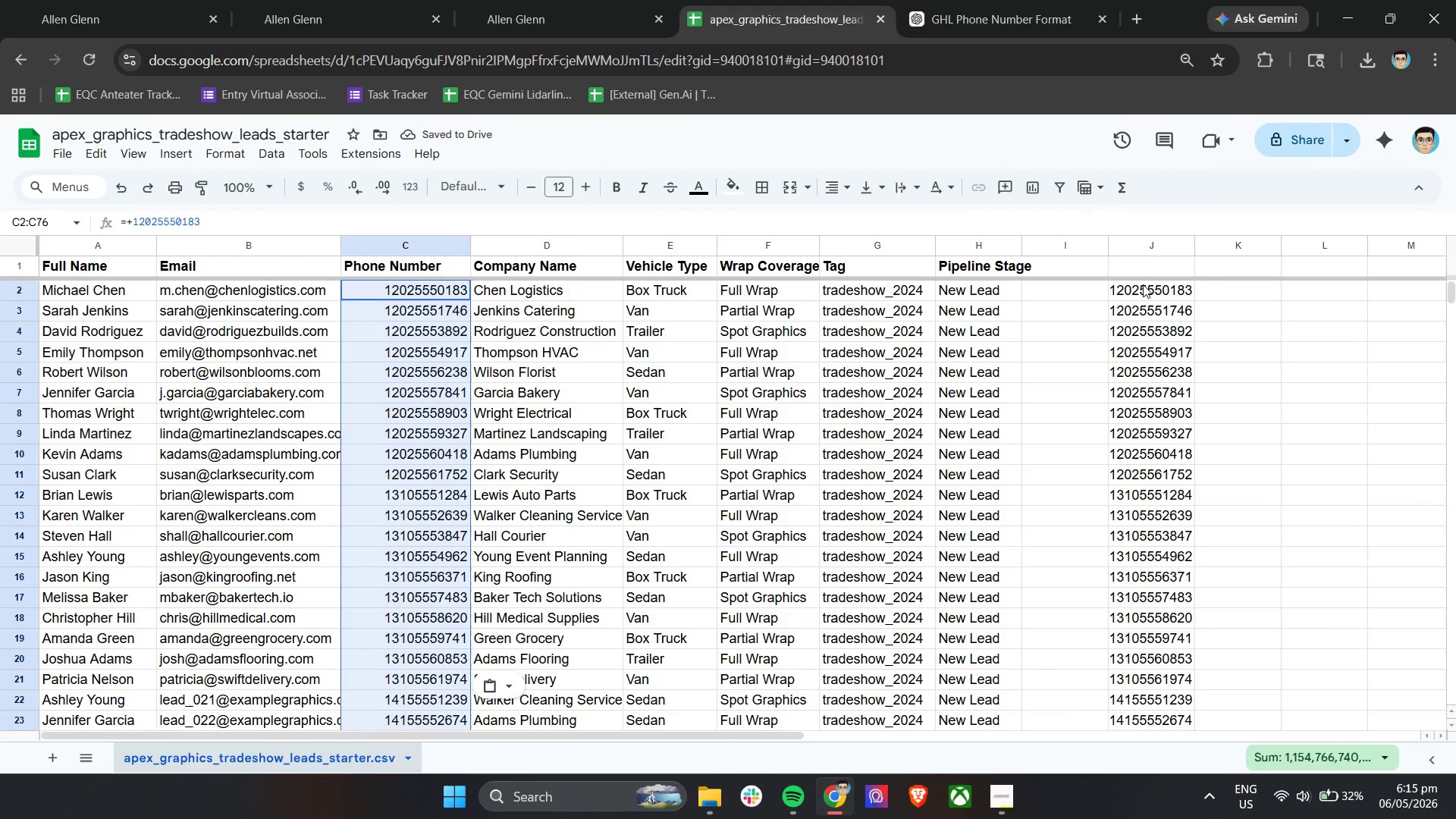 
right_click([1154, 246])
 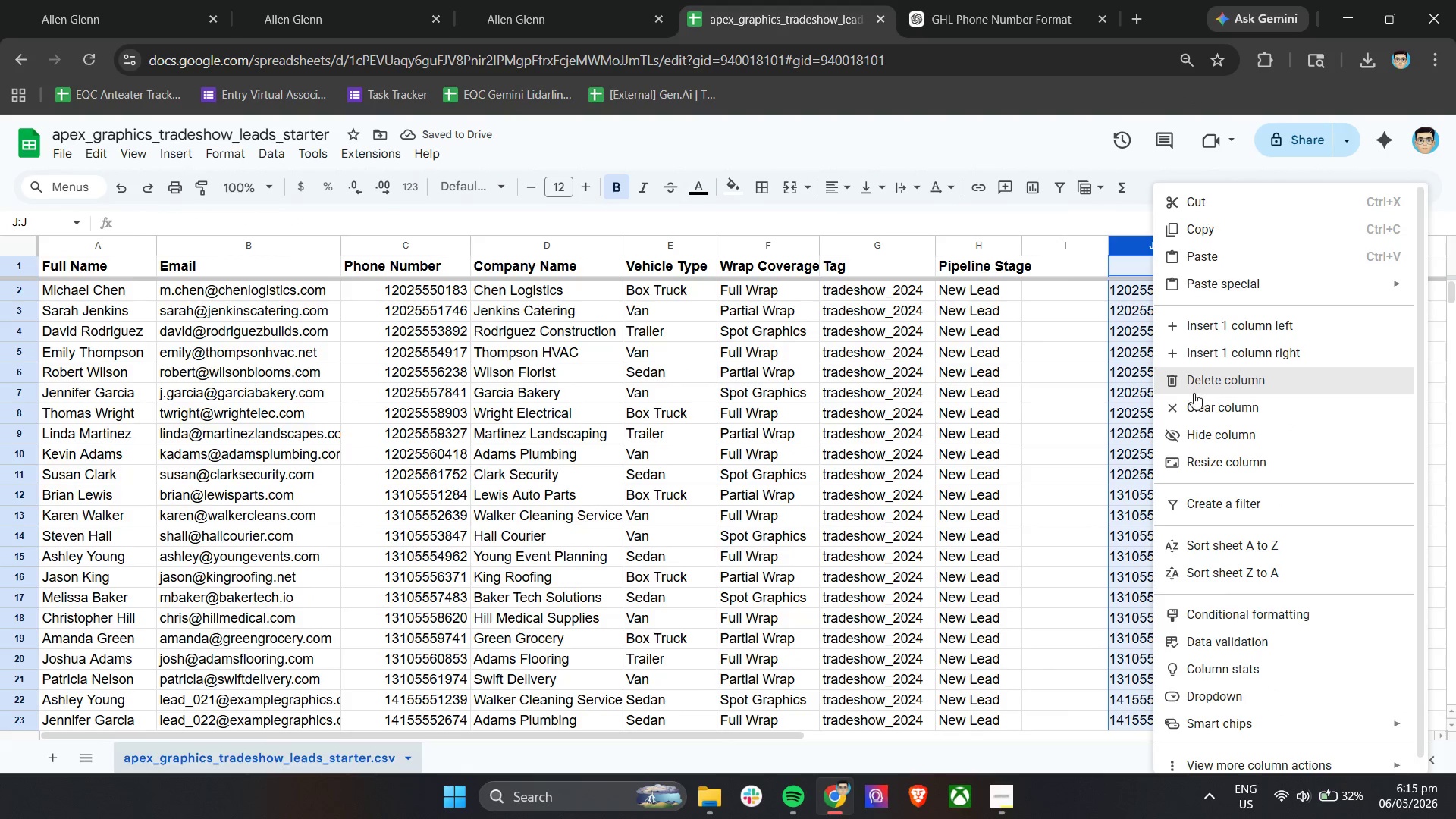 
left_click([1199, 407])
 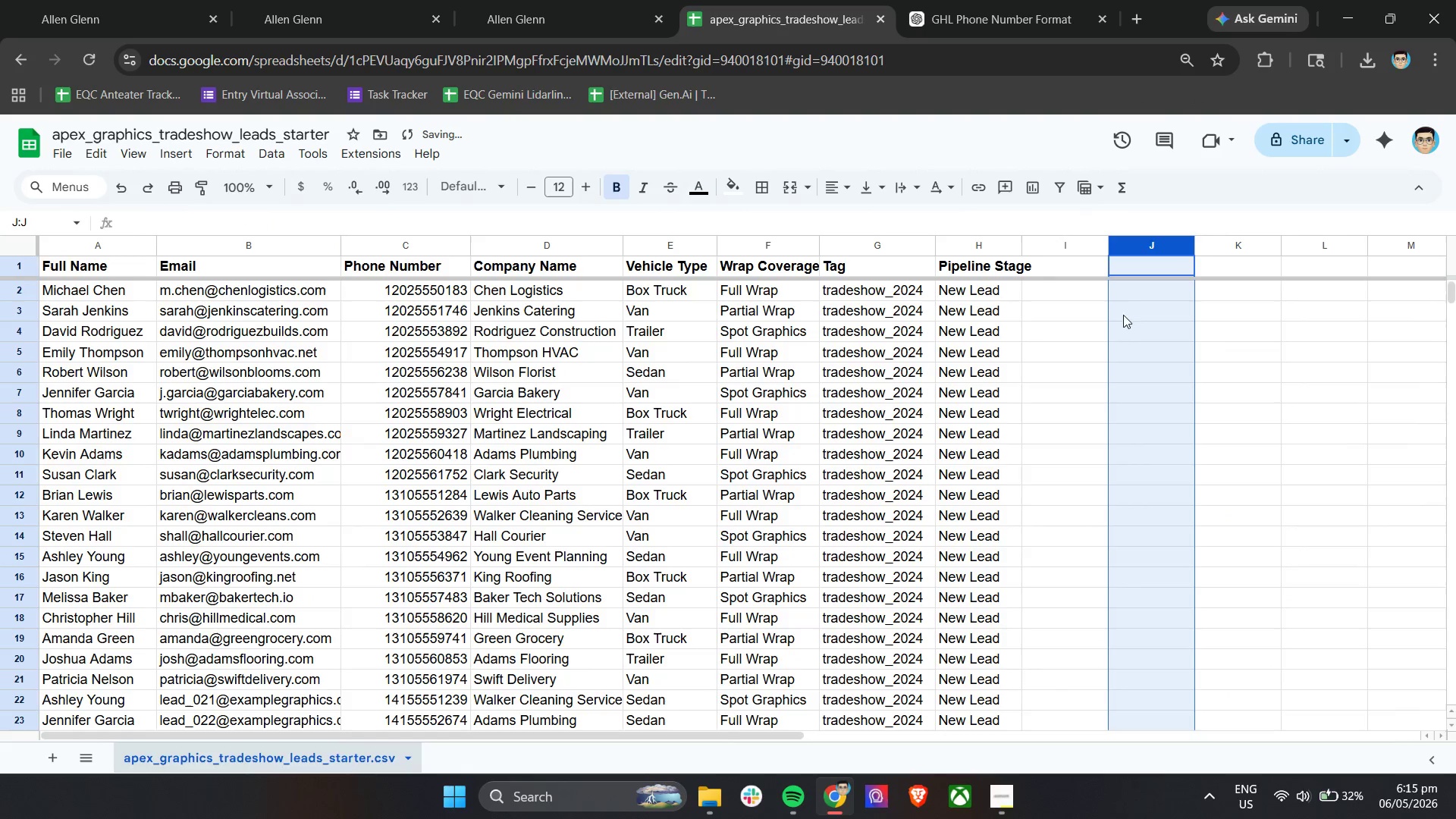 
left_click([1126, 295])
 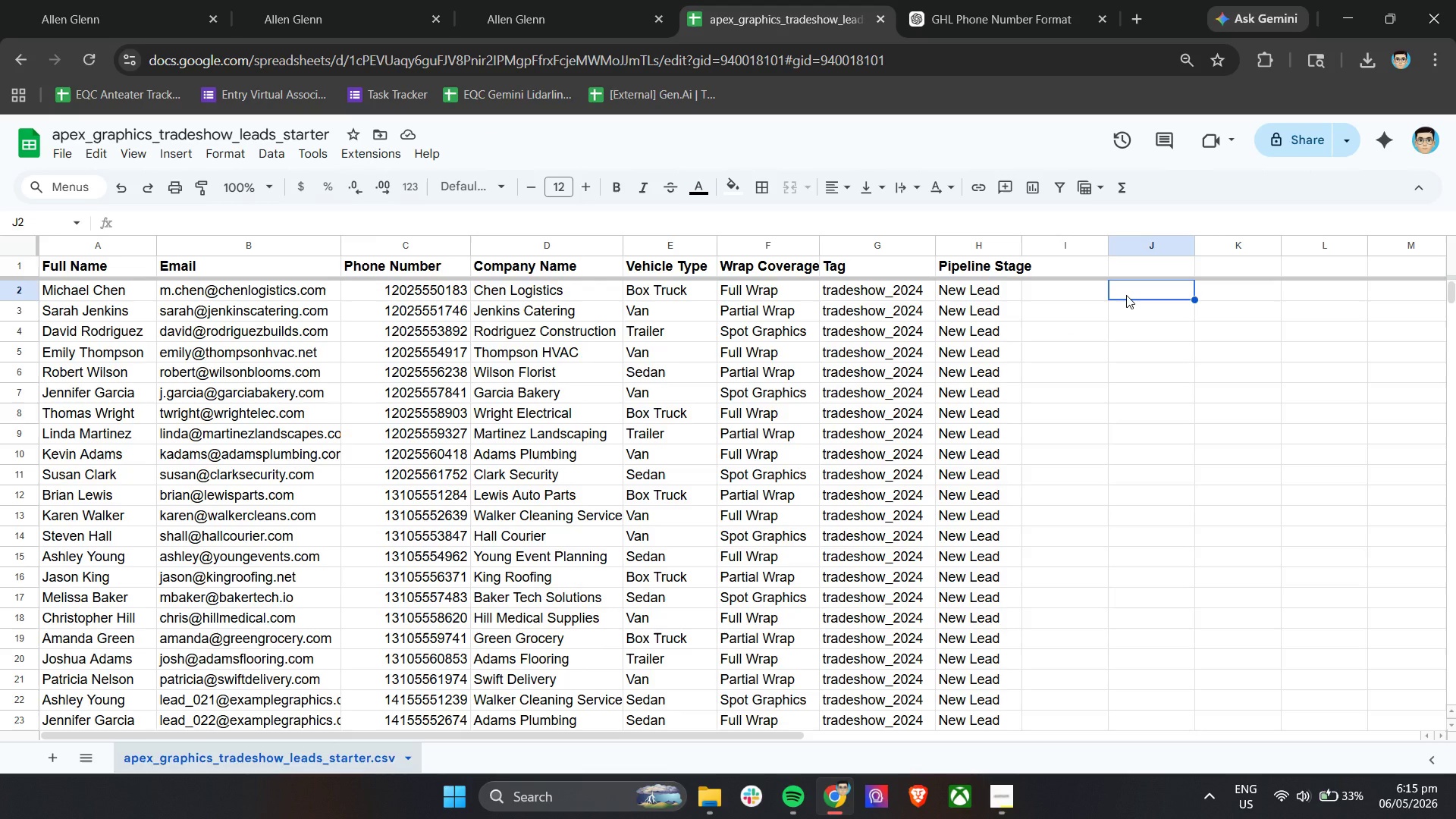 
wait(7.39)
 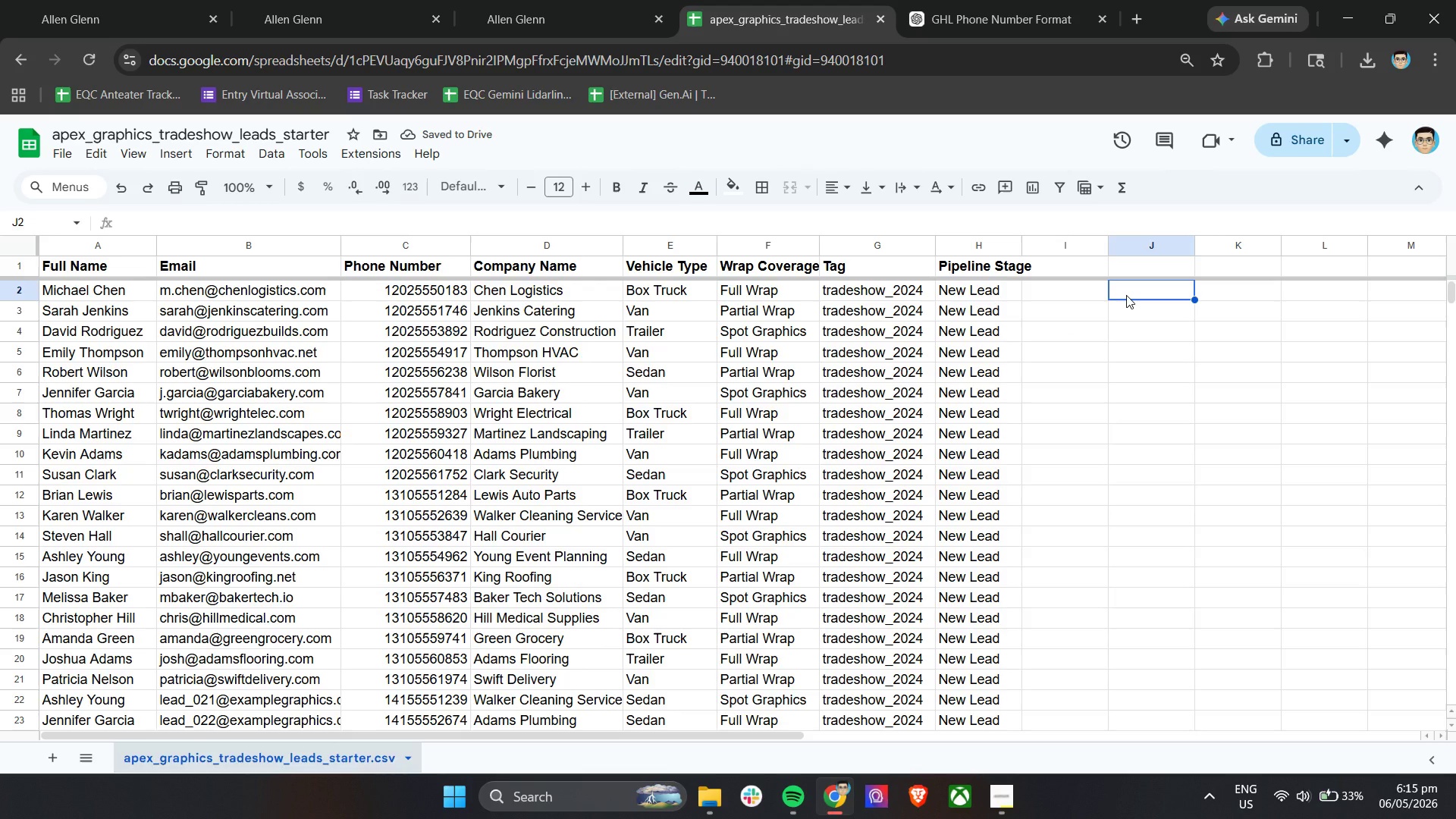 
key(Shift+ShiftLeft)
 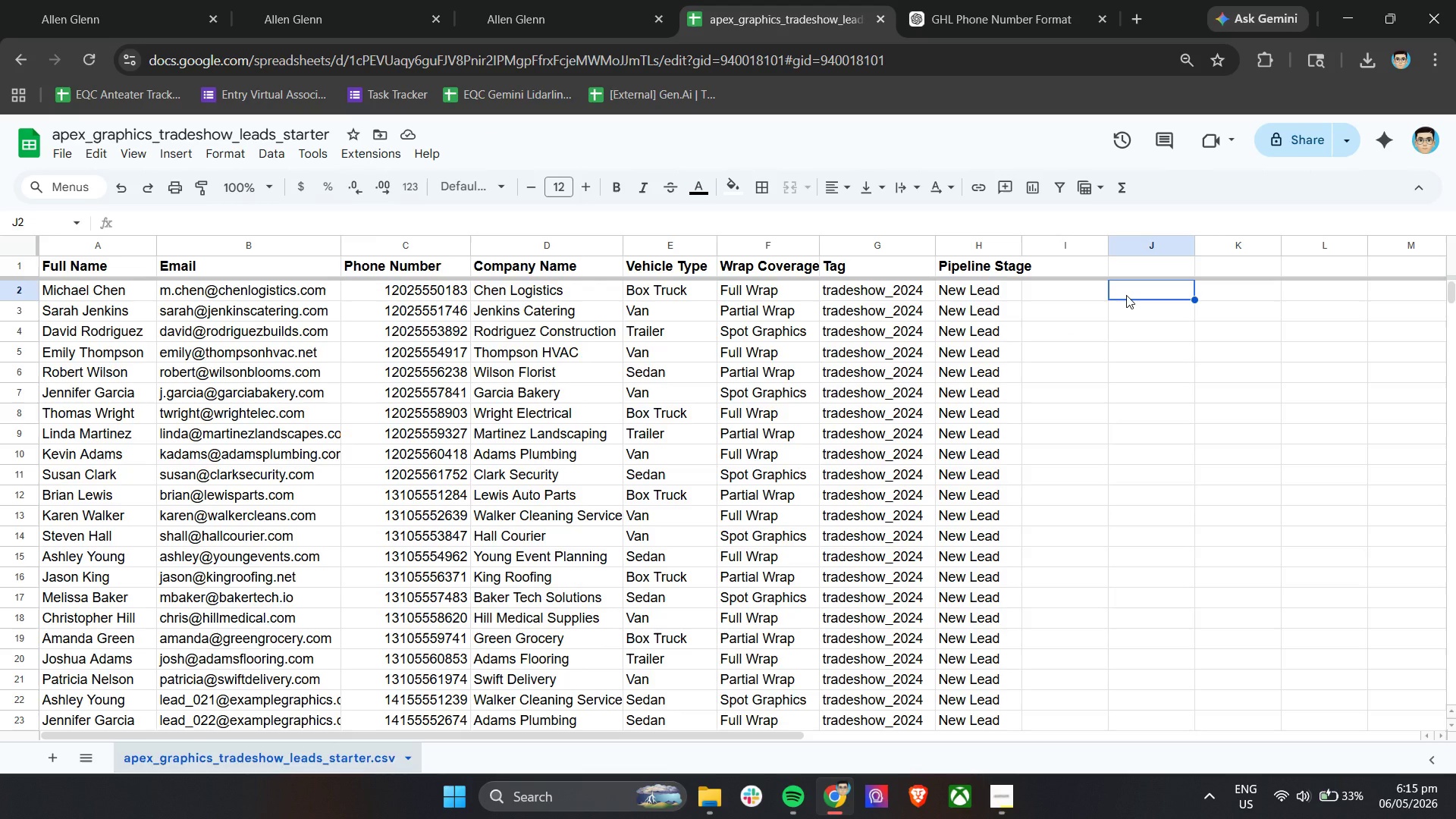 
key(Shift+ShiftLeft)
 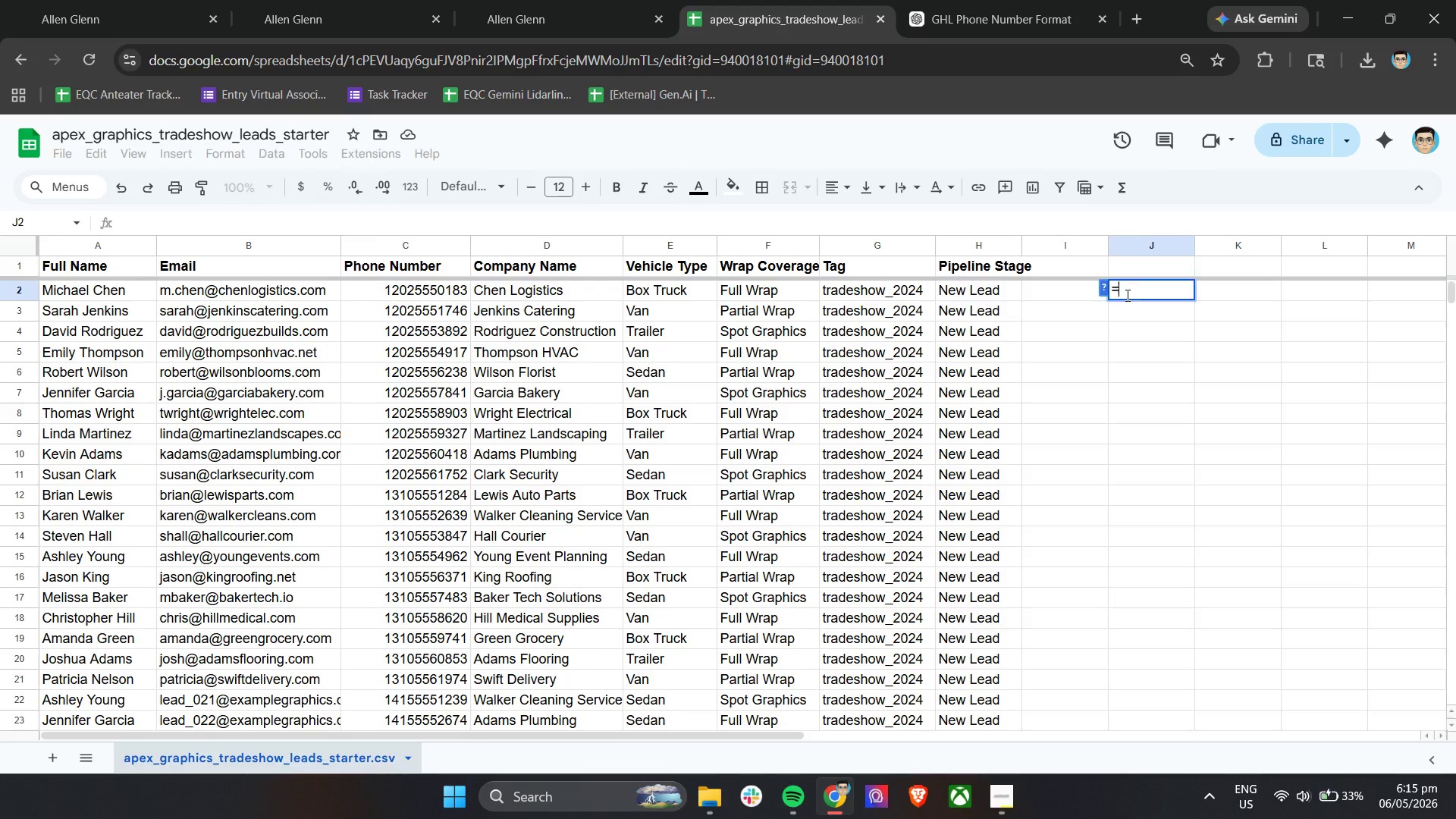 
key(Equal)
 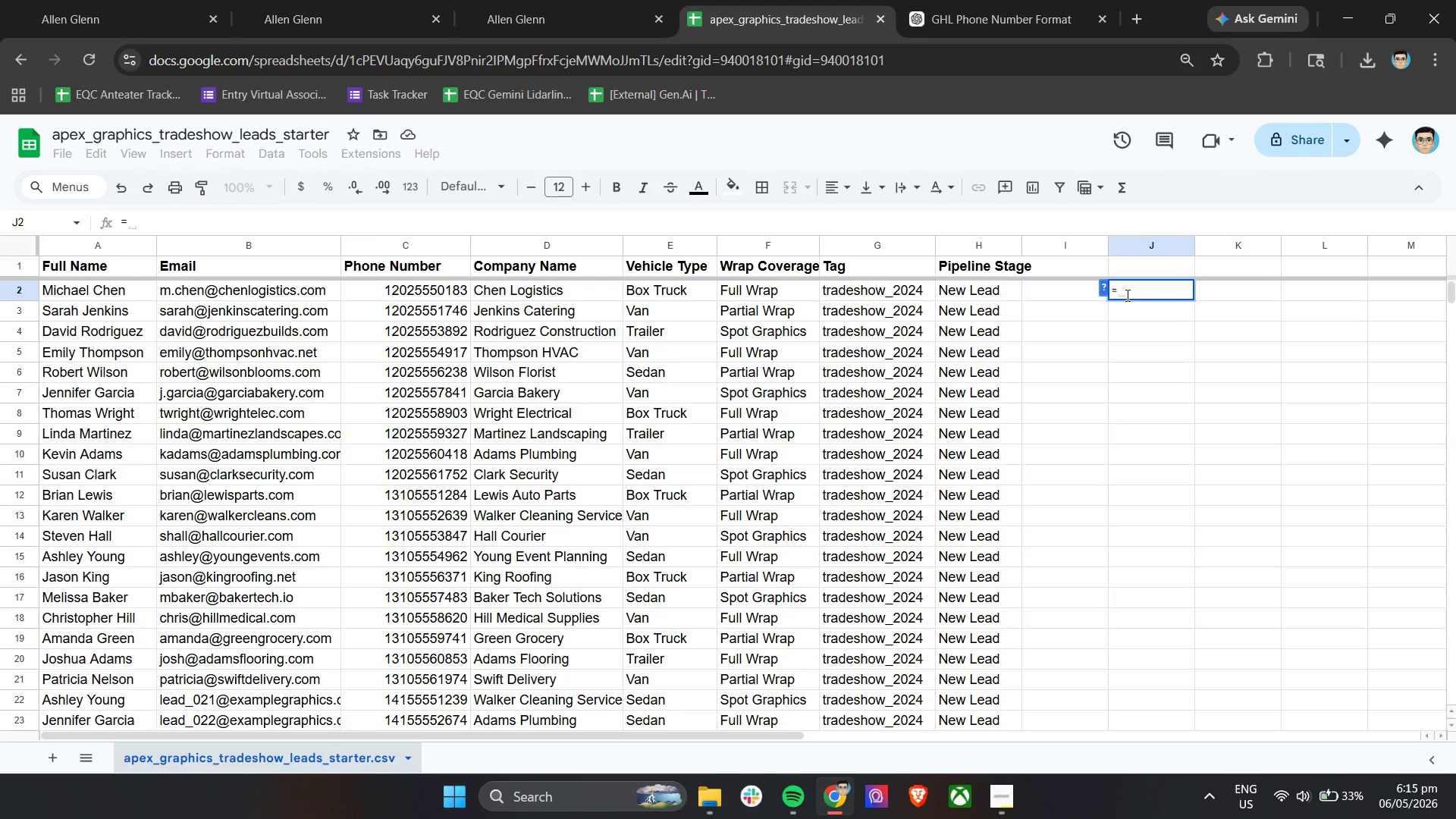 
key(Shift+Quote)
 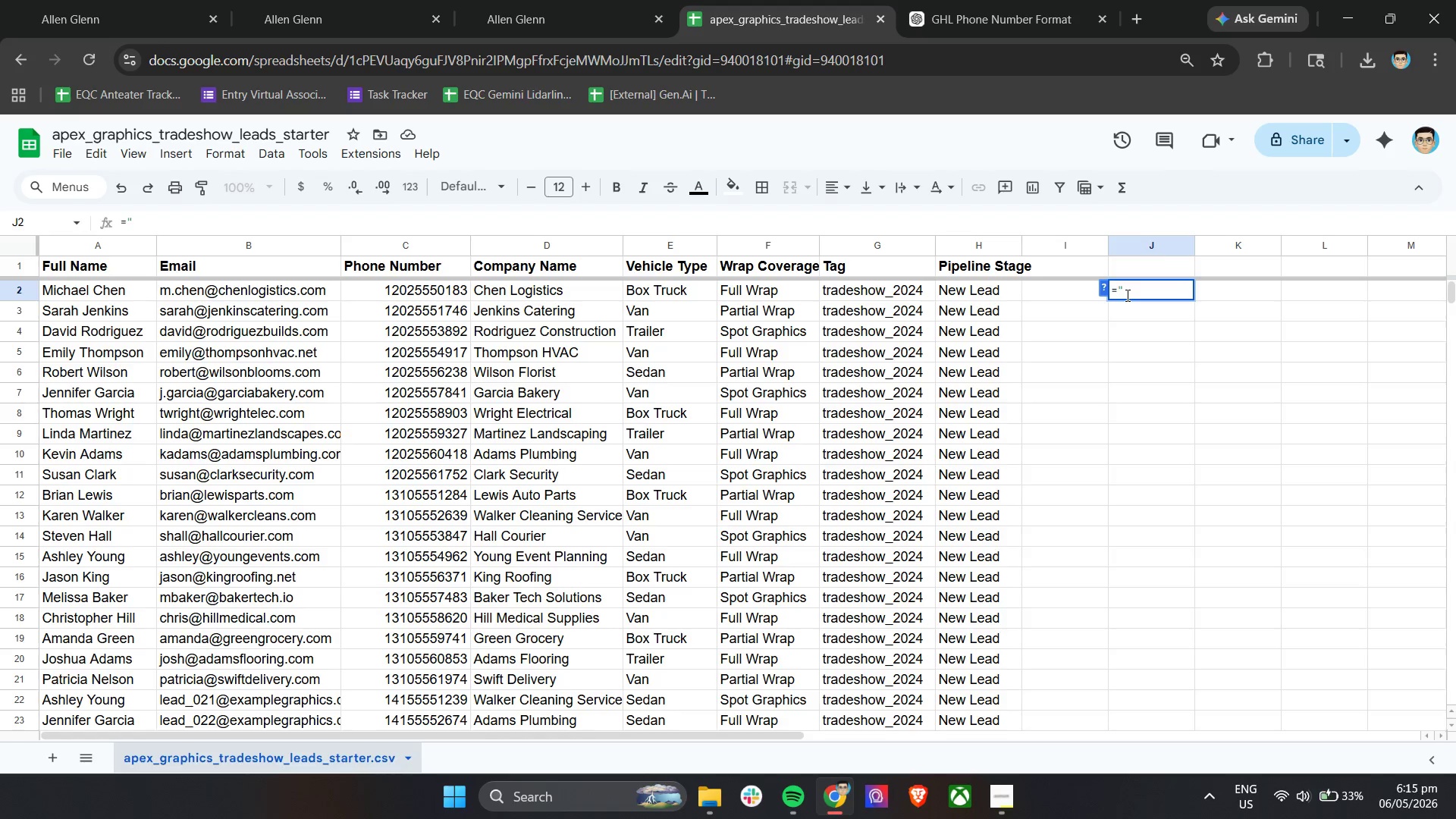 
key(Shift+Equal)
 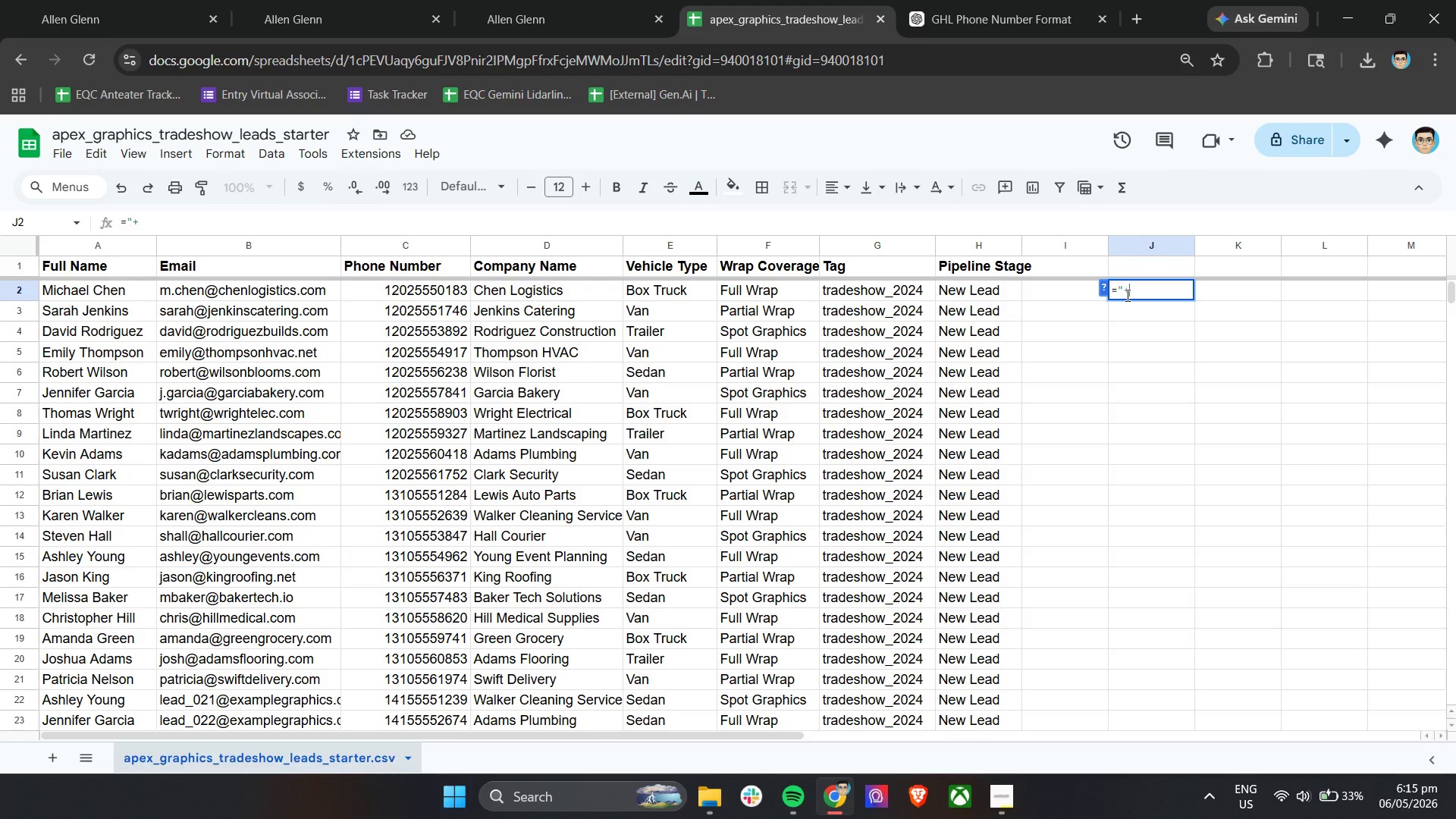 
key(Shift+Quote)
 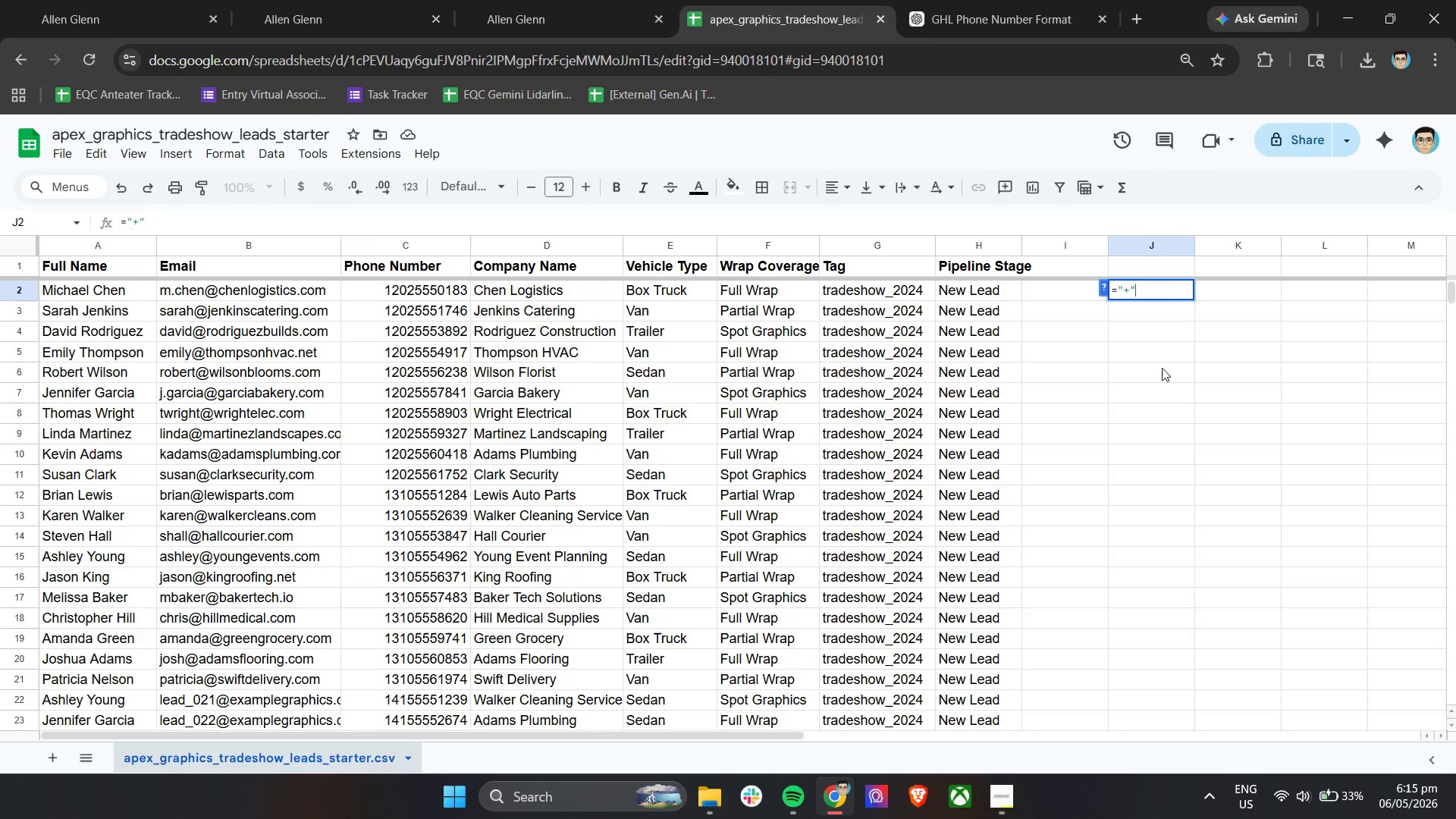 
type(&C2)
 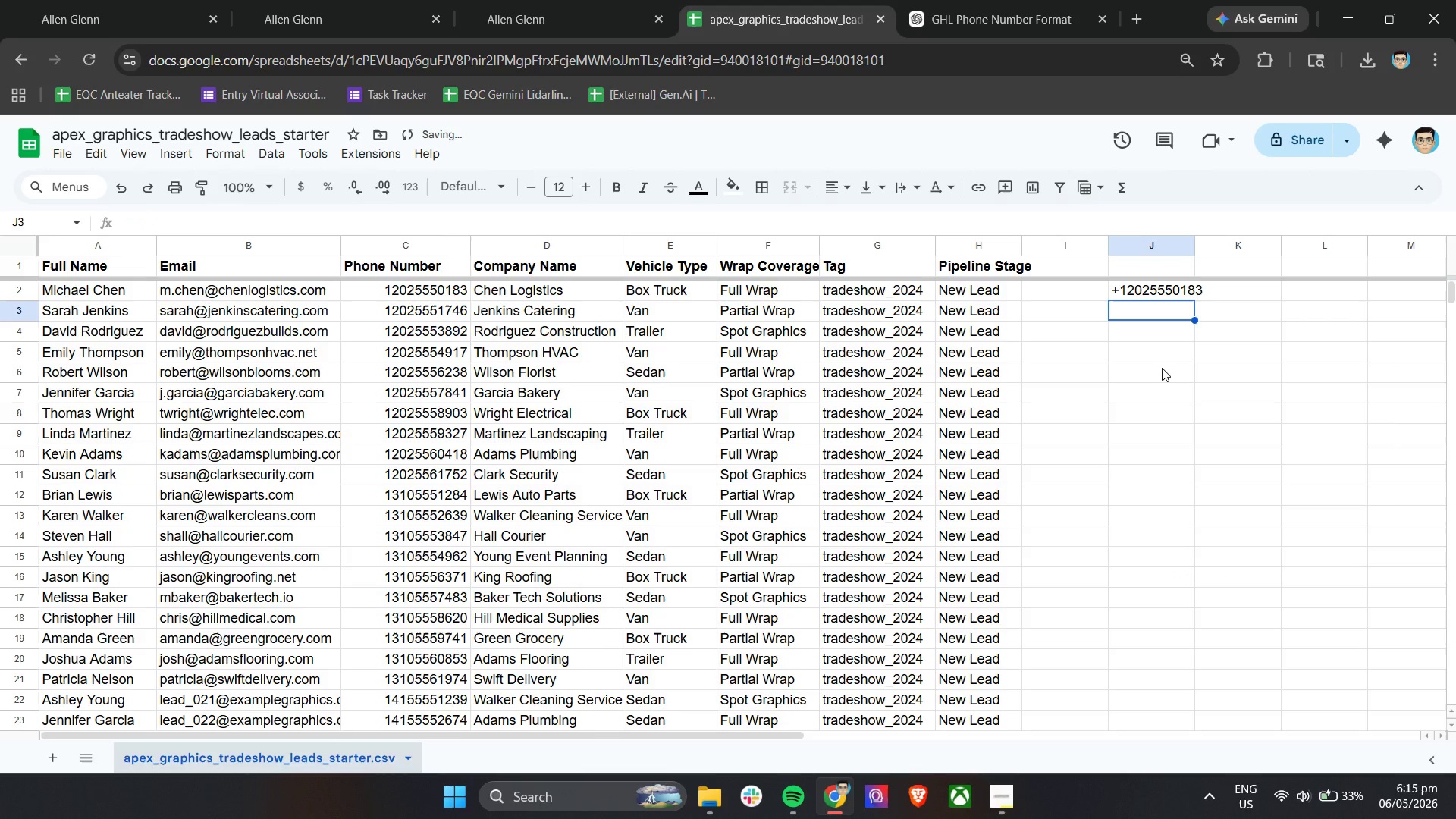 
 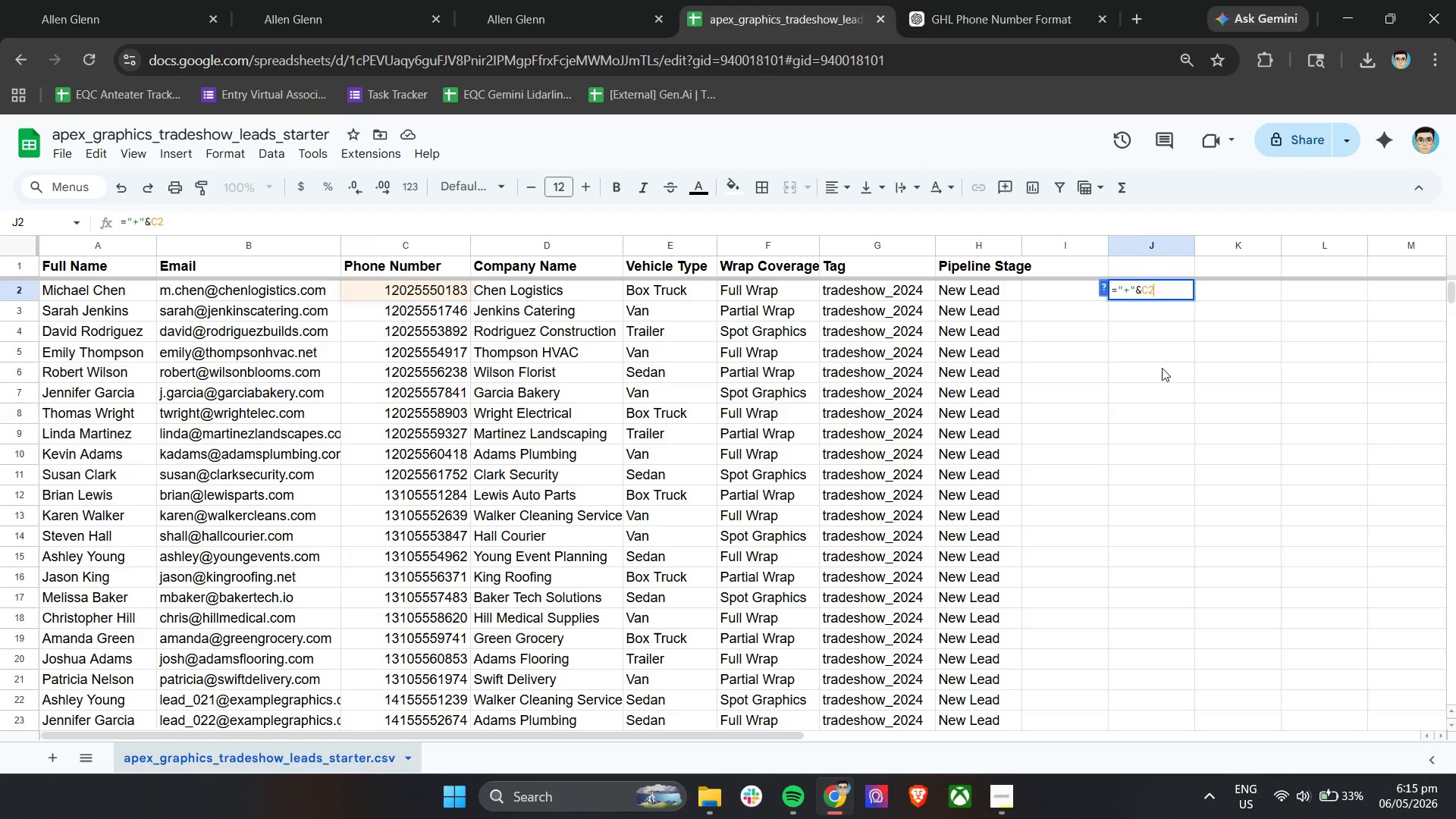 
key(Enter)
 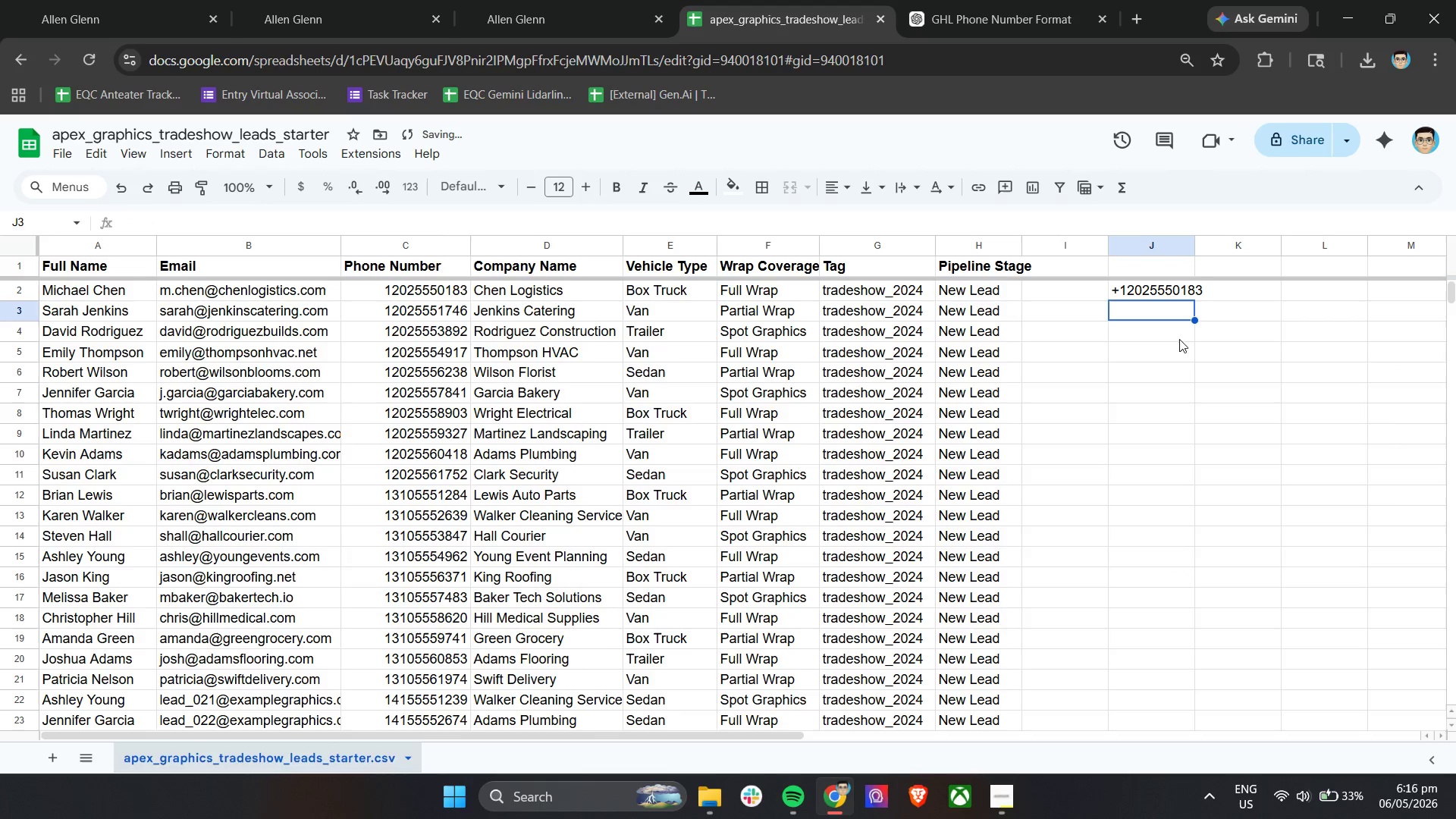 
left_click([1164, 288])
 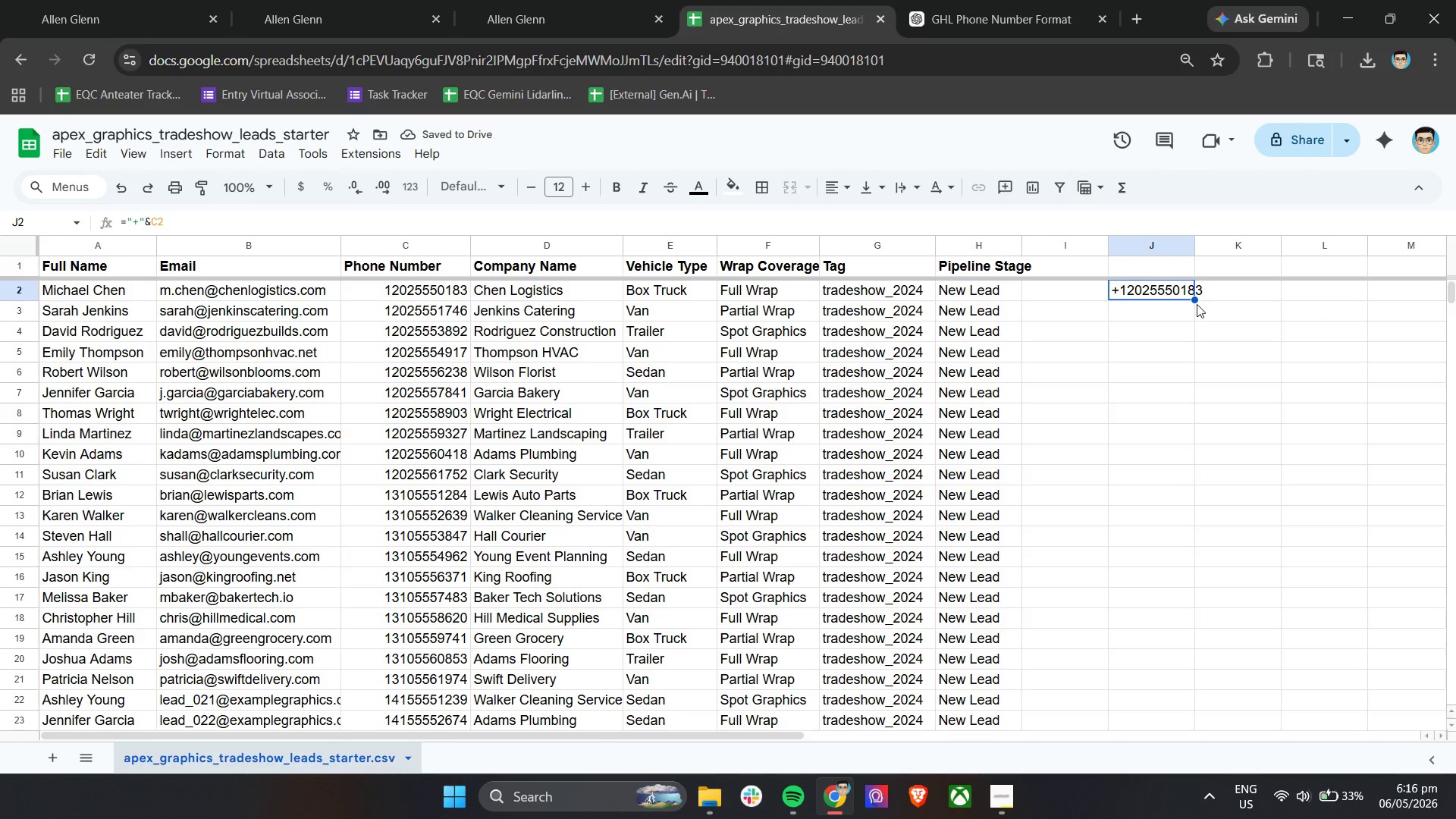 
left_click_drag(start_coordinate=[1196, 300], to_coordinate=[1159, 665])
 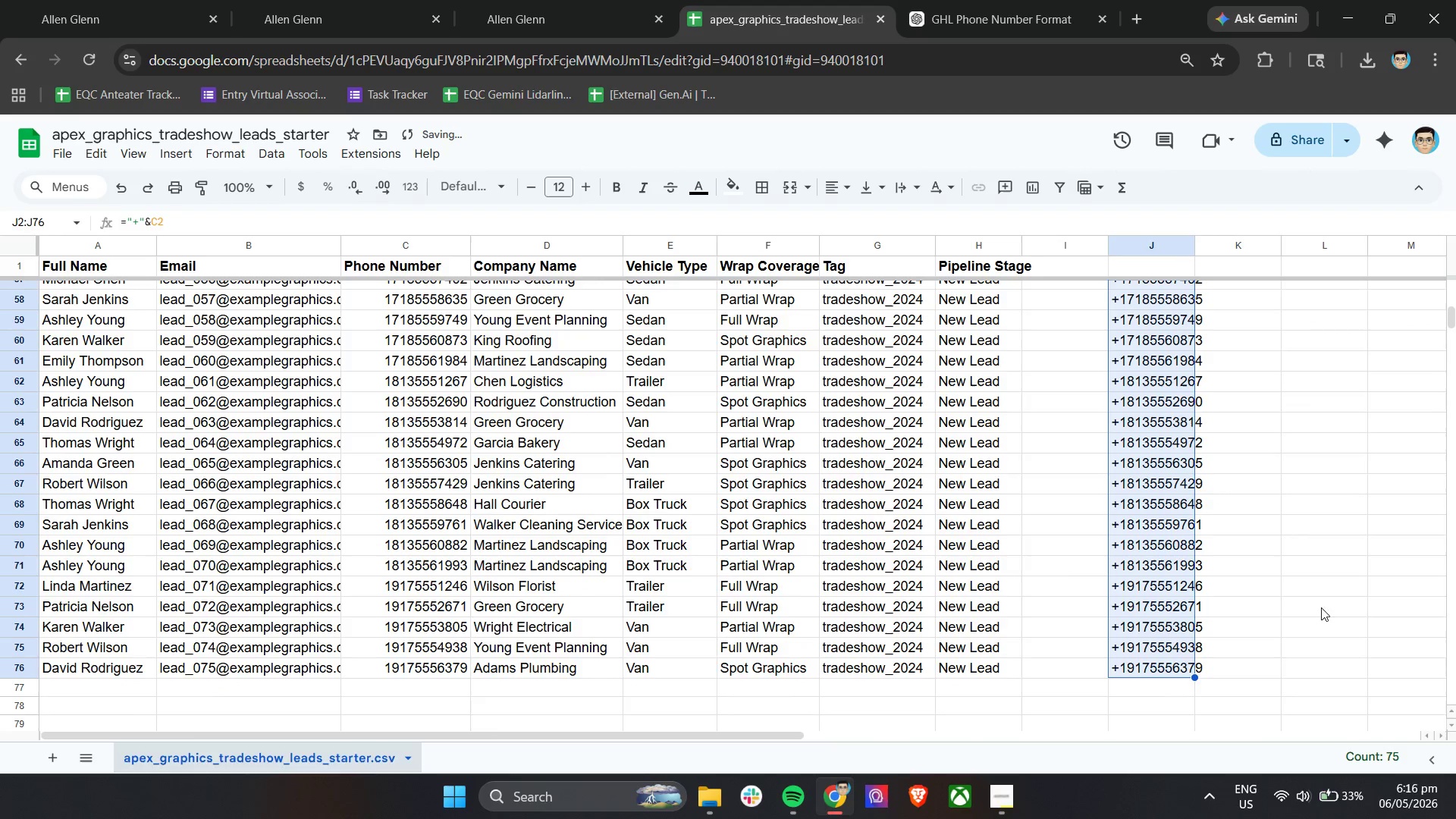 
scroll: coordinate [1171, 619], scroll_direction: down, amount: 12.0
 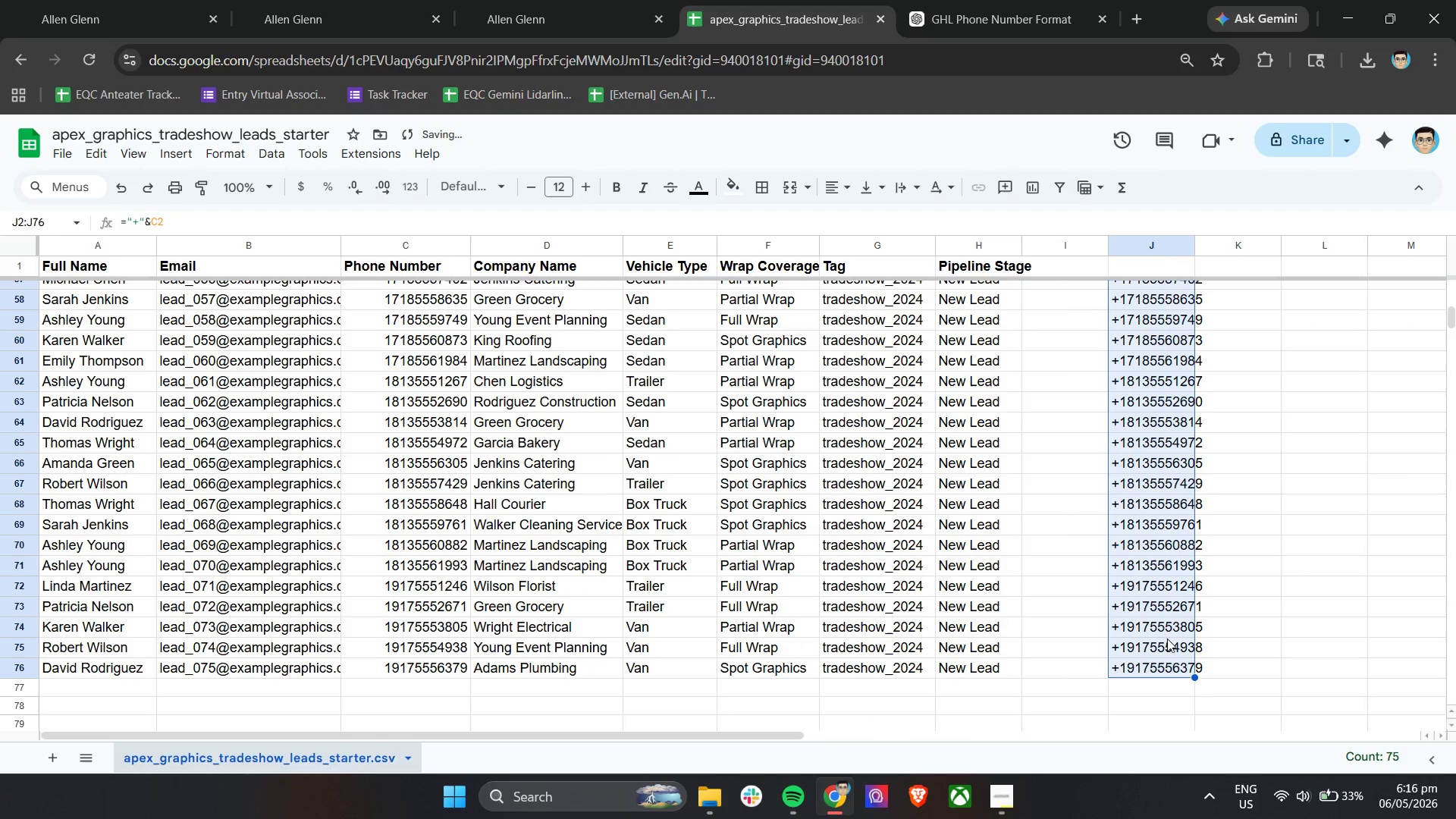 
scroll: coordinate [1326, 587], scroll_direction: up, amount: 21.0
 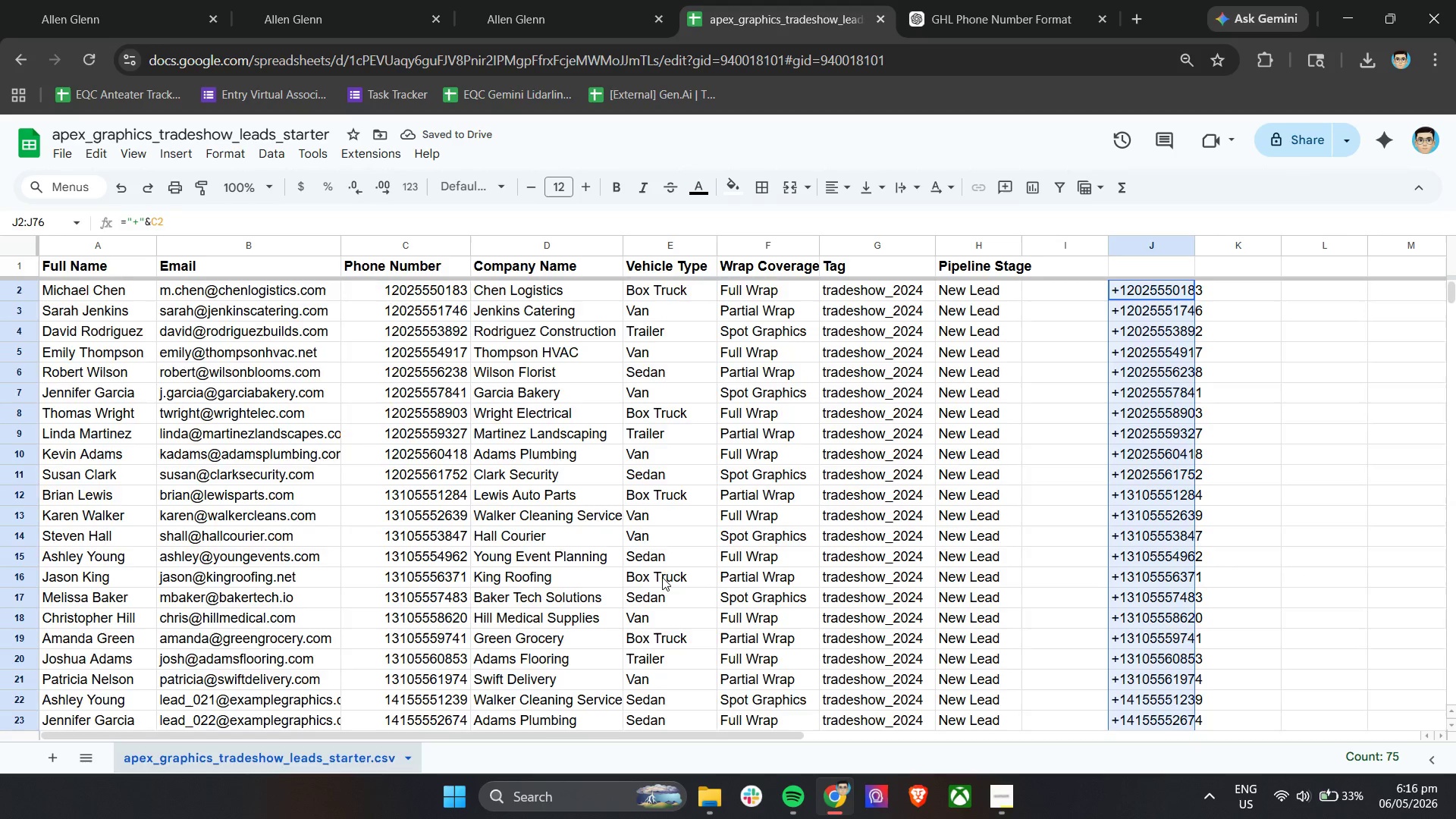 
scroll: coordinate [663, 566], scroll_direction: down, amount: 12.0
 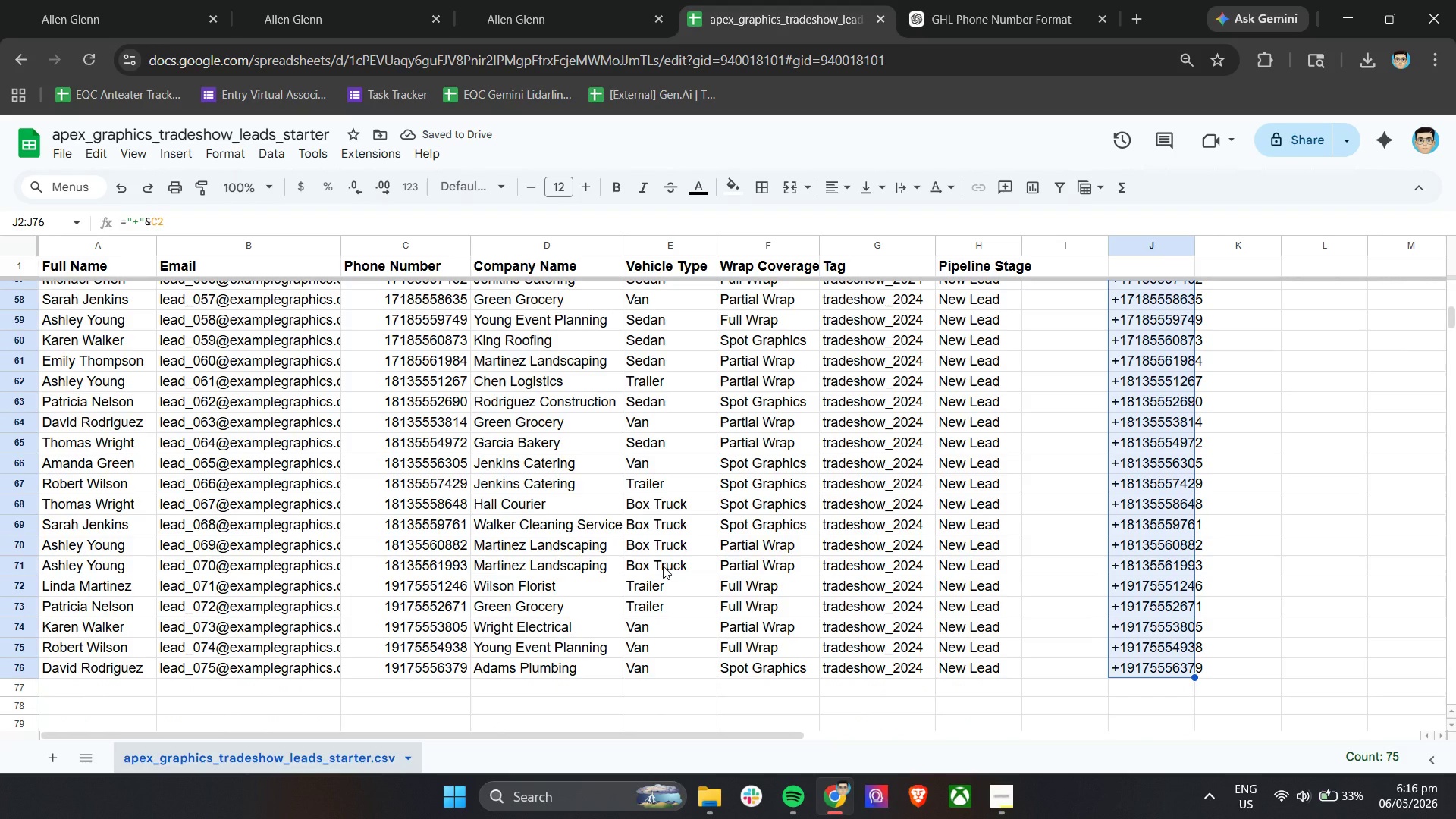 
key(Control+C)
 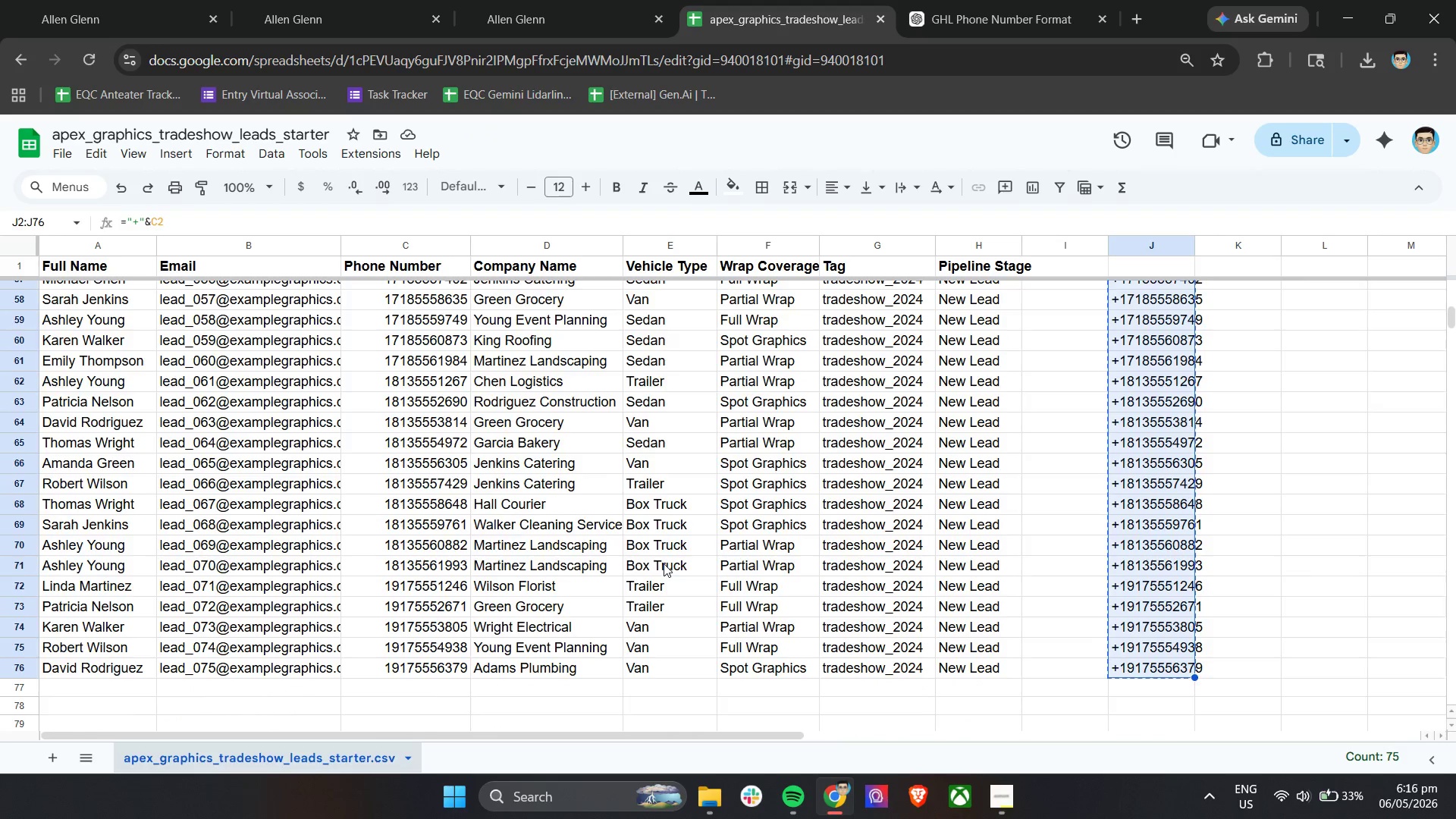 
scroll: coordinate [664, 562], scroll_direction: up, amount: 22.0
 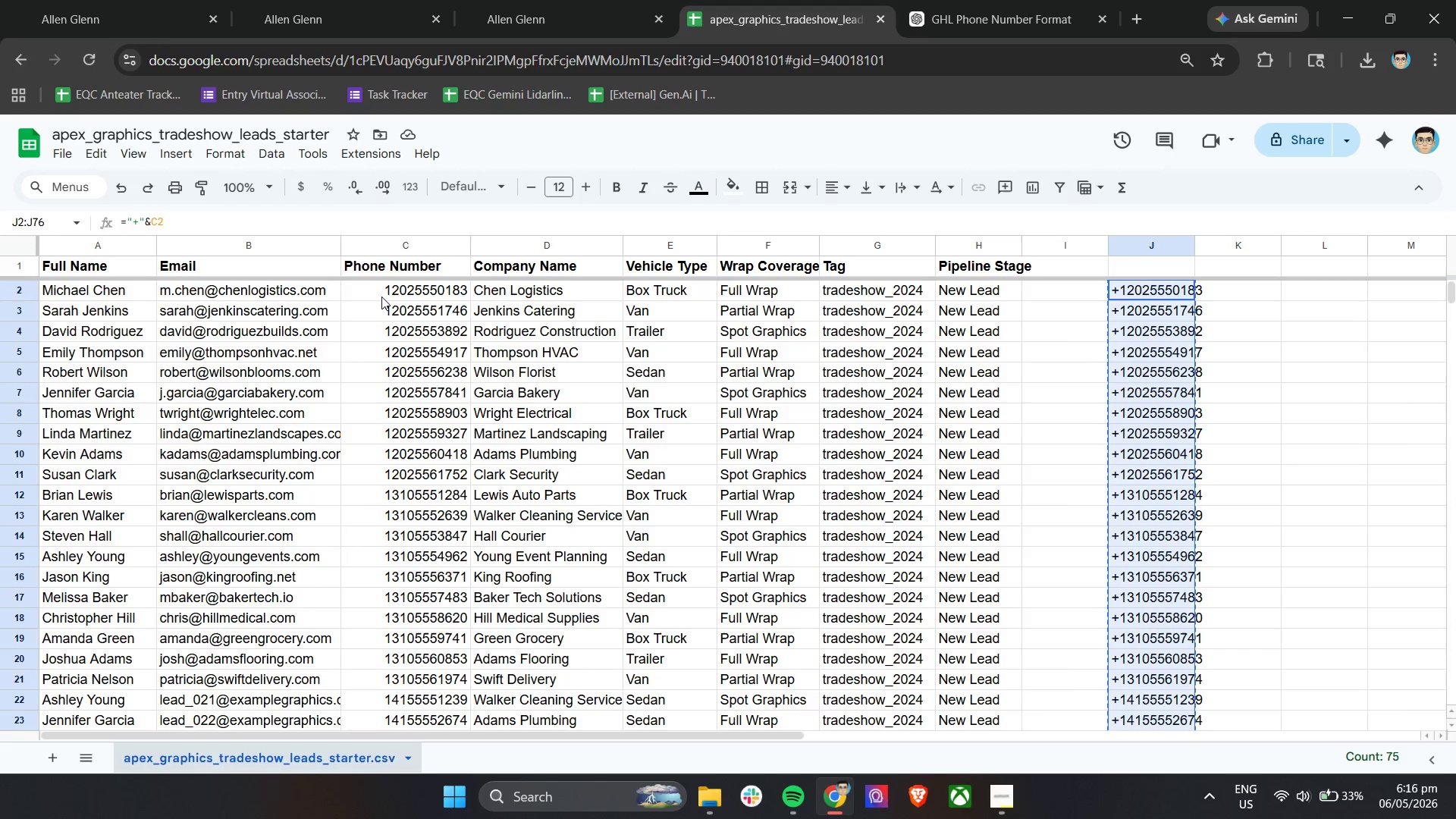 
left_click([381, 293])
 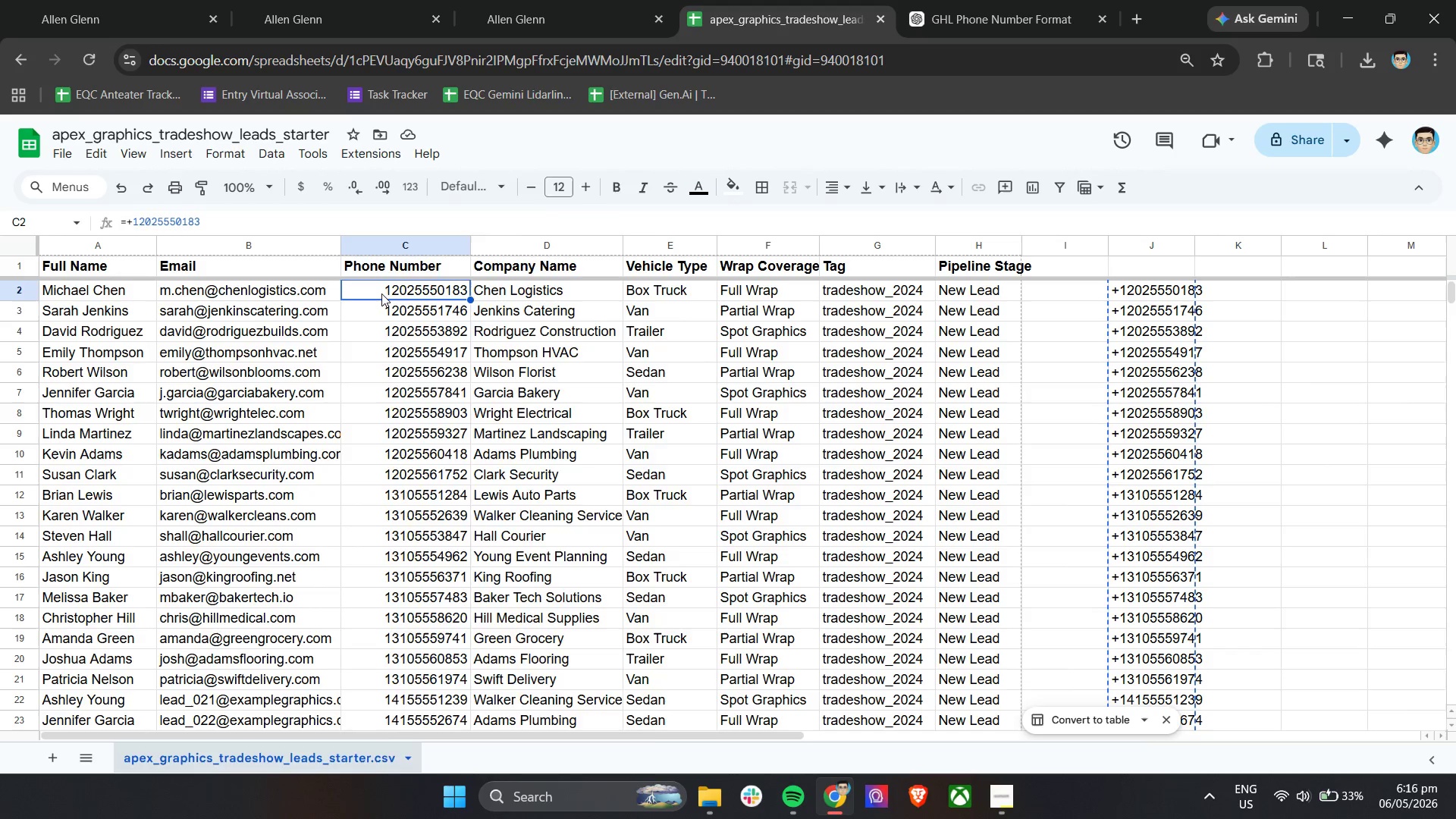 
right_click([381, 293])
 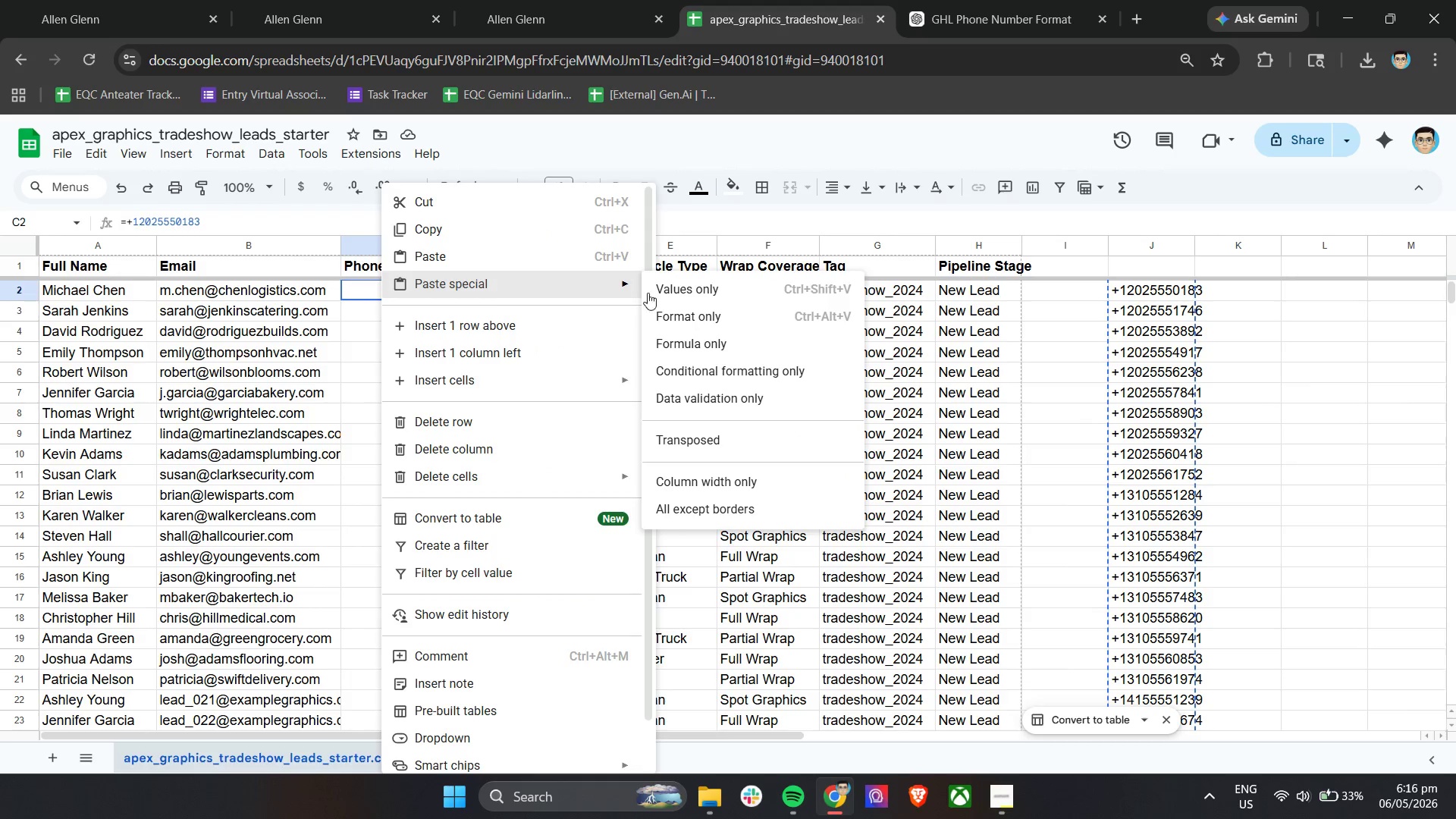 
left_click([692, 284])
 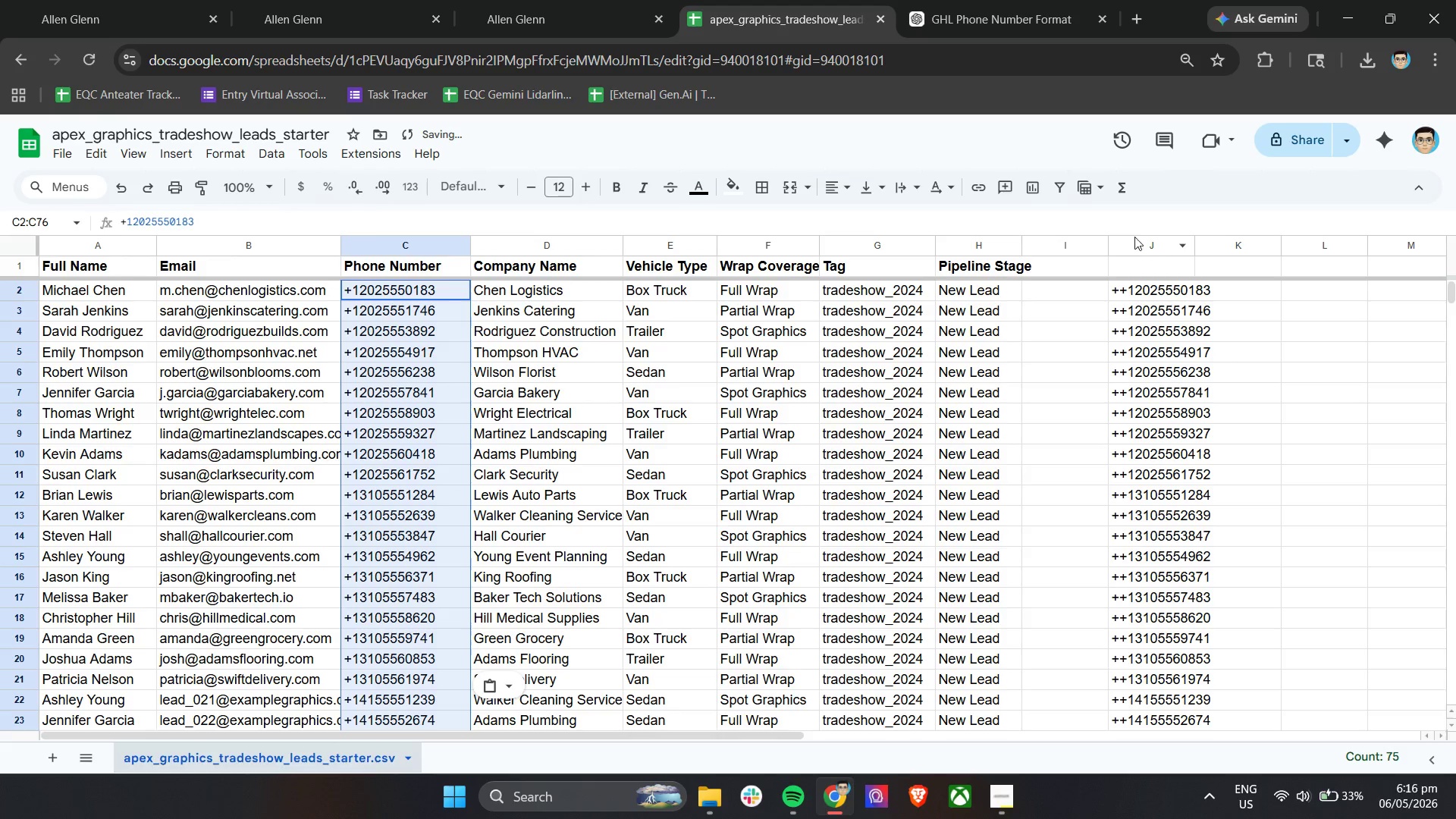 
right_click([1134, 243])
 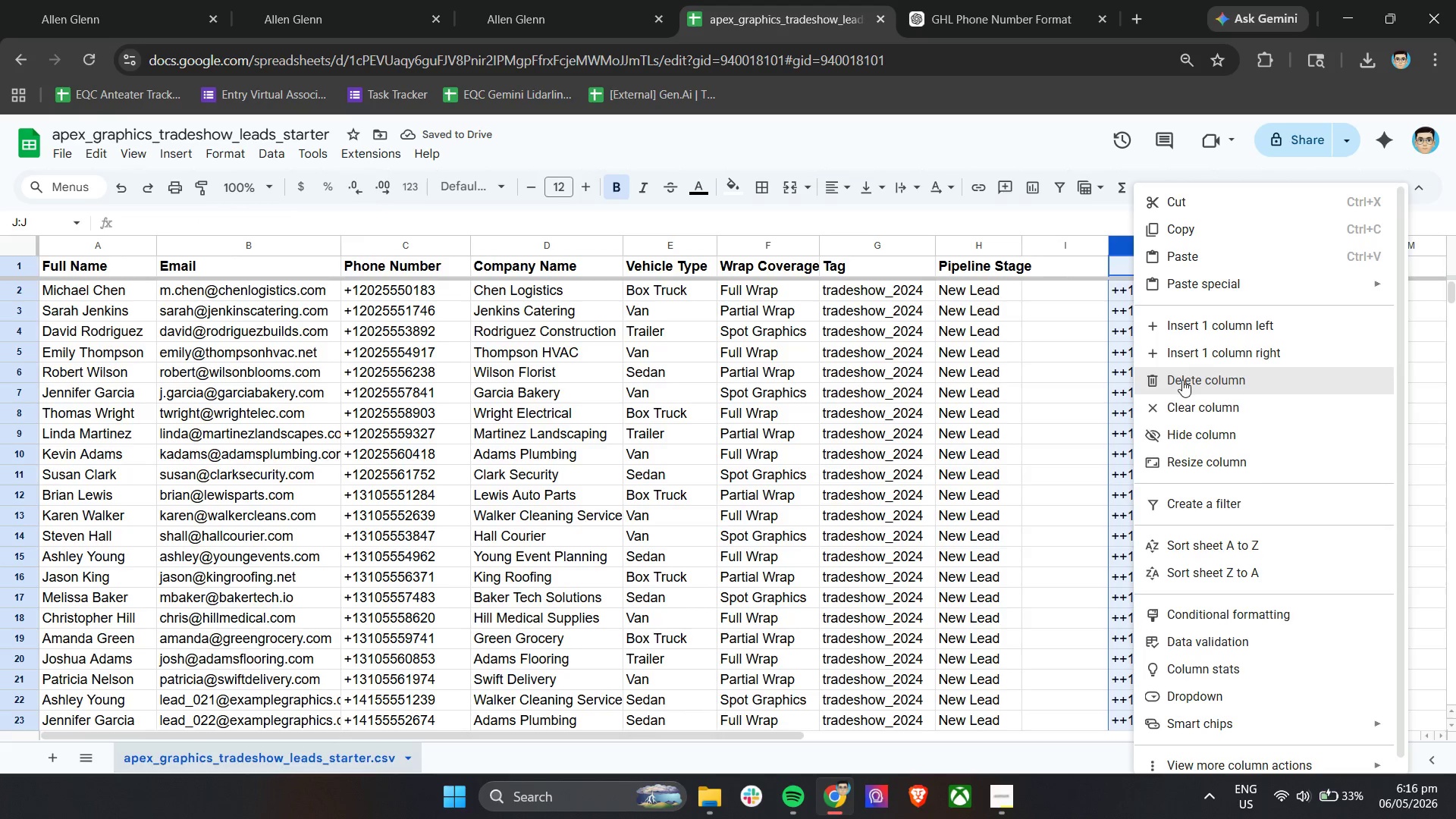 
left_click([1182, 401])
 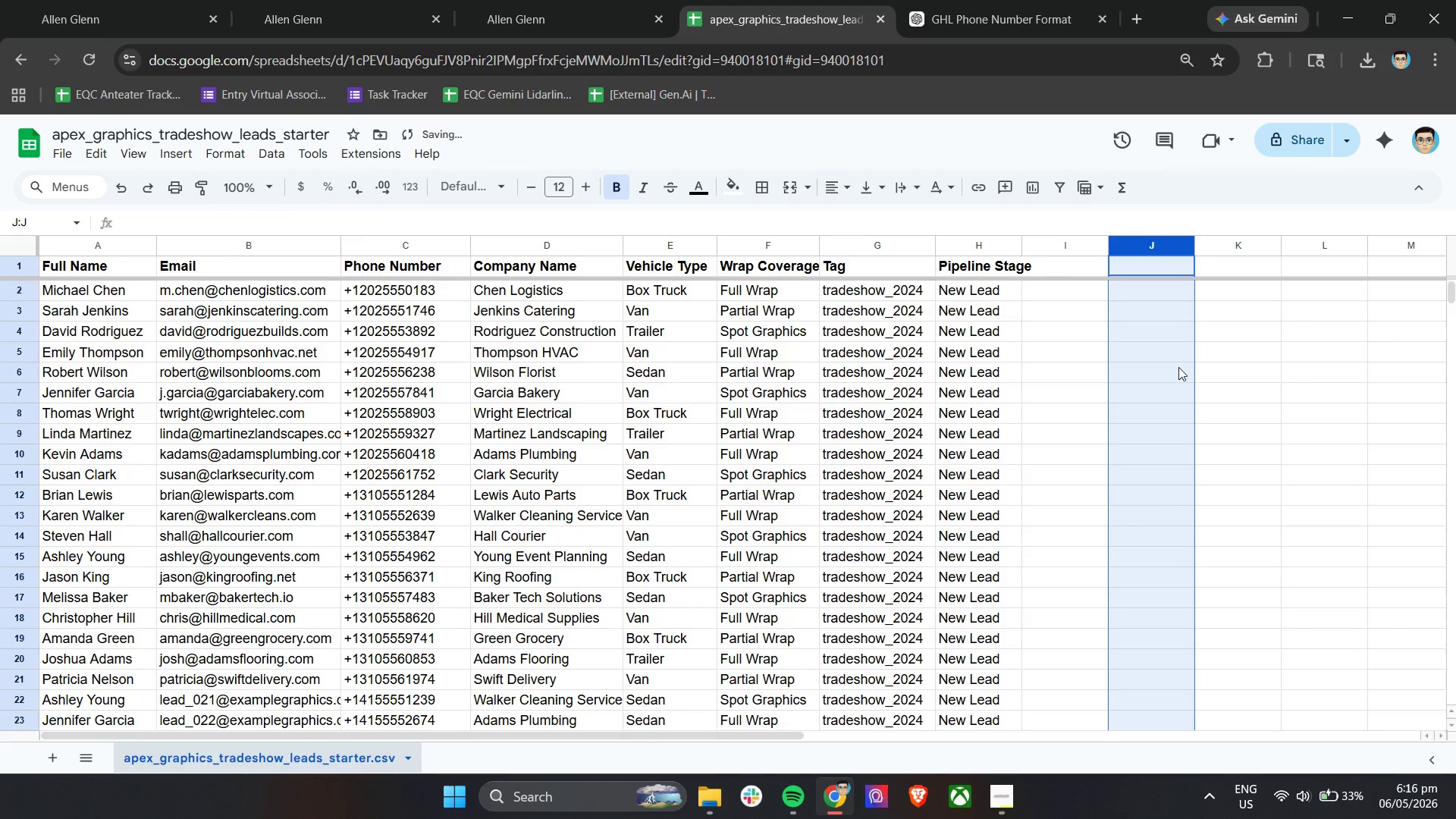 
left_click([1178, 366])
 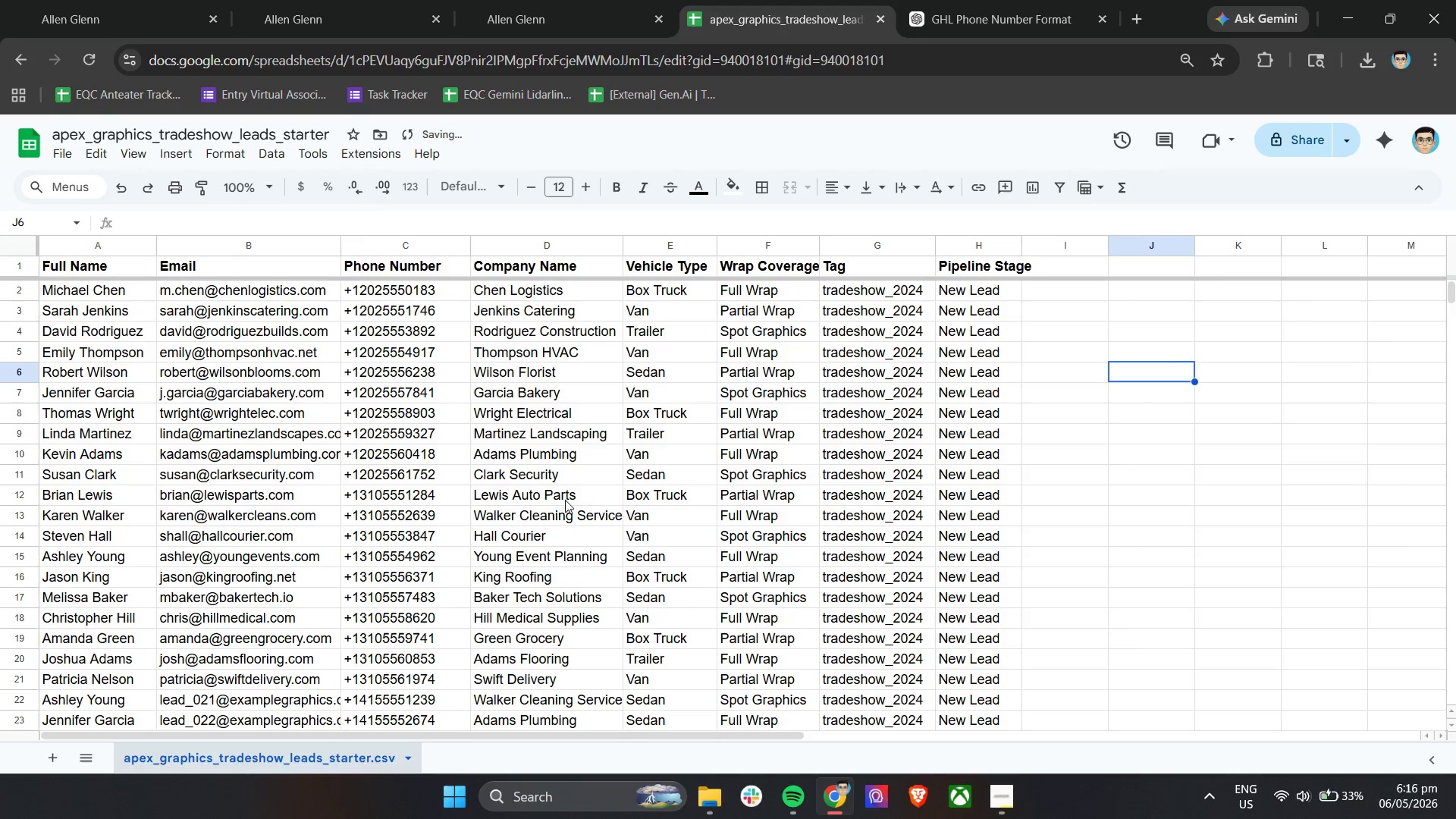 
scroll: coordinate [499, 485], scroll_direction: up, amount: 5.0
 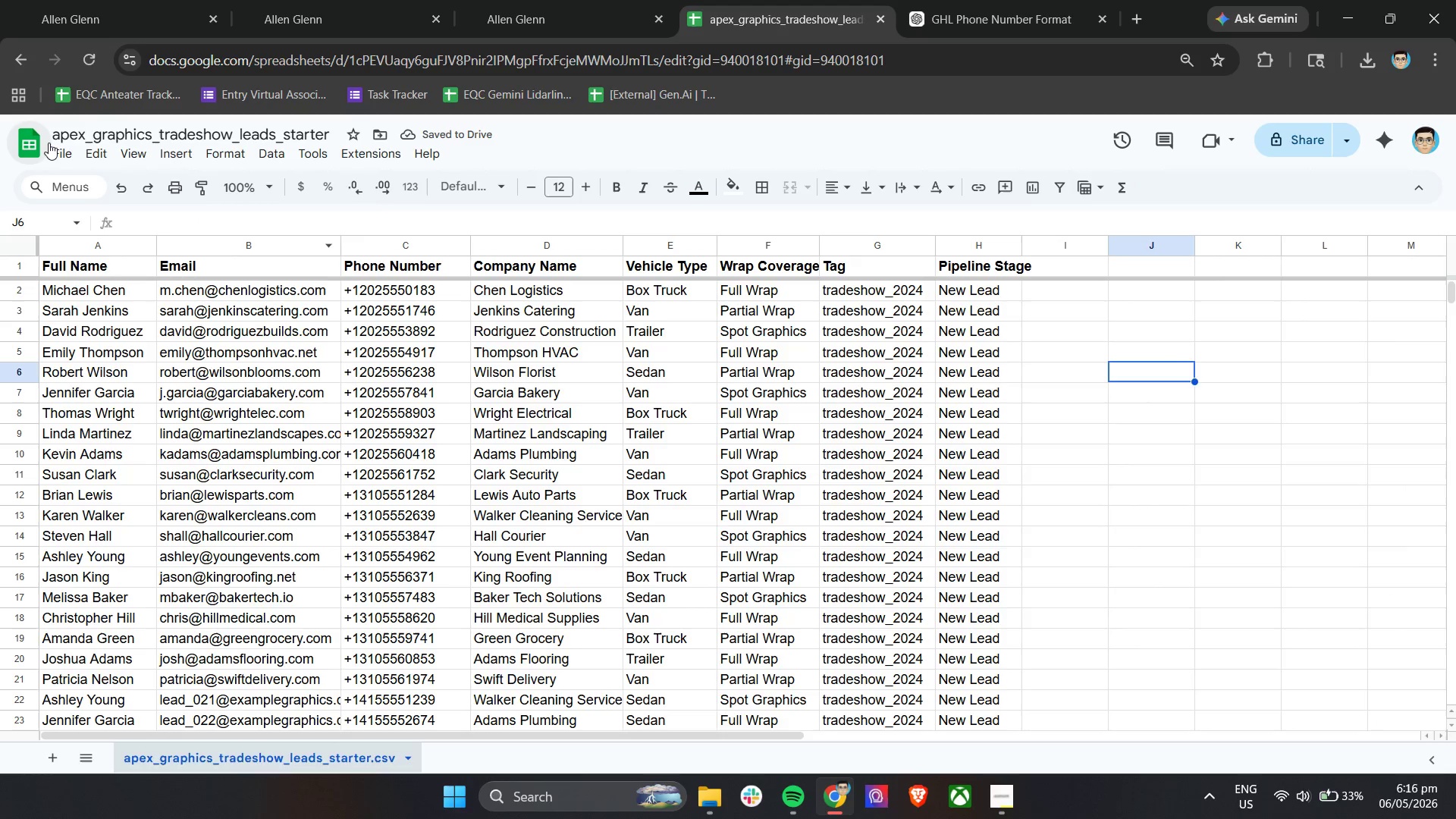 
left_click([60, 147])
 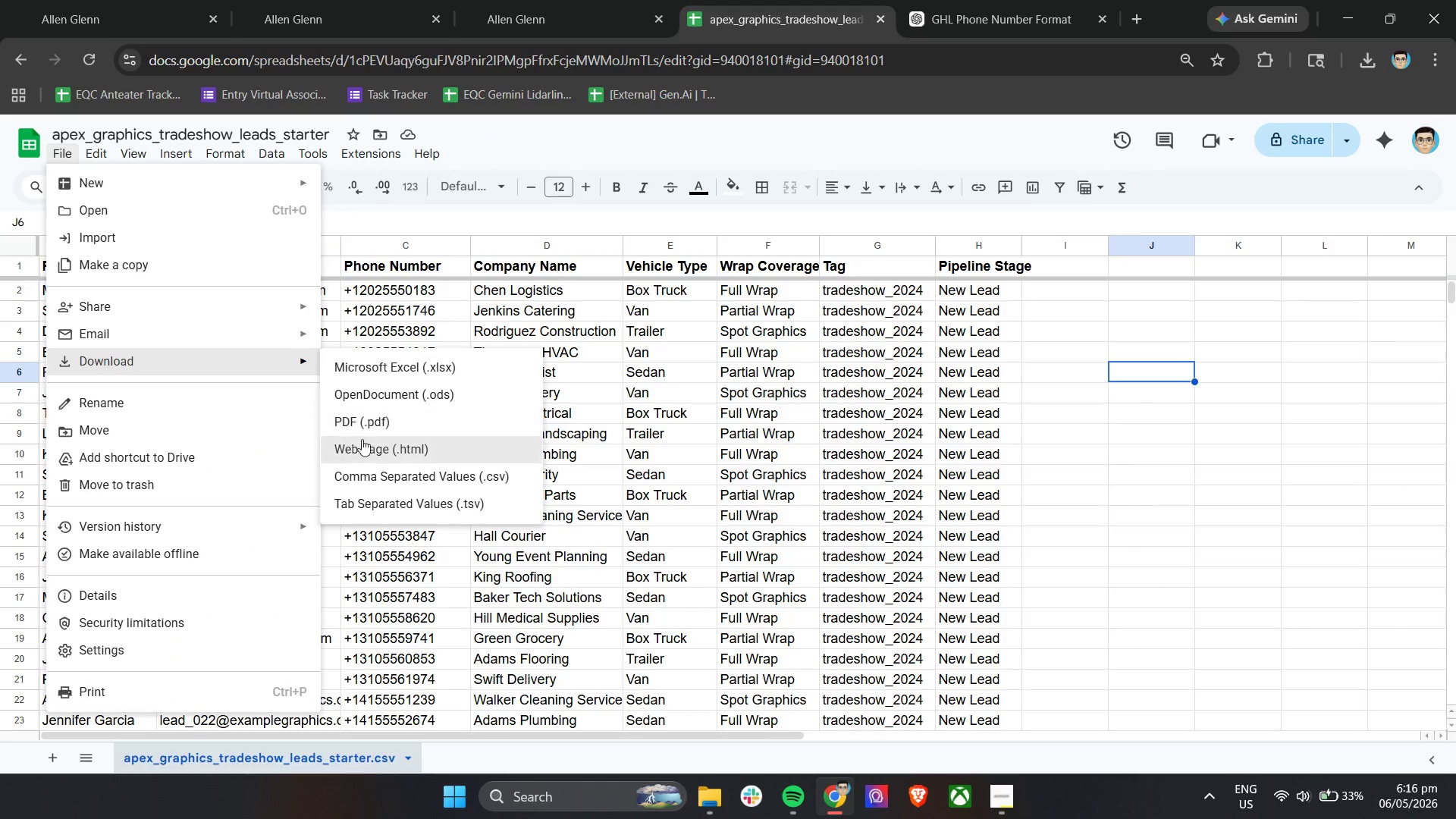 
left_click([370, 465])
 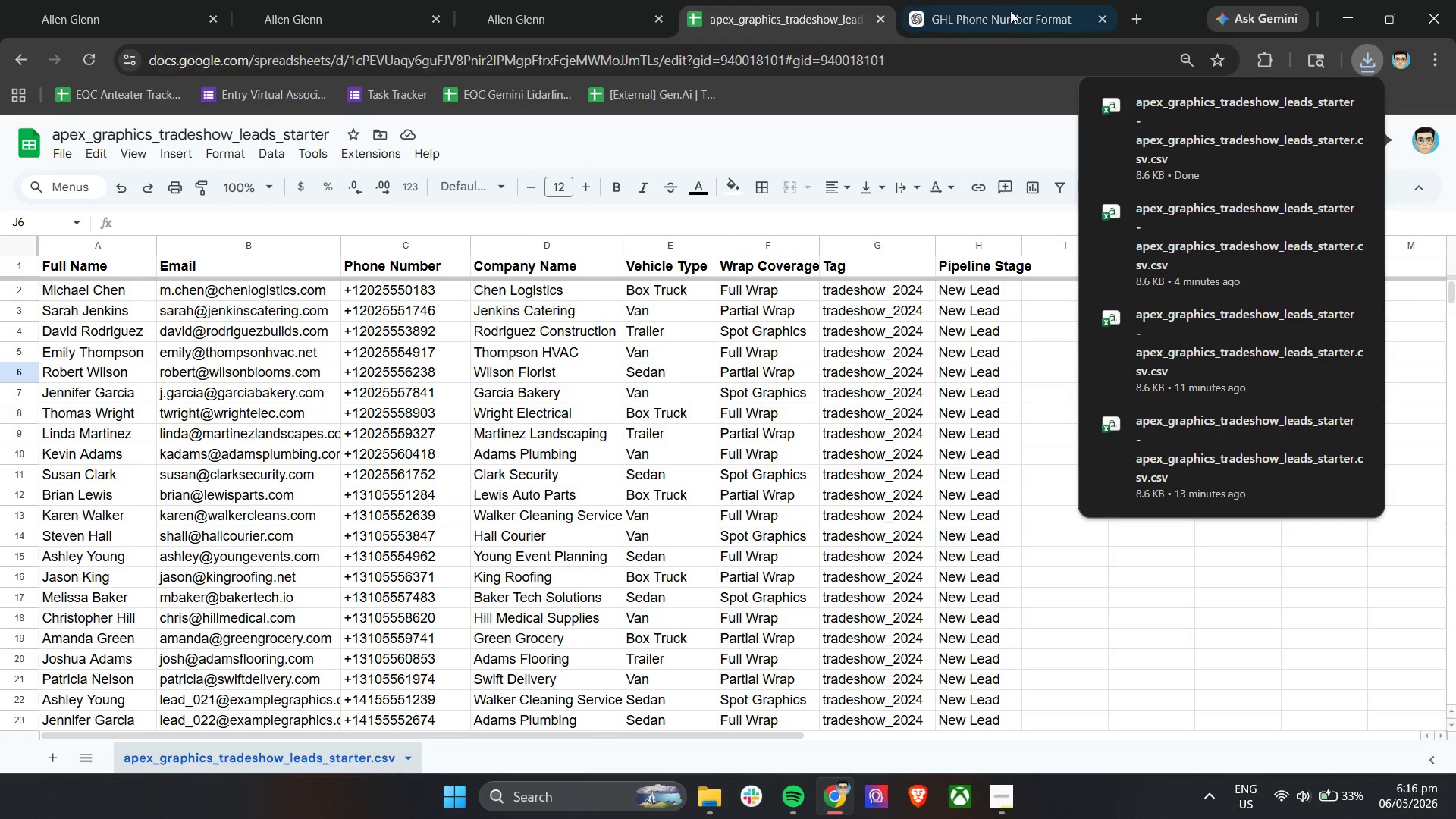 
left_click([1101, 22])
 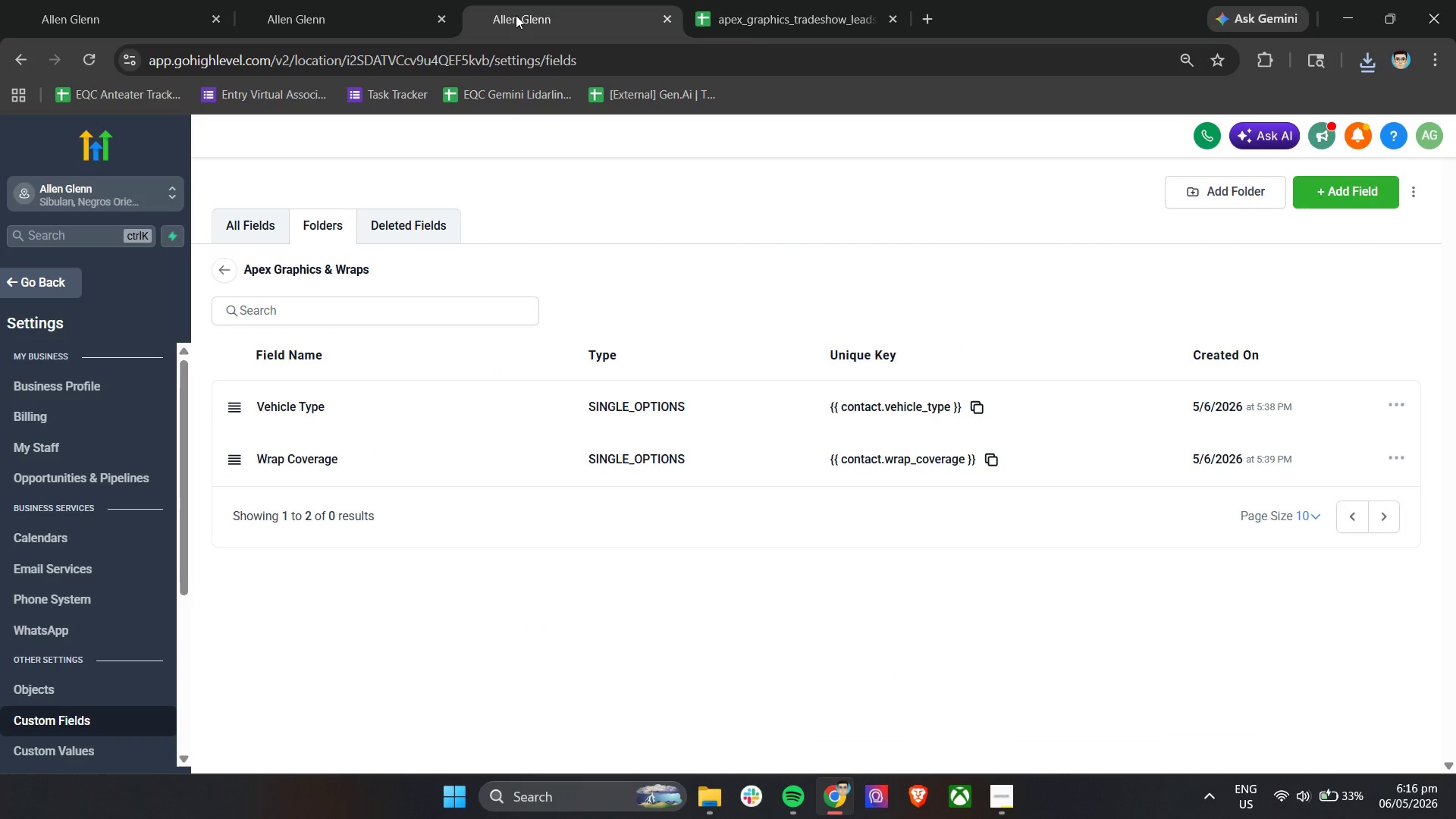 
double_click([355, 0])
 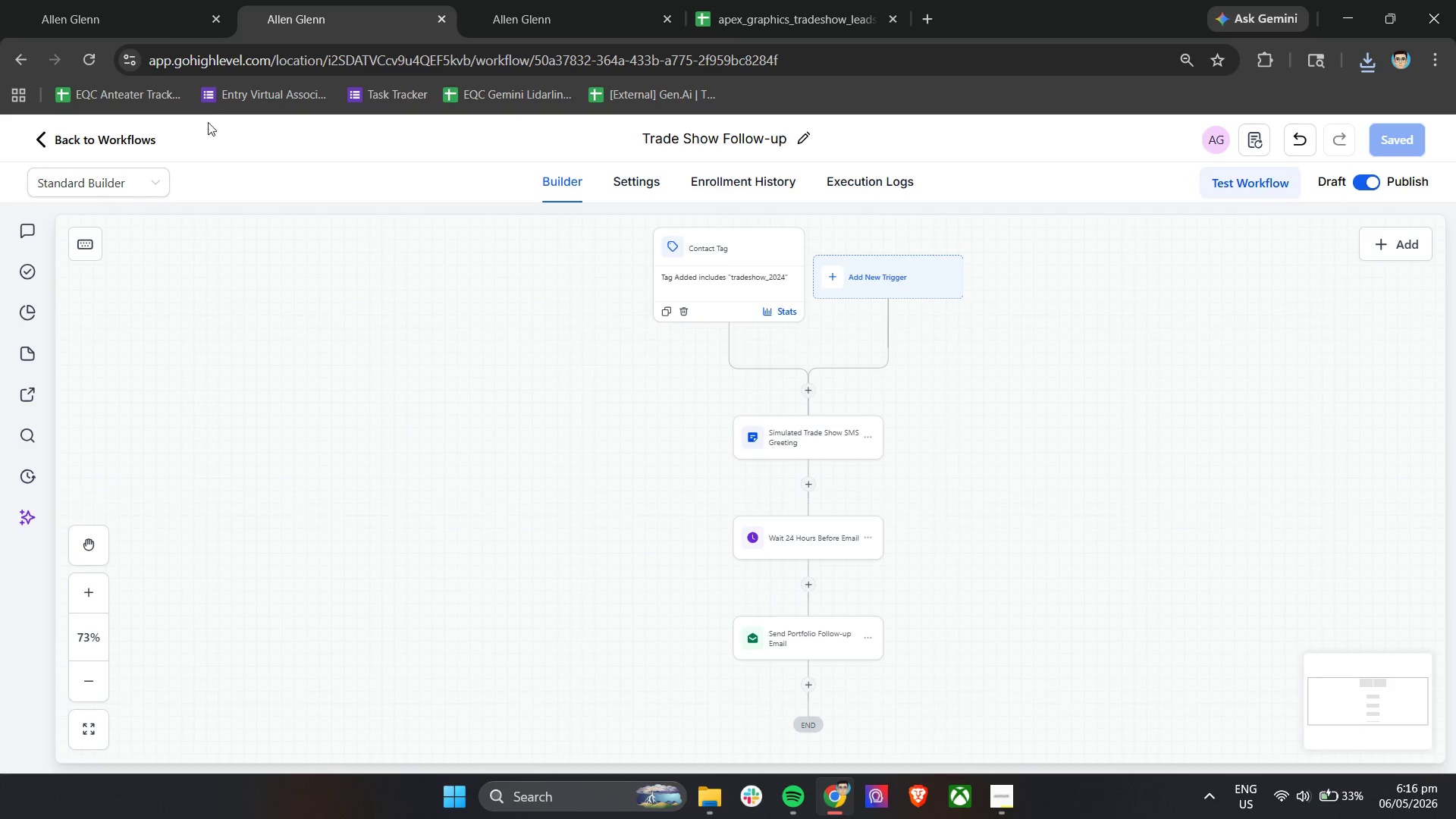 
left_click([150, 0])
 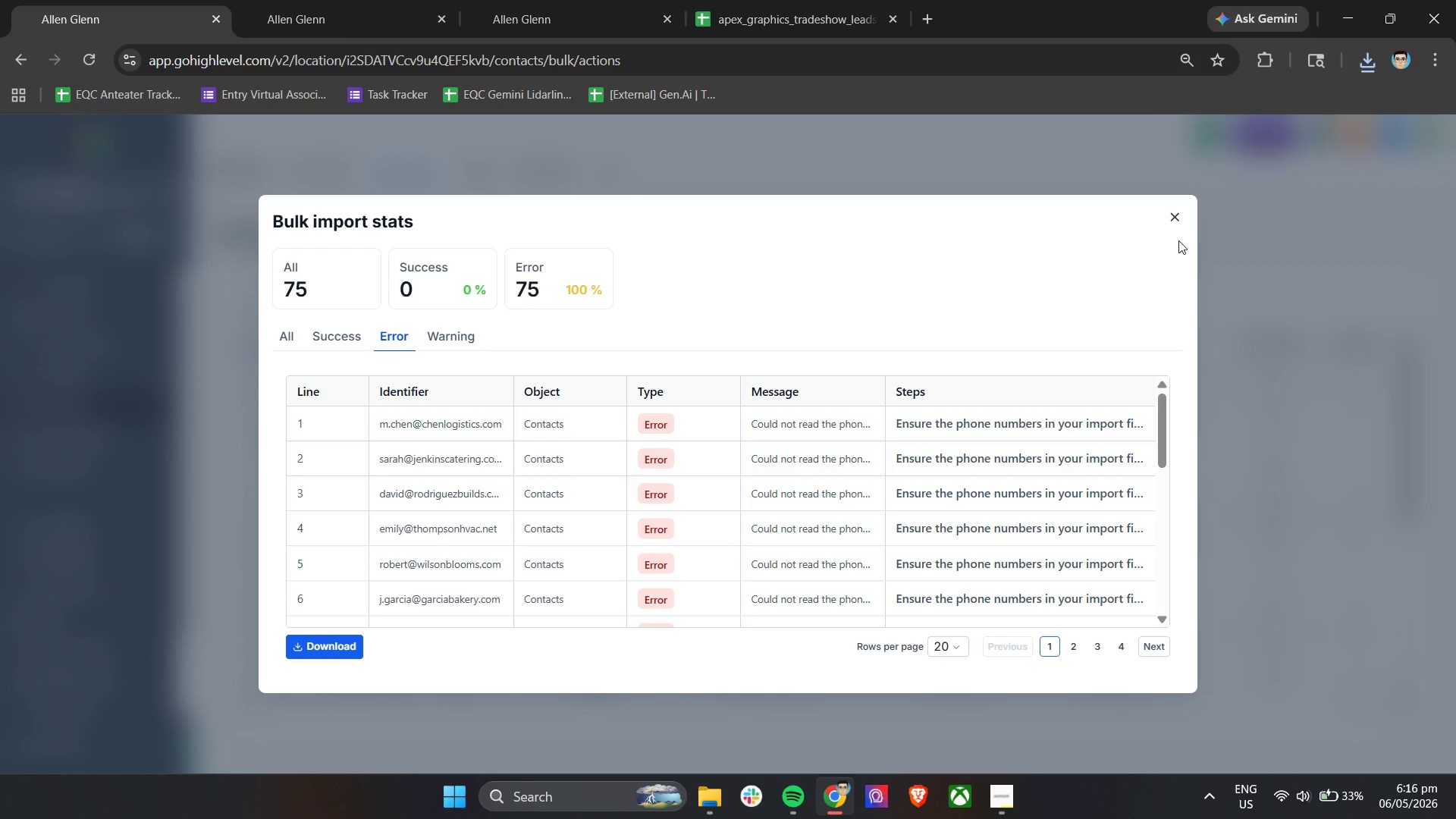 
left_click([1175, 222])
 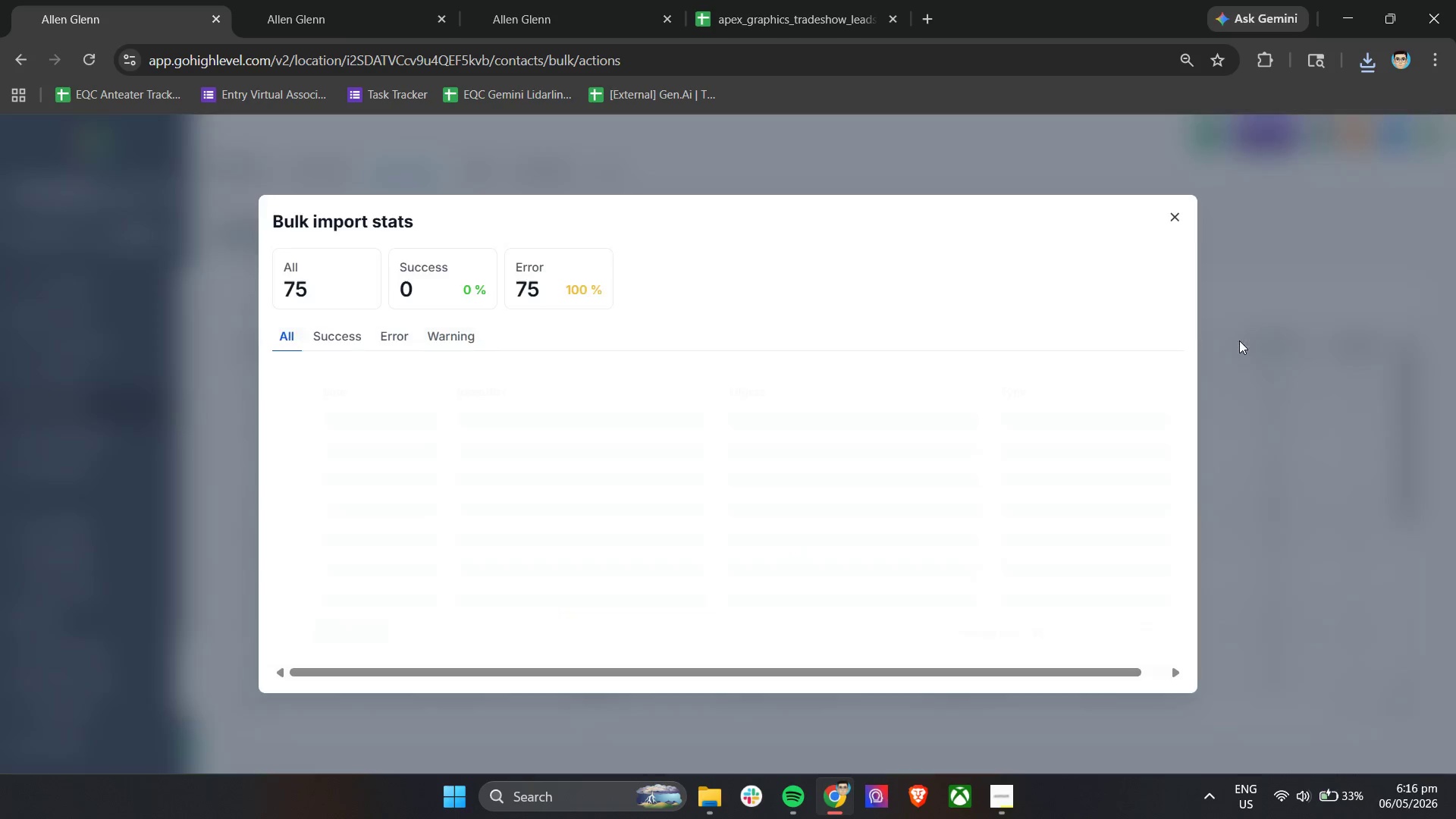 
left_click([1174, 216])
 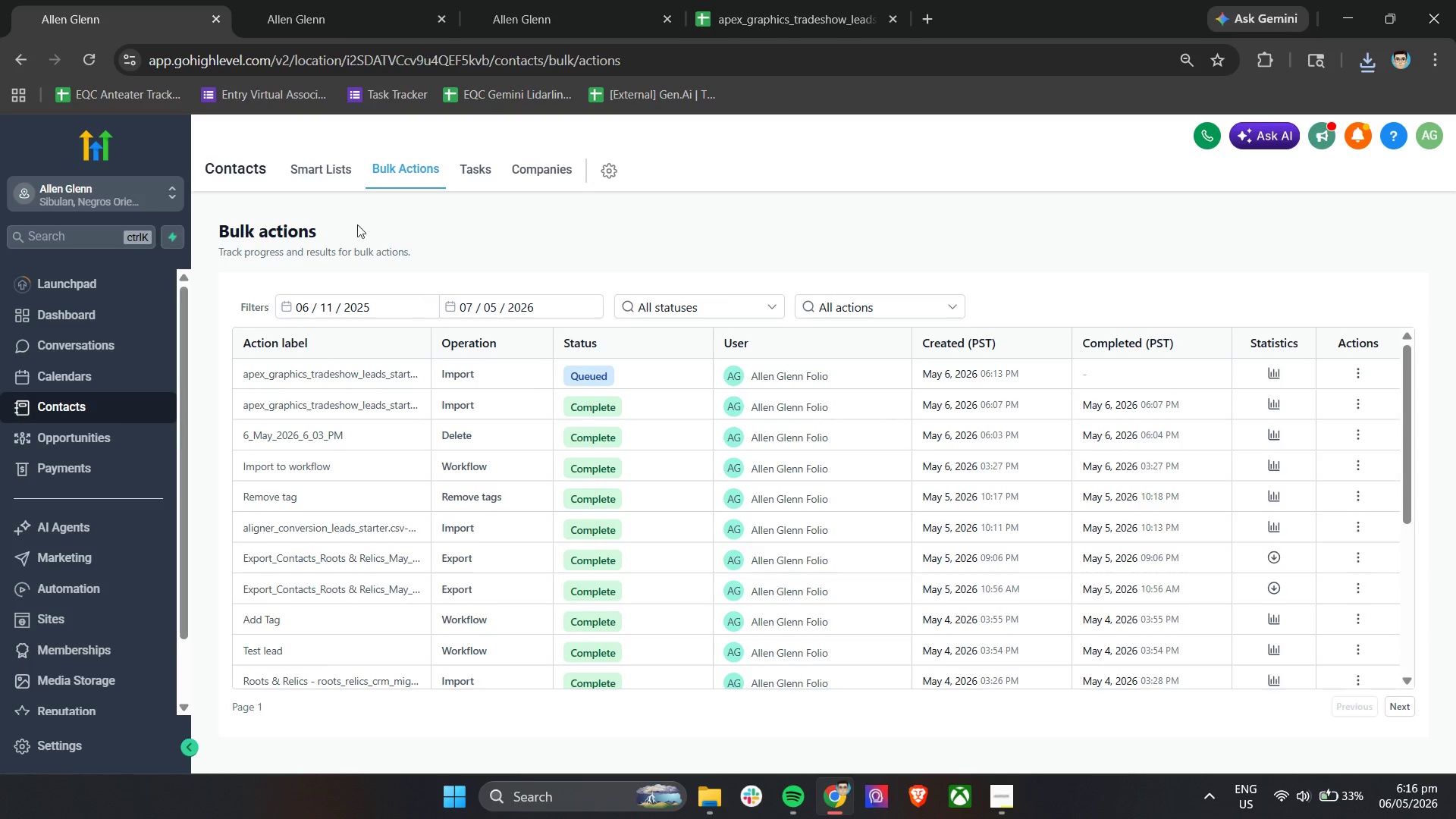 
left_click([315, 171])
 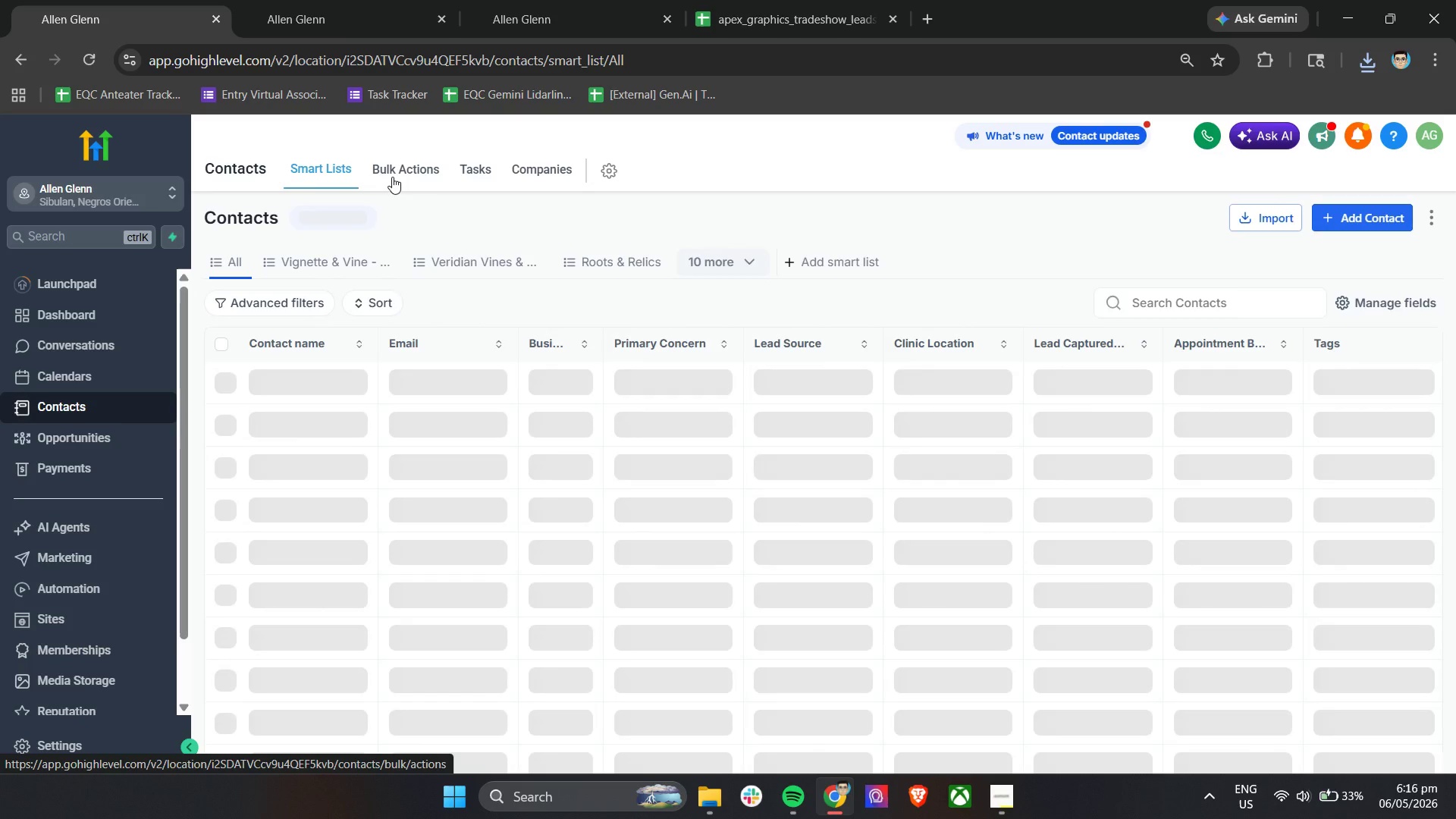 
left_click([392, 177])
 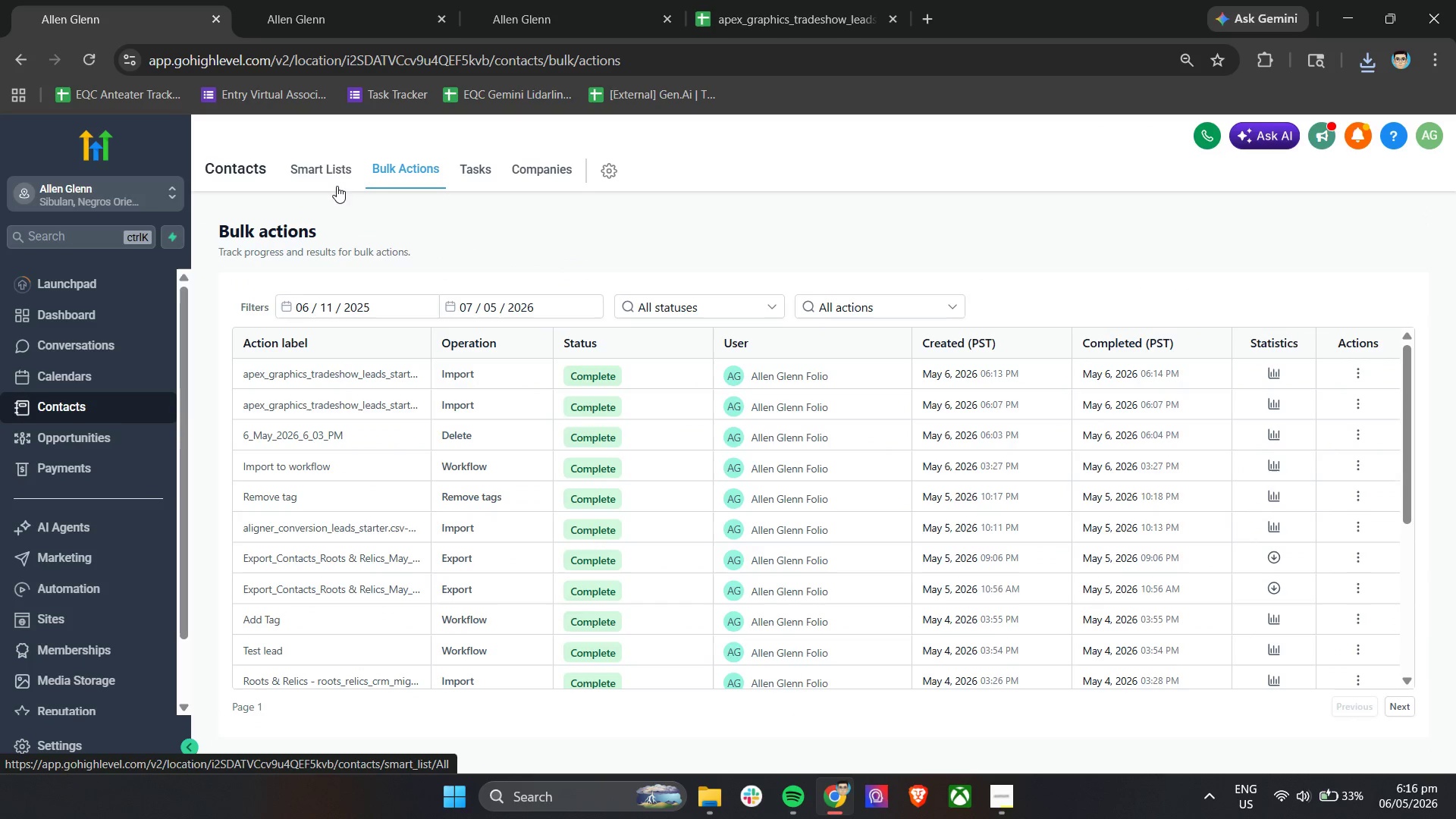 
left_click([306, 161])
 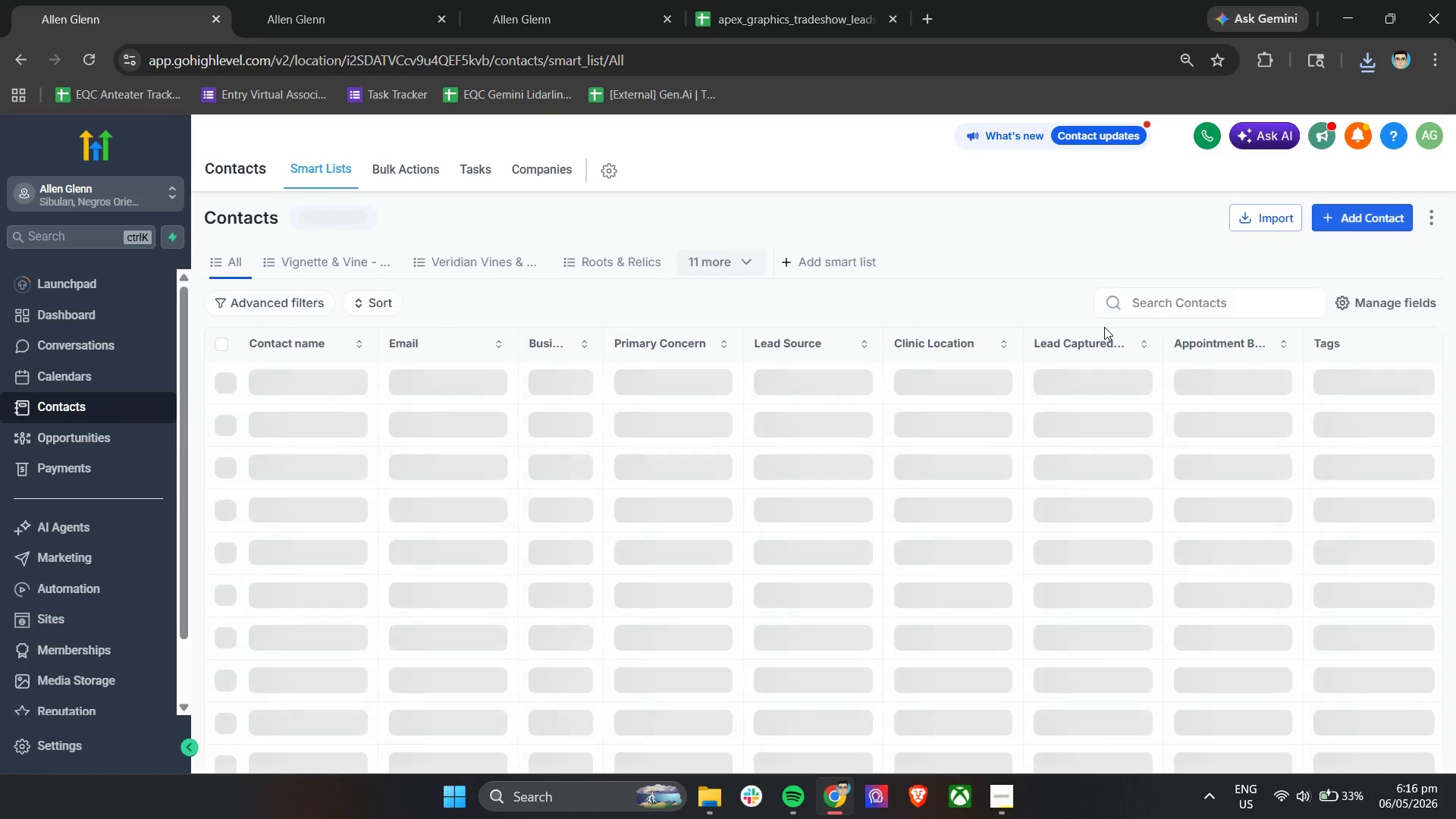 
left_click([1265, 224])
 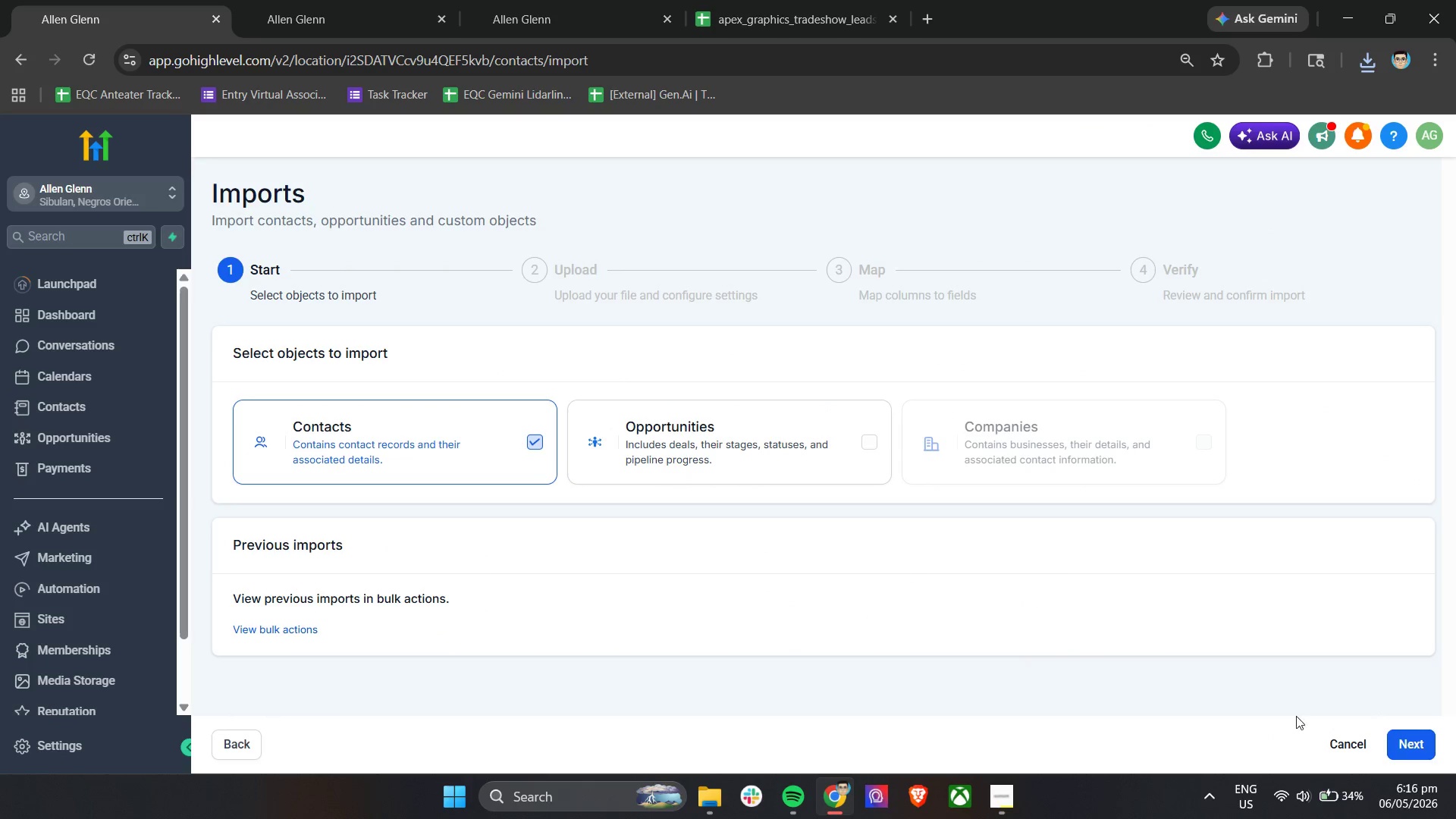 
left_click([1414, 745])
 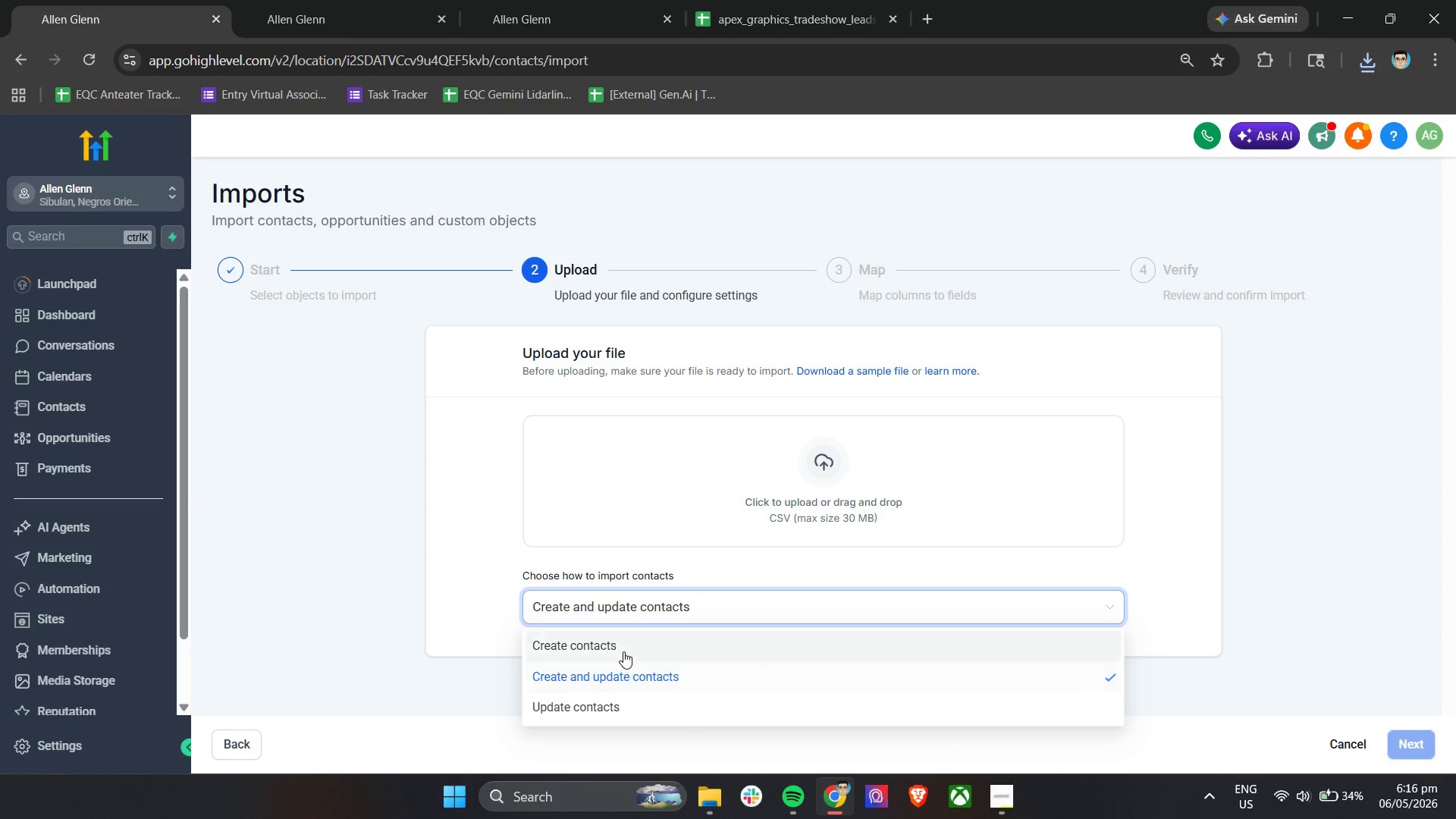 
double_click([776, 509])
 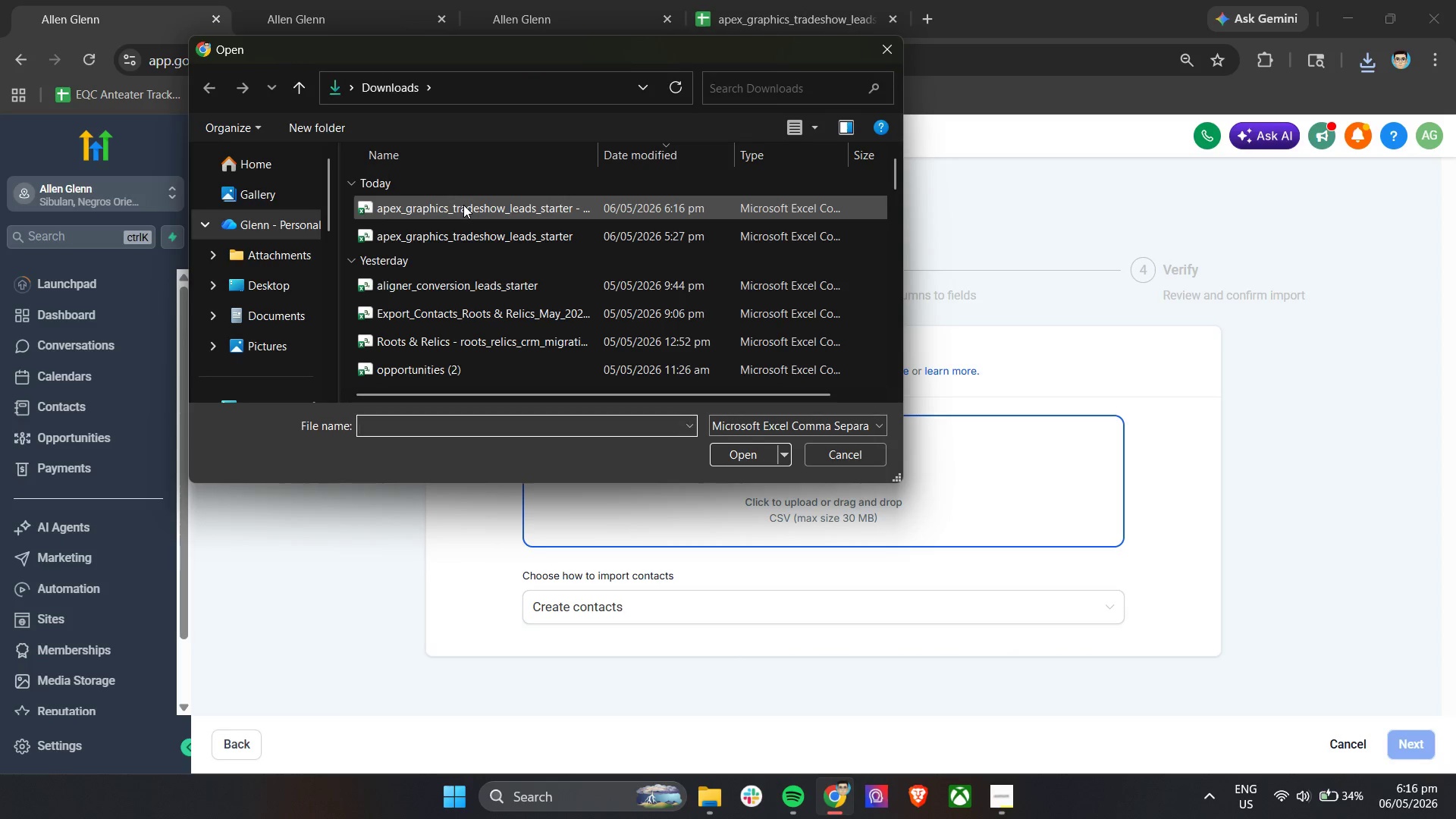 
left_click([463, 205])
 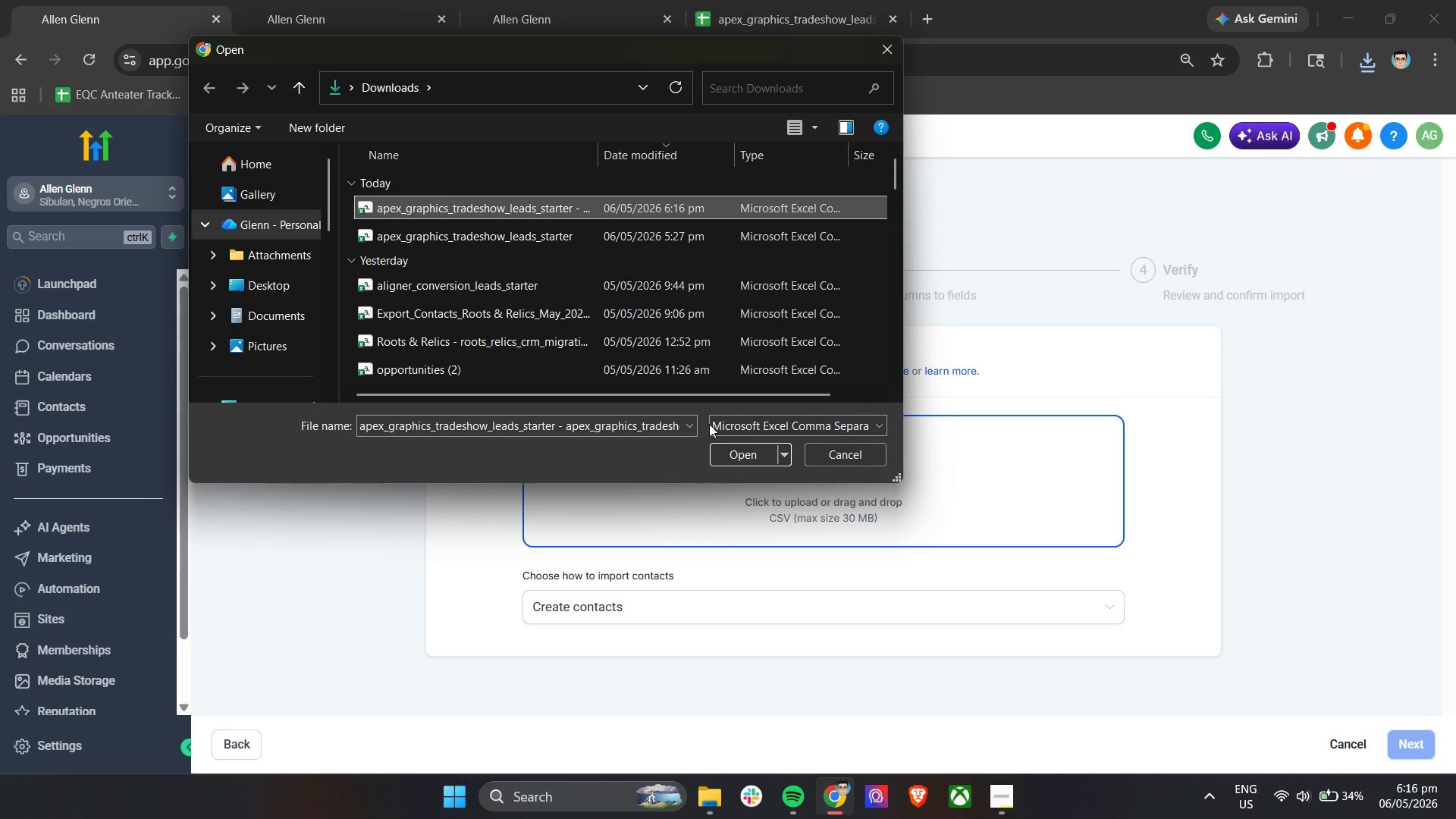 
left_click([731, 447])
 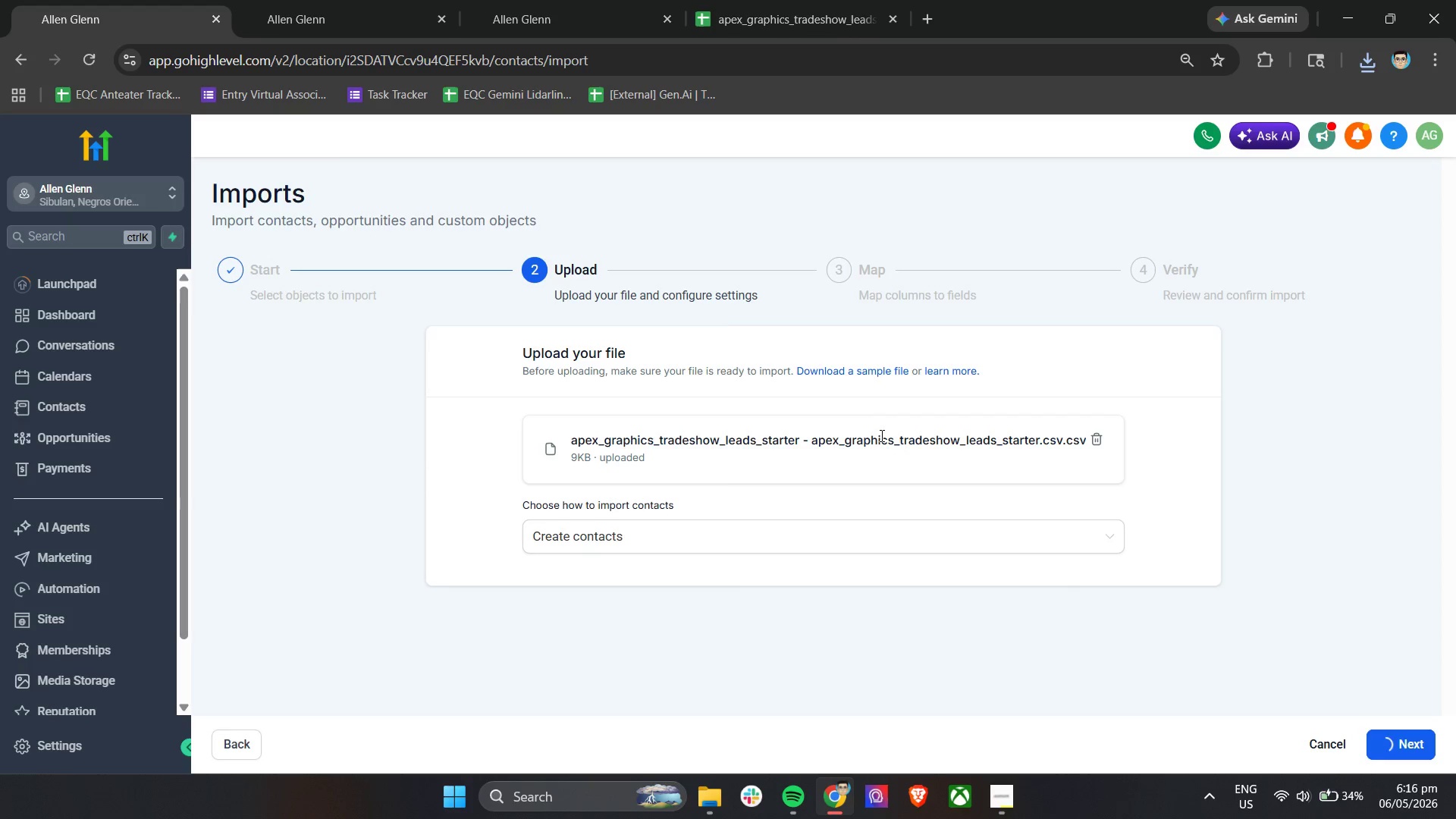 
scroll: coordinate [876, 427], scroll_direction: down, amount: 8.0
 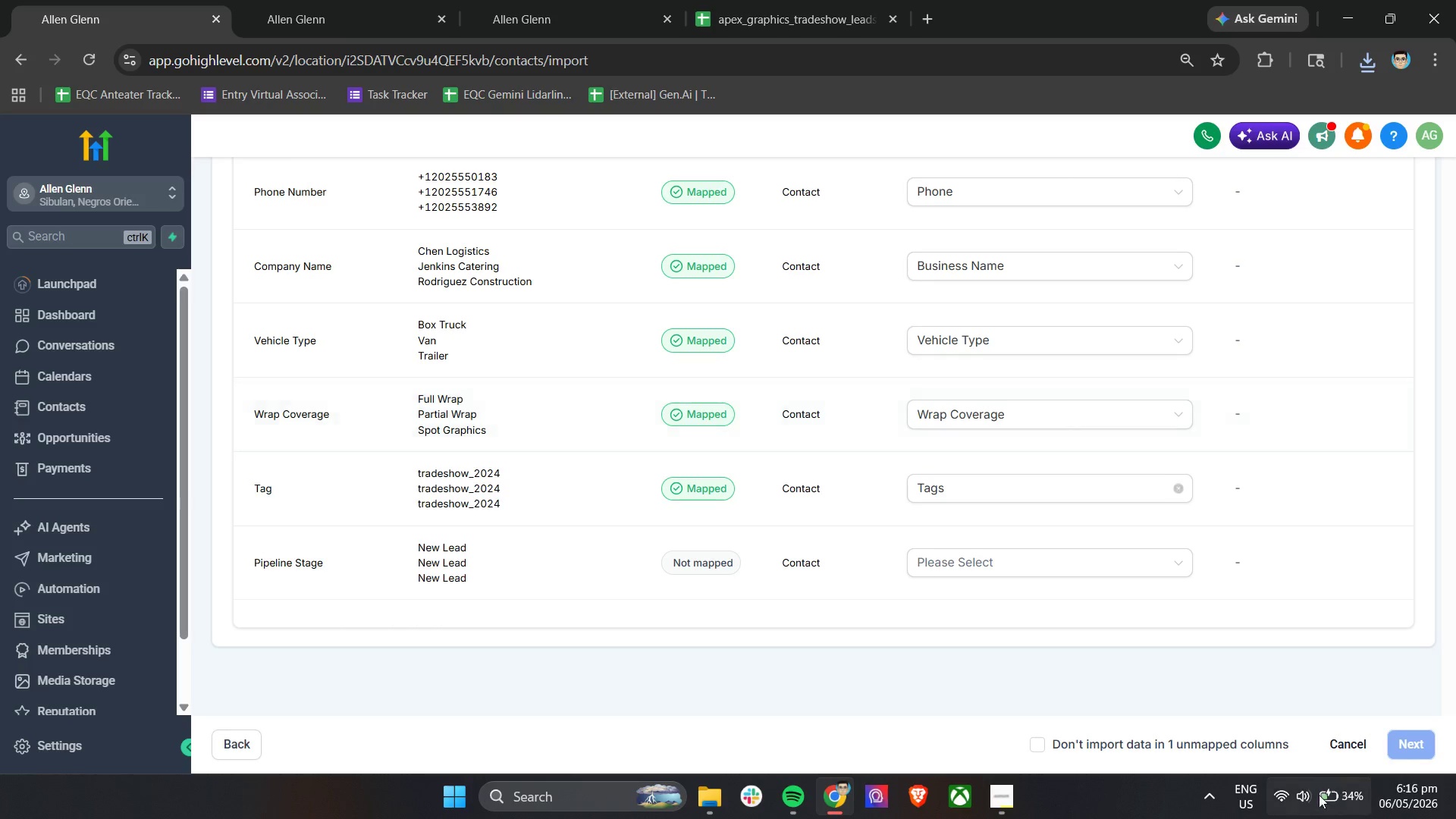 
left_click([1157, 746])
 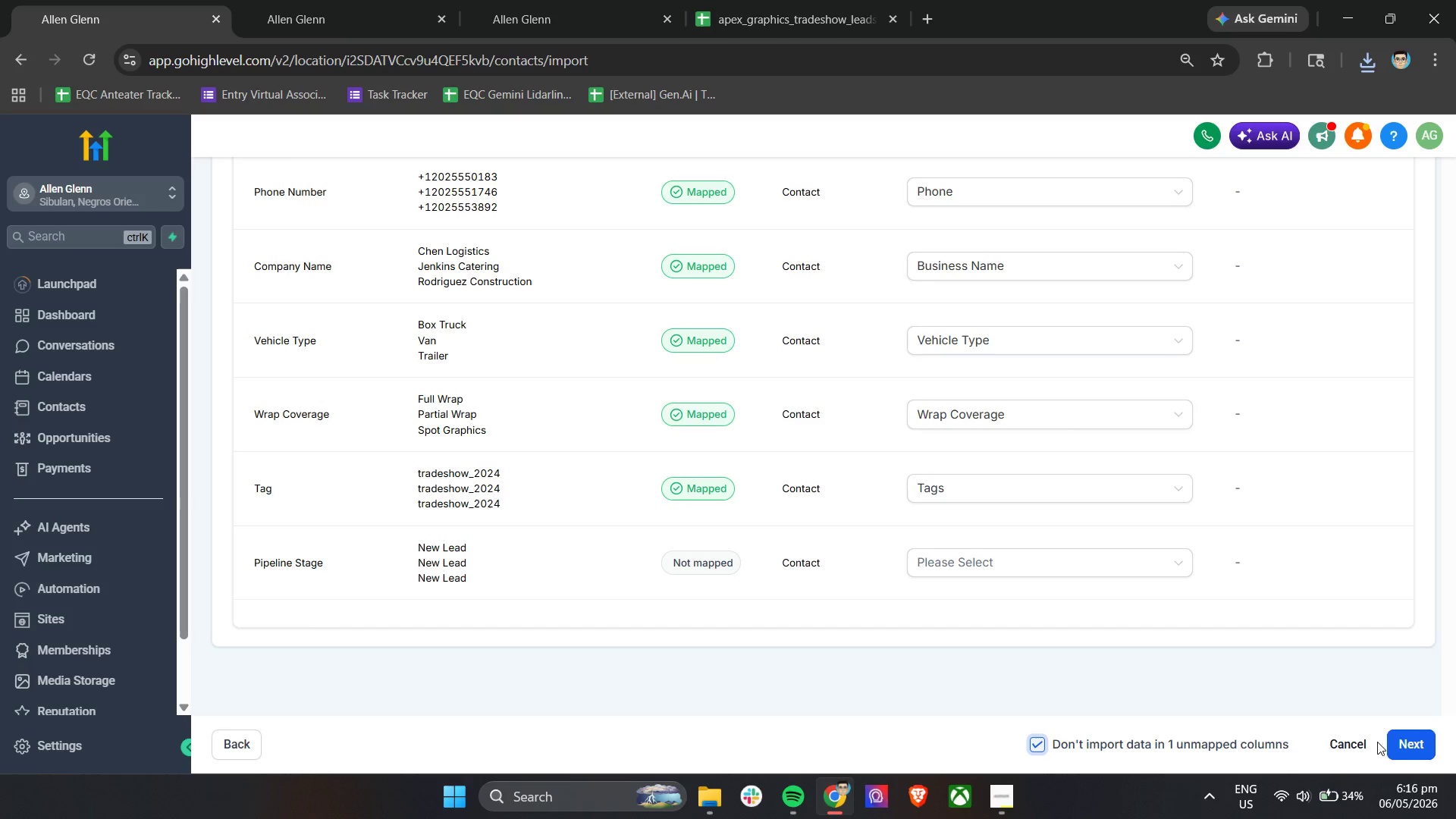 
left_click([1398, 744])
 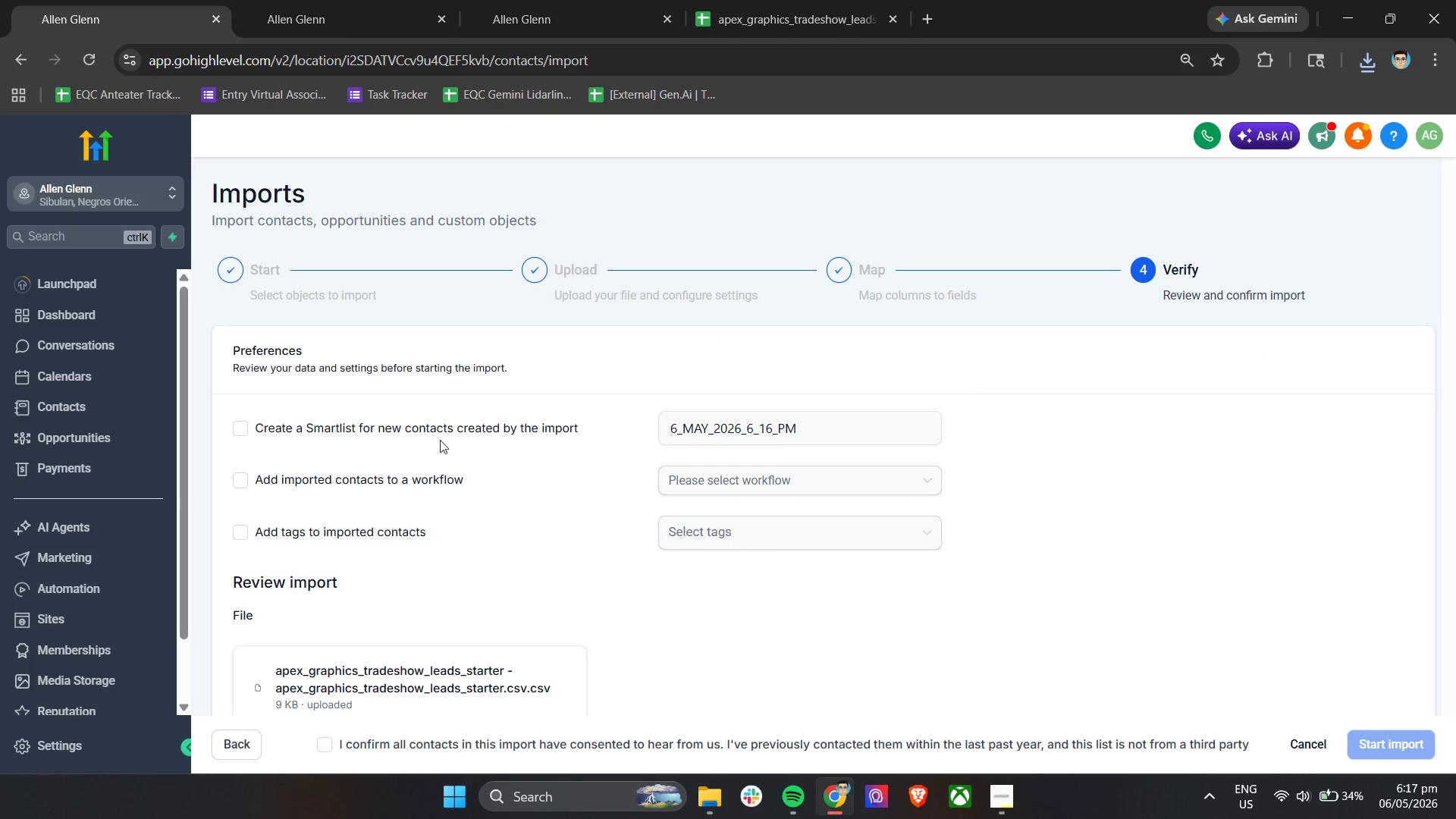 
left_click([391, 430])